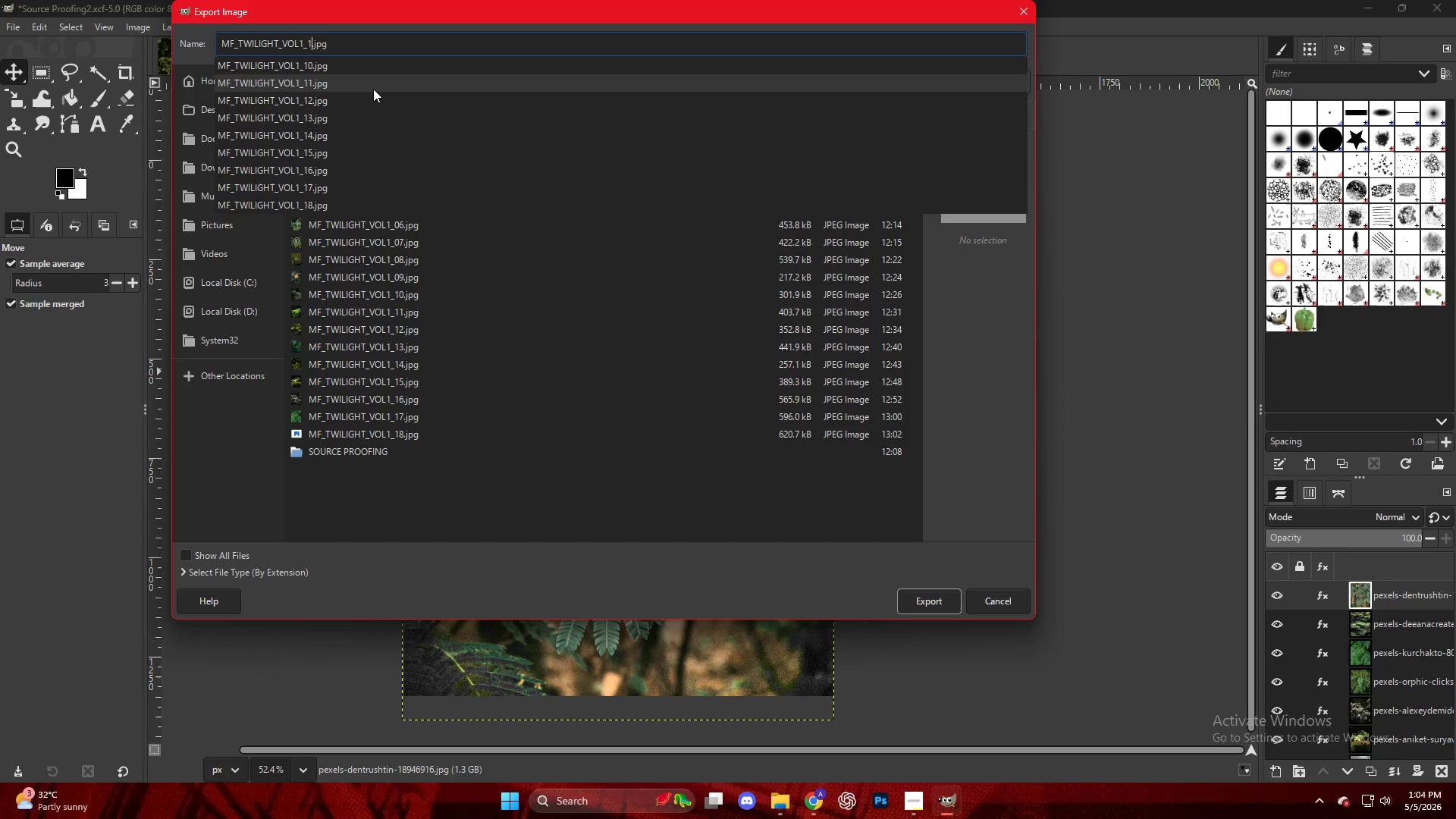 
key(9)
 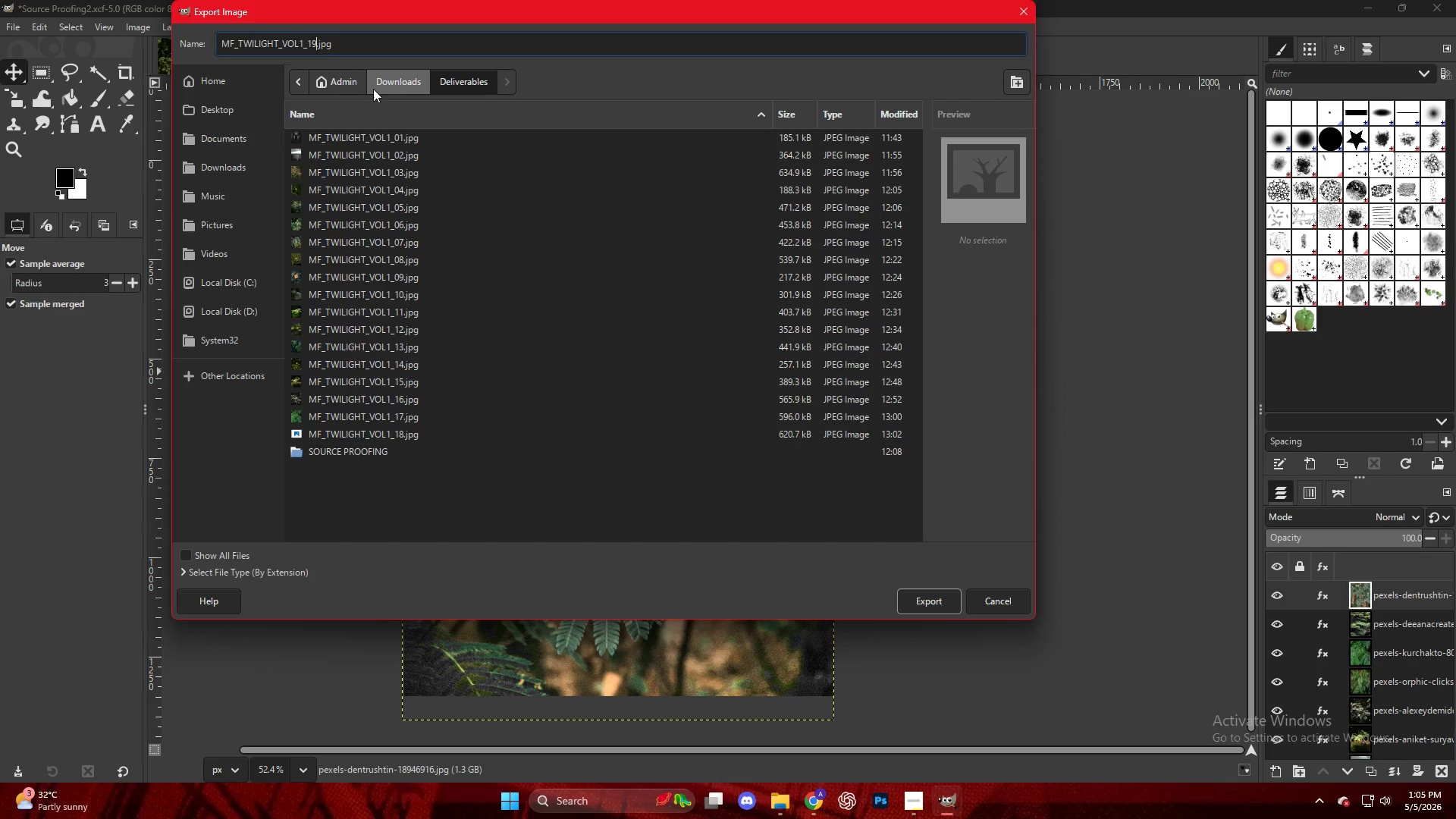 
wait(5.91)
 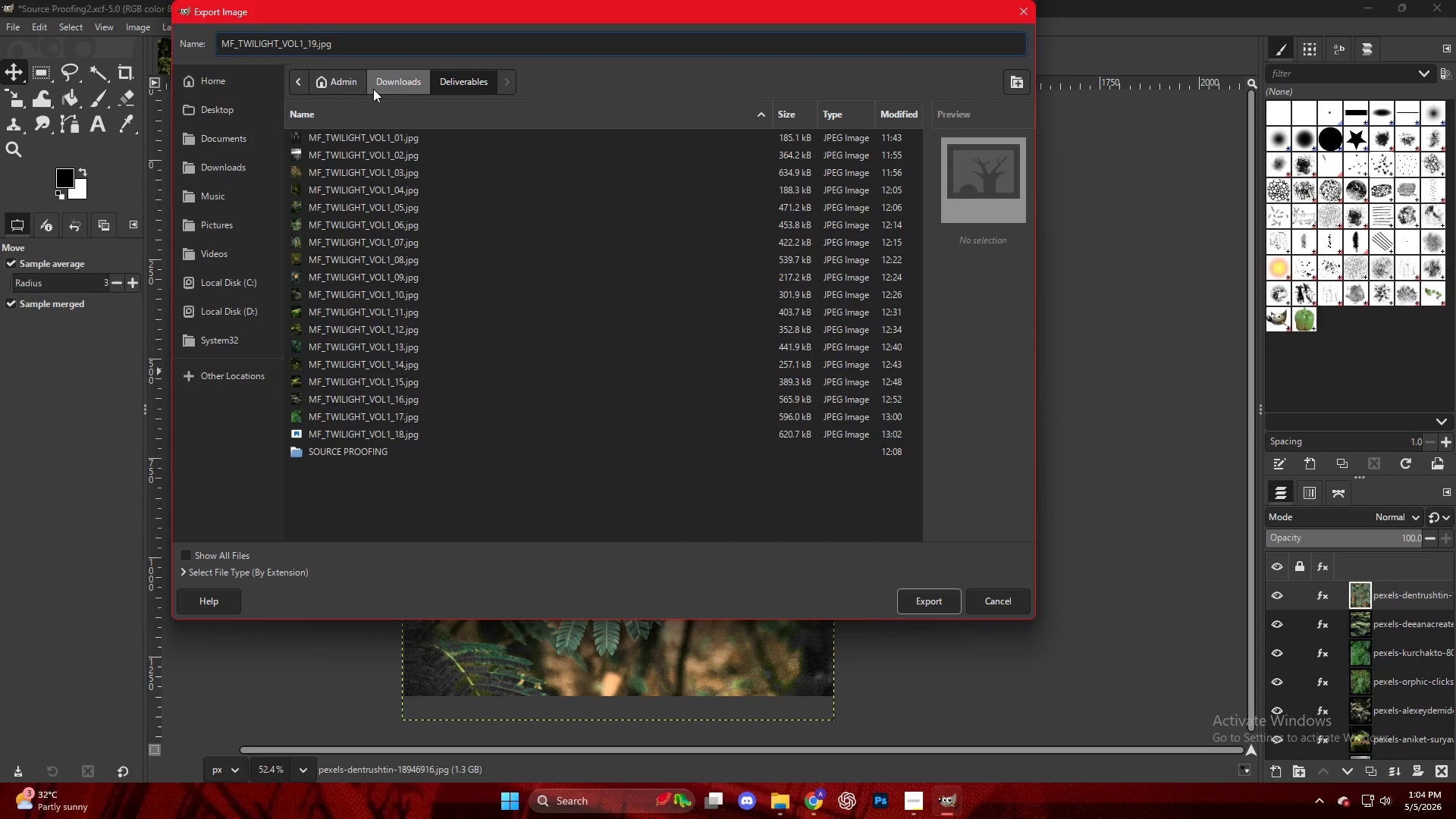 
key(NumpadEnter)
 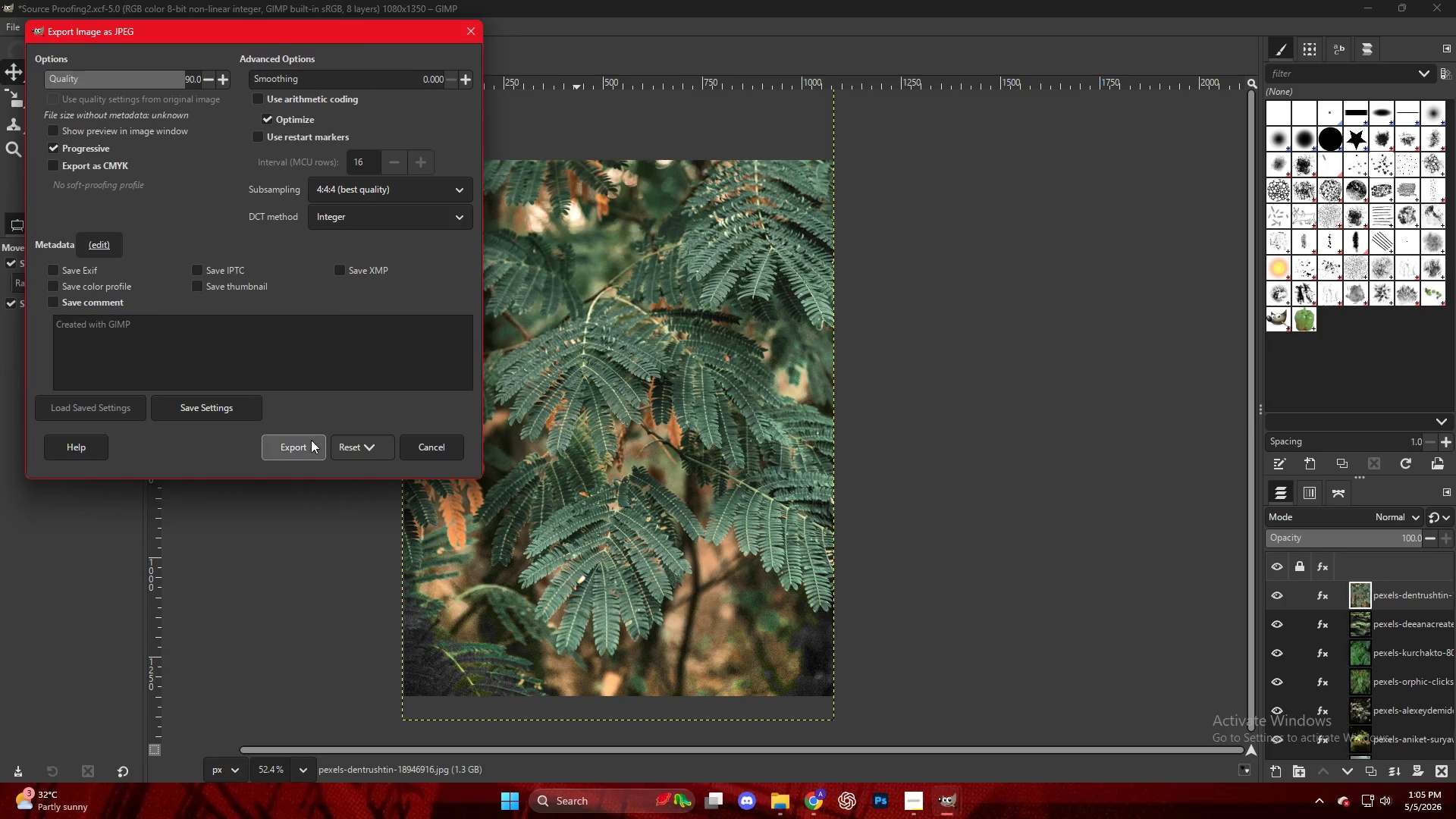 
wait(7.36)
 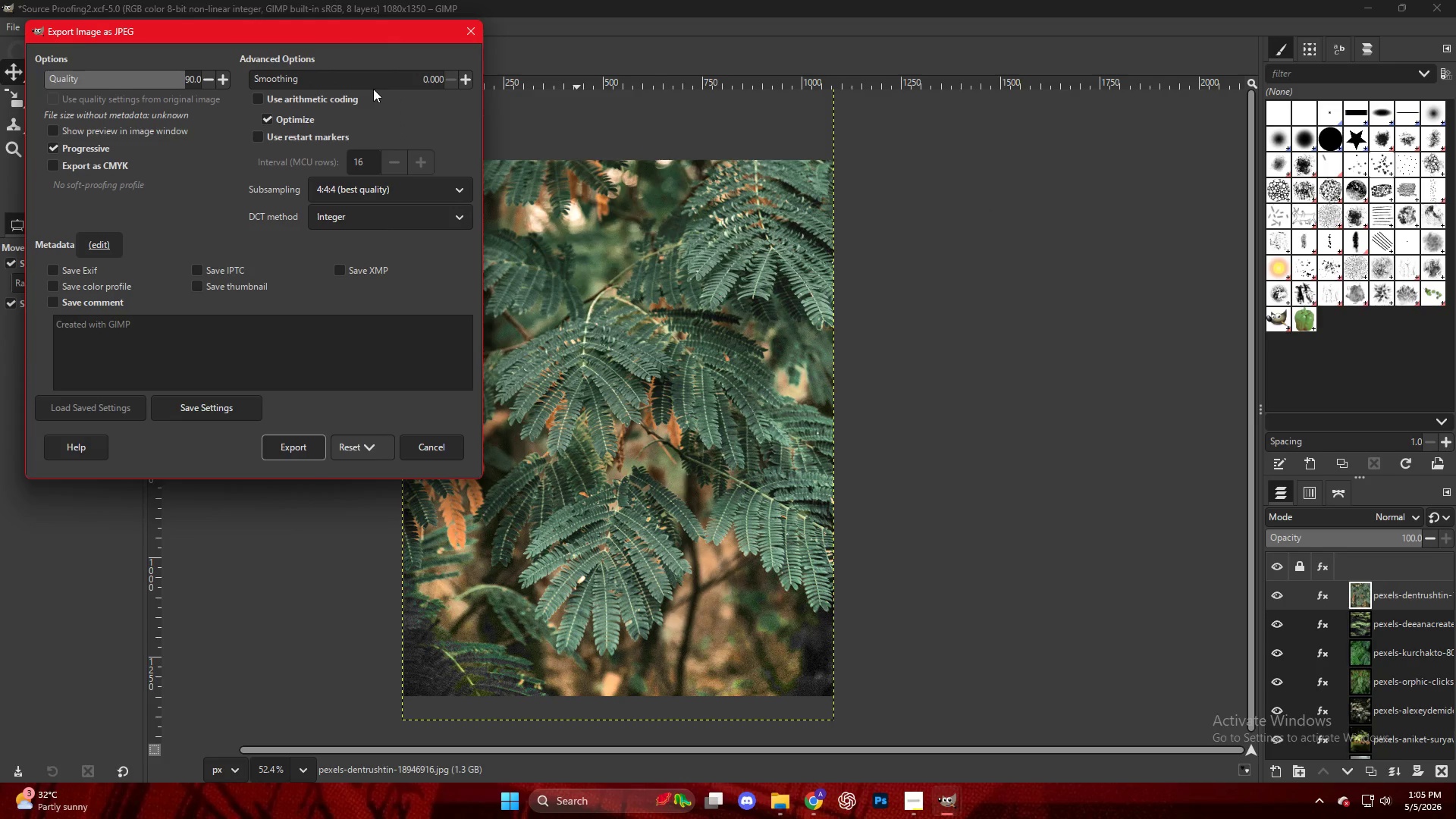 
left_click([811, 802])
 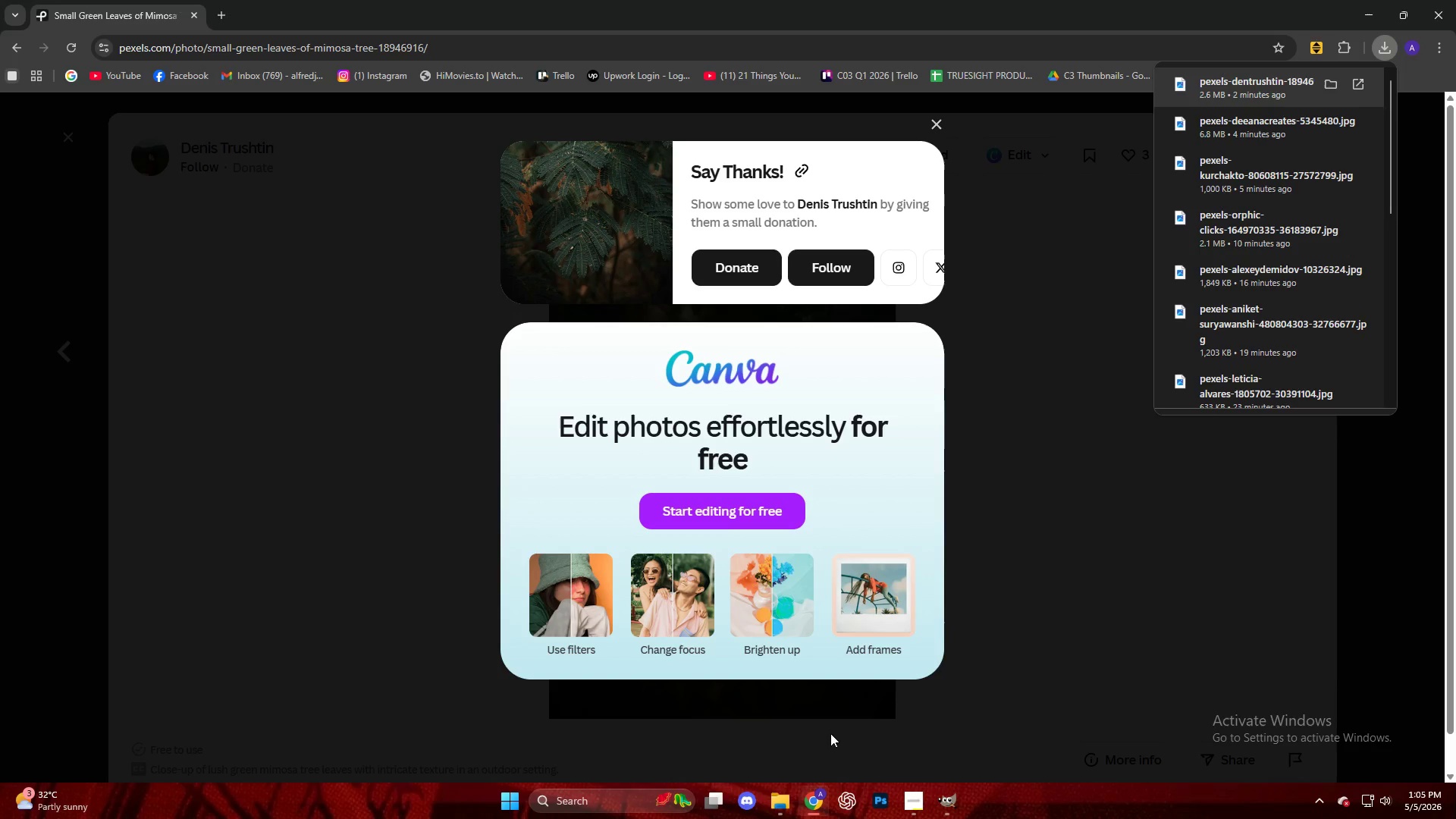 
left_click([1111, 379])
 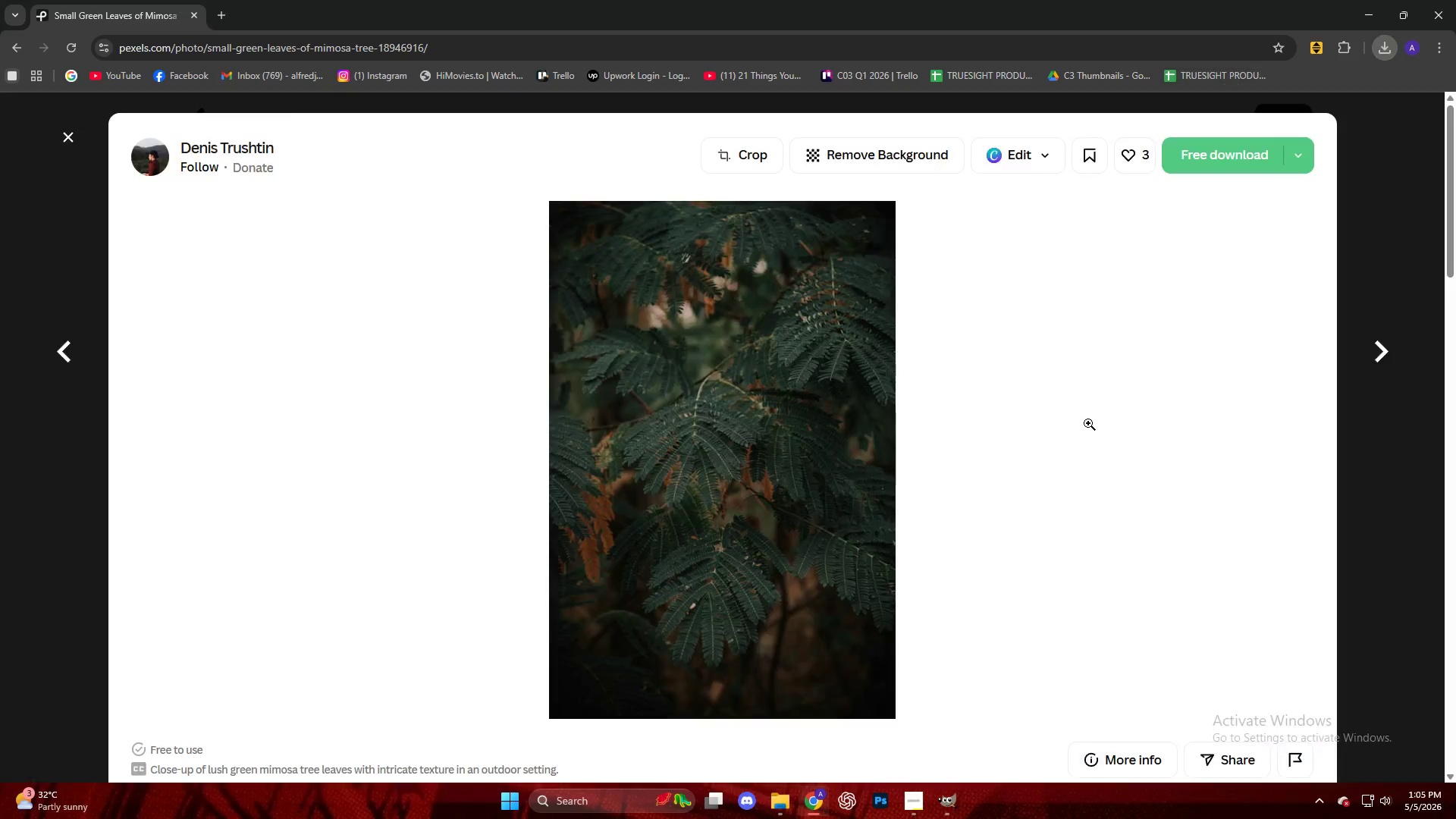 
scroll: coordinate [1070, 456], scroll_direction: down, amount: 46.0
 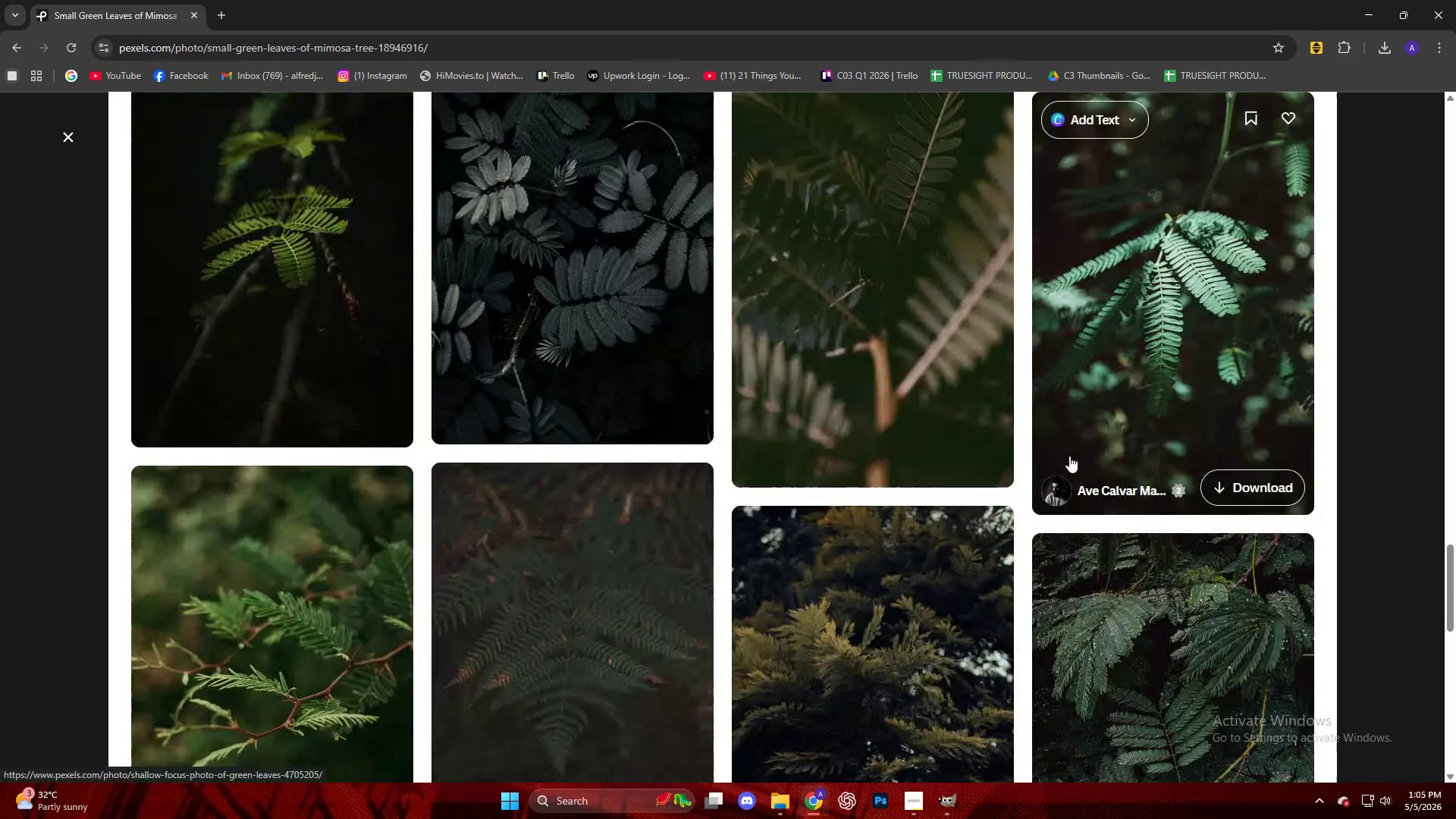 
scroll: coordinate [322, 310], scroll_direction: down, amount: 28.0
 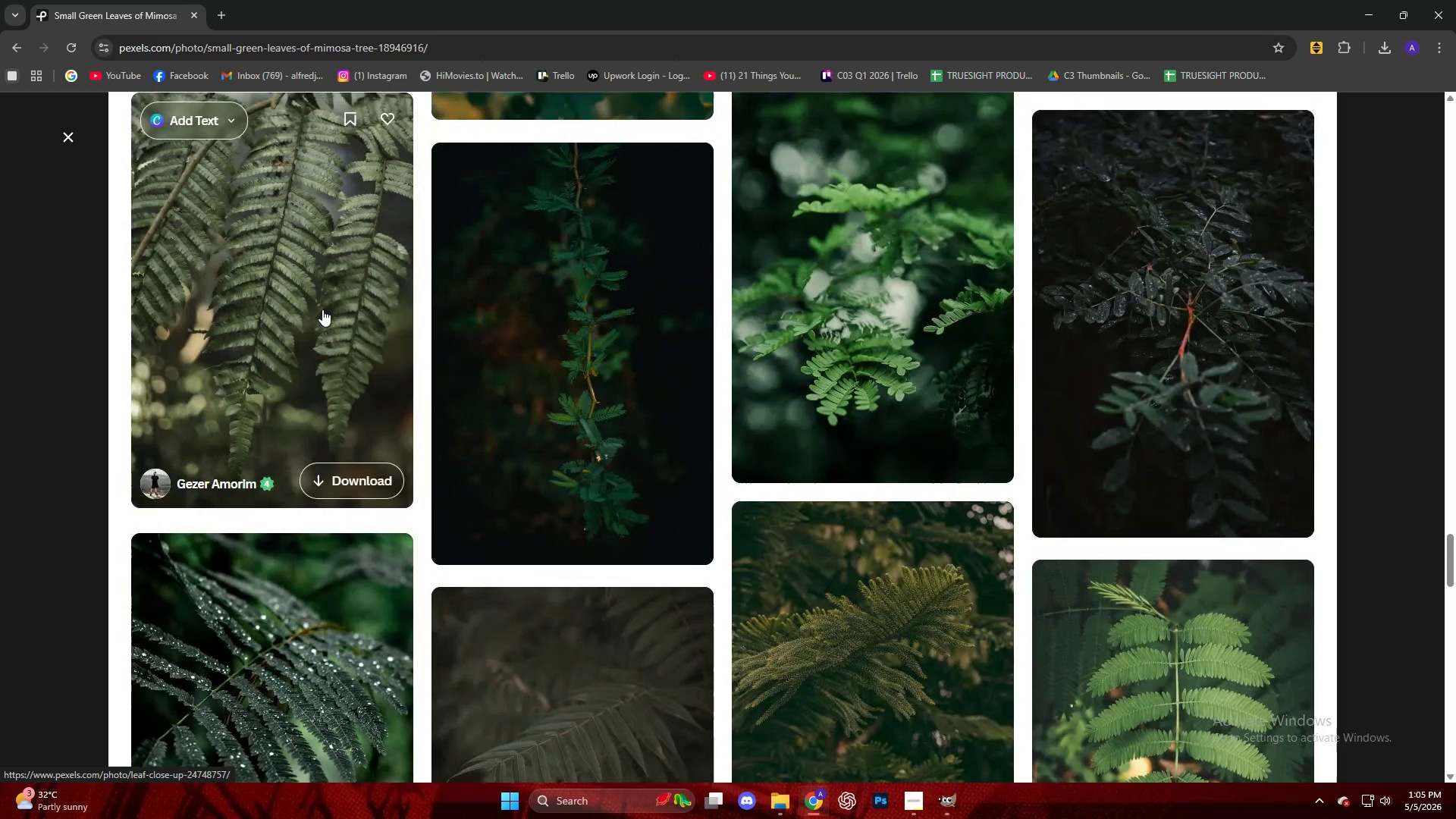 
scroll: coordinate [322, 309], scroll_direction: down, amount: 6.0
 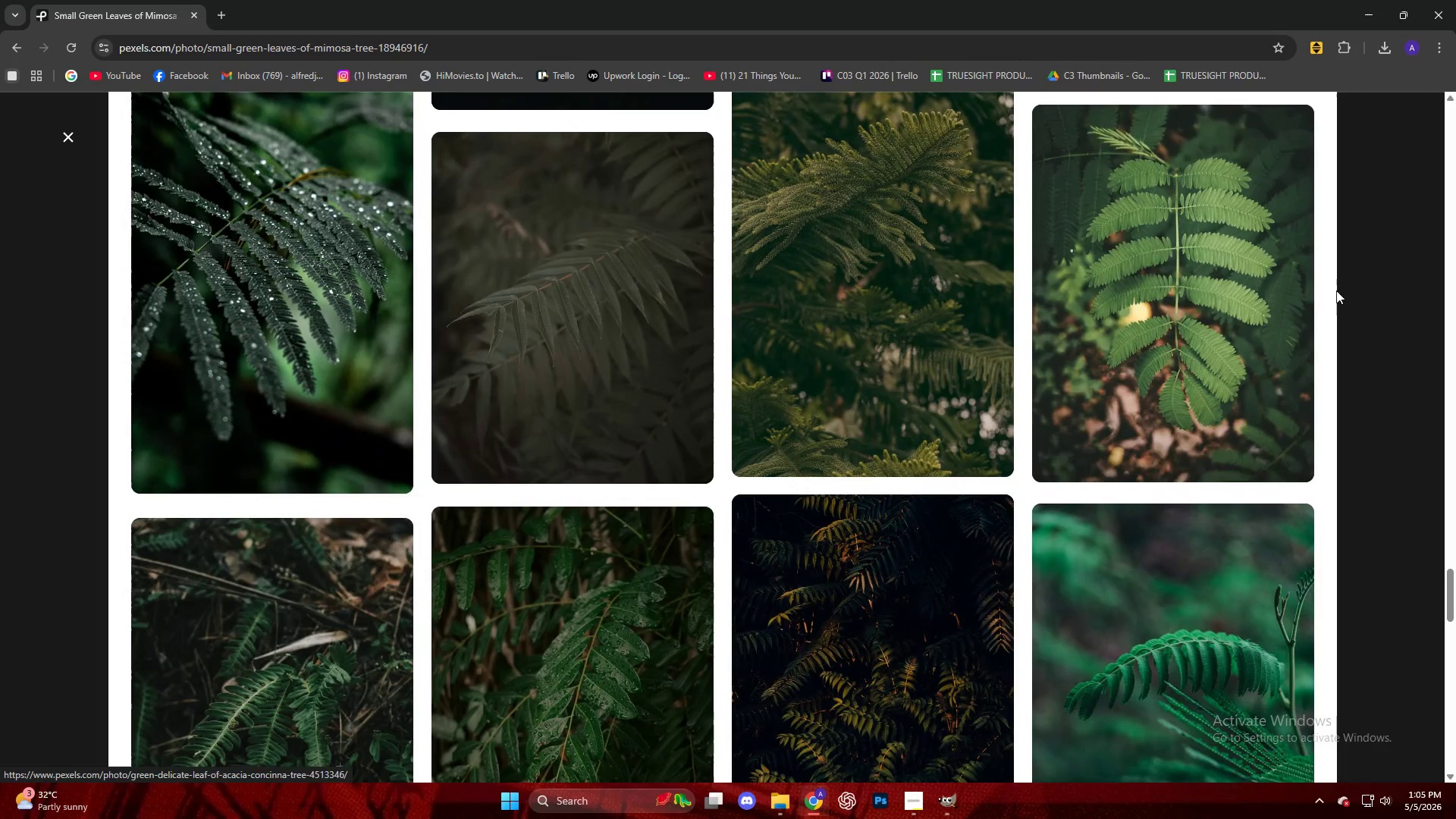 
left_click([1385, 318])
 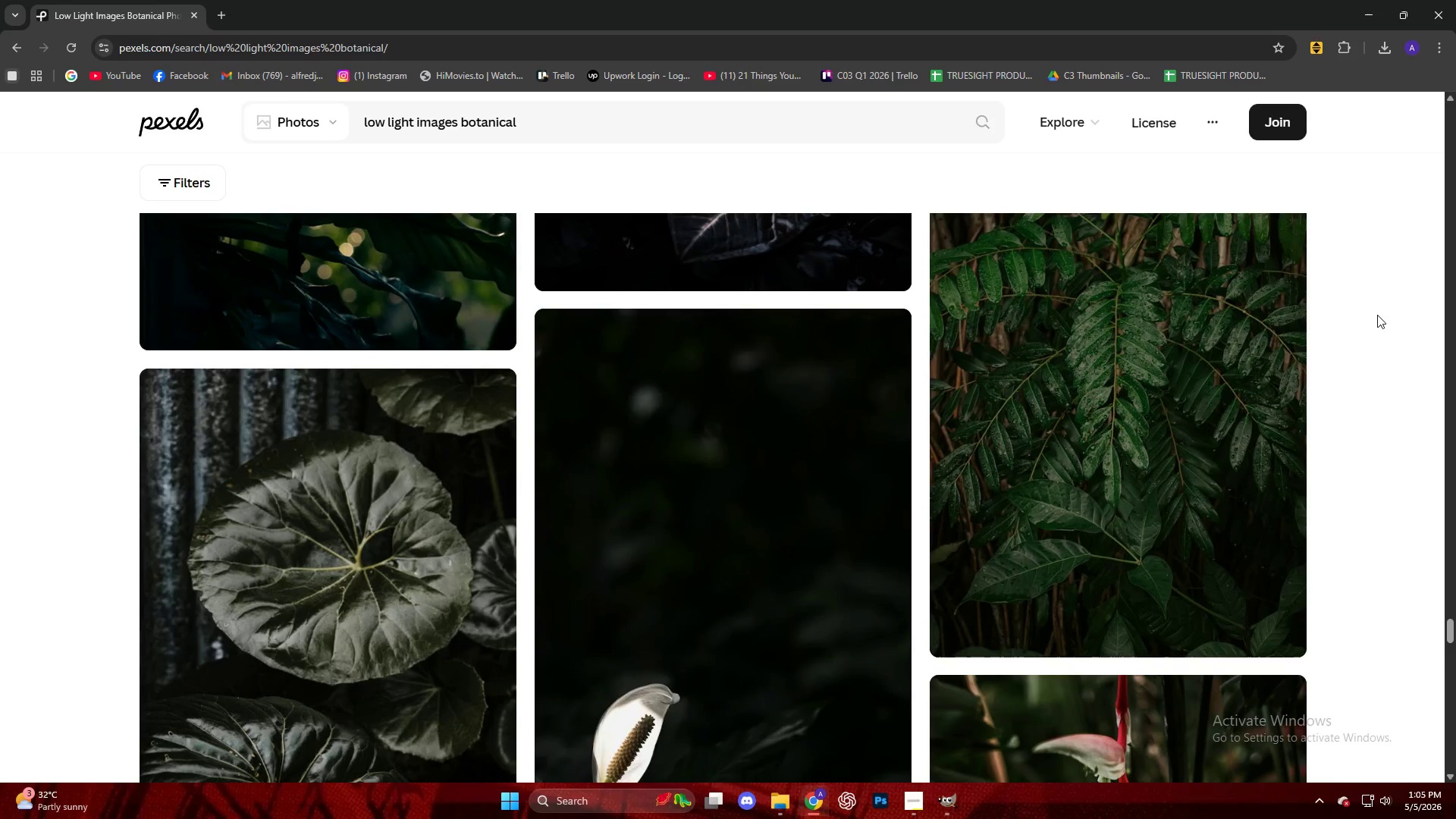 
scroll: coordinate [615, 415], scroll_direction: down, amount: 17.0
 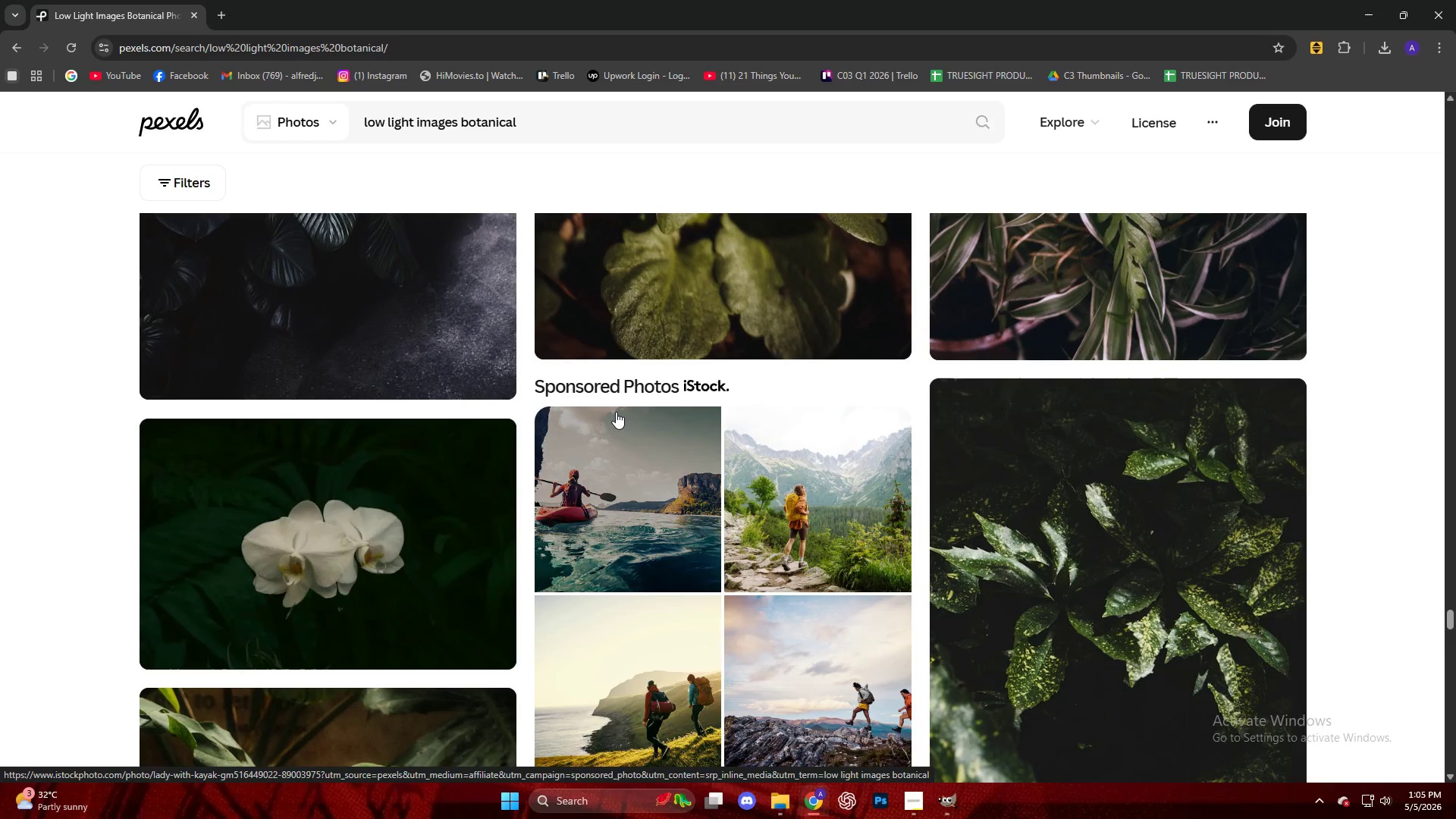 
wait(25.38)
 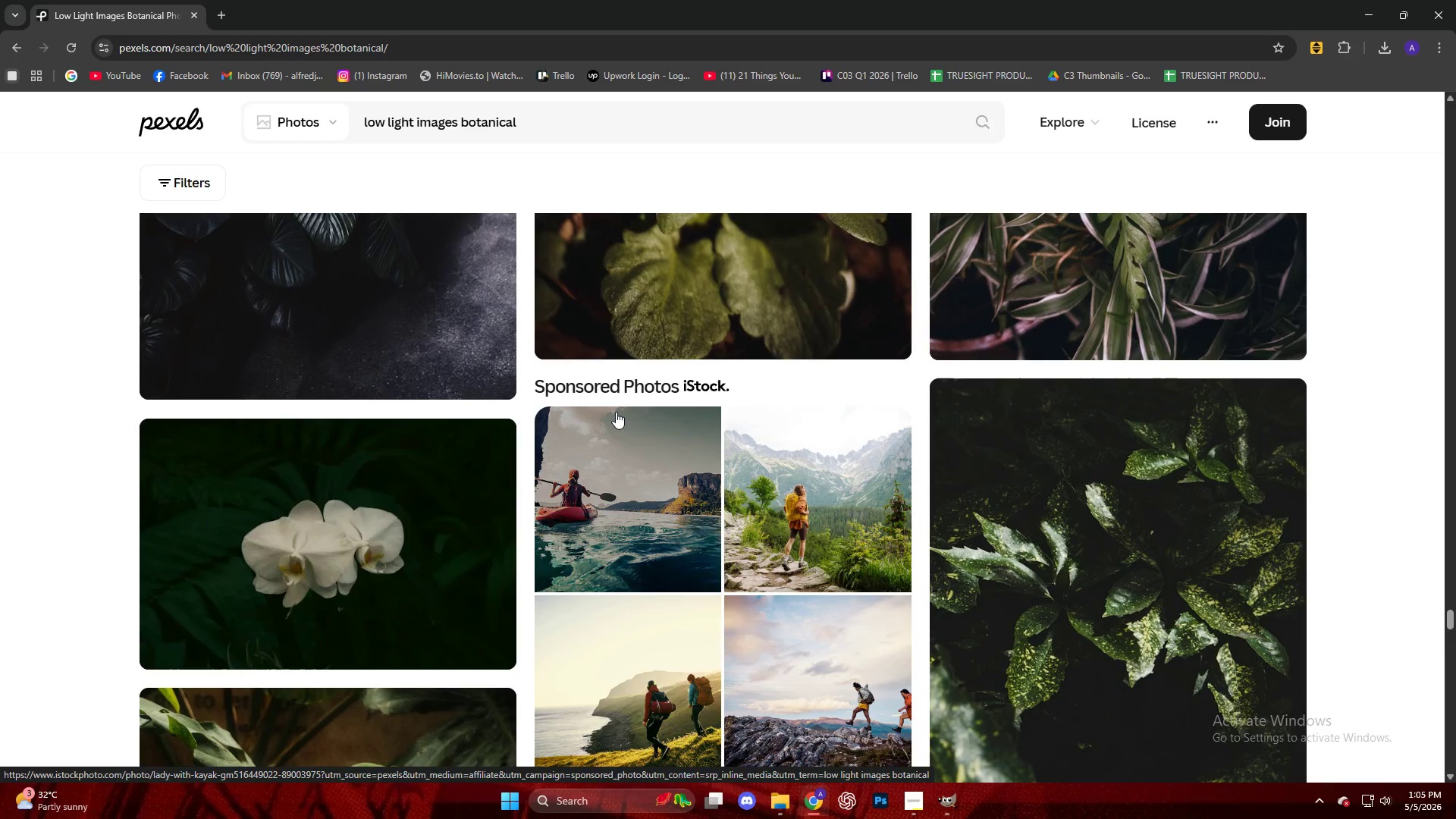 
scroll: coordinate [7, 435], scroll_direction: down, amount: 36.0
 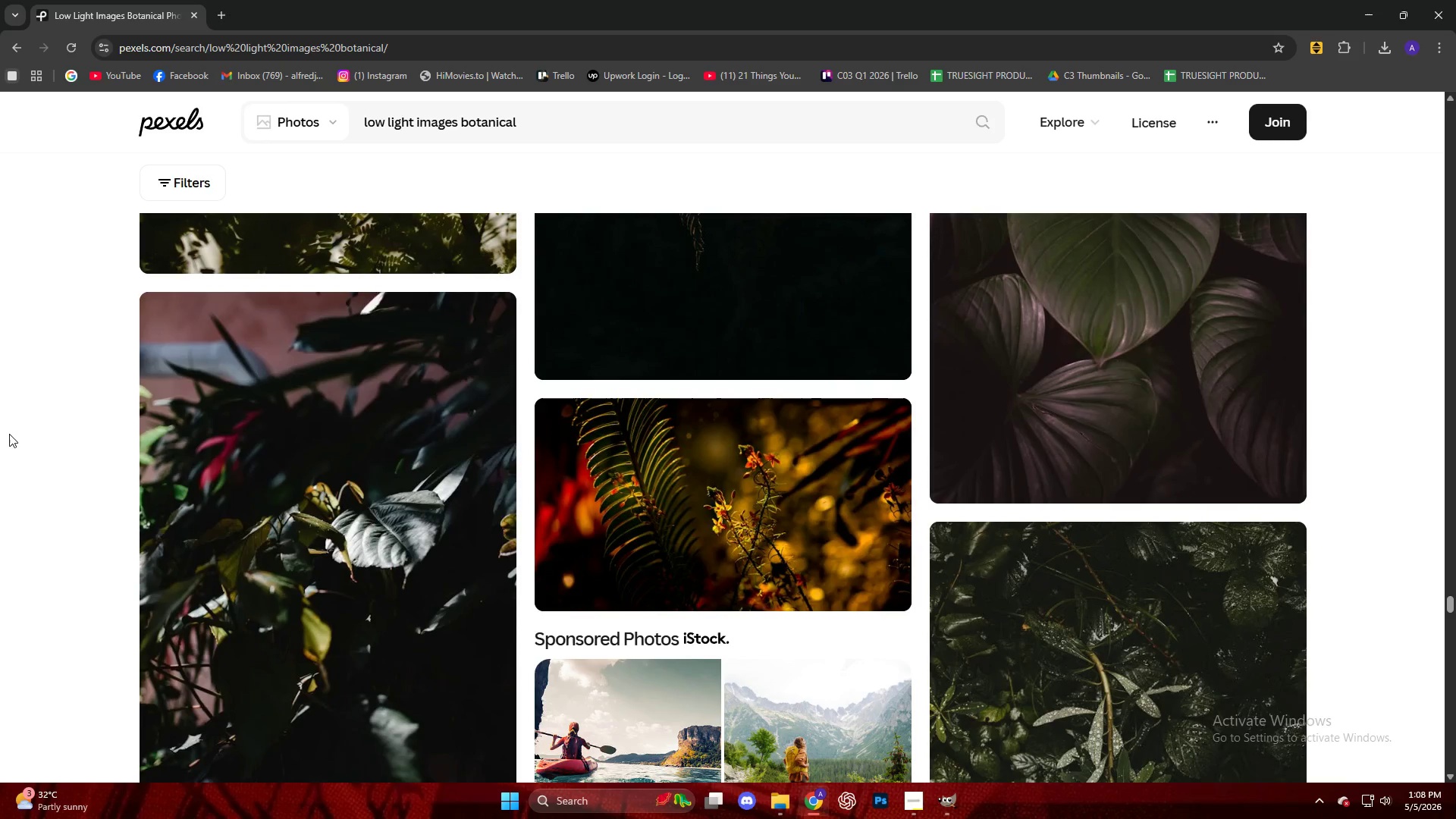 
wait(156.59)
 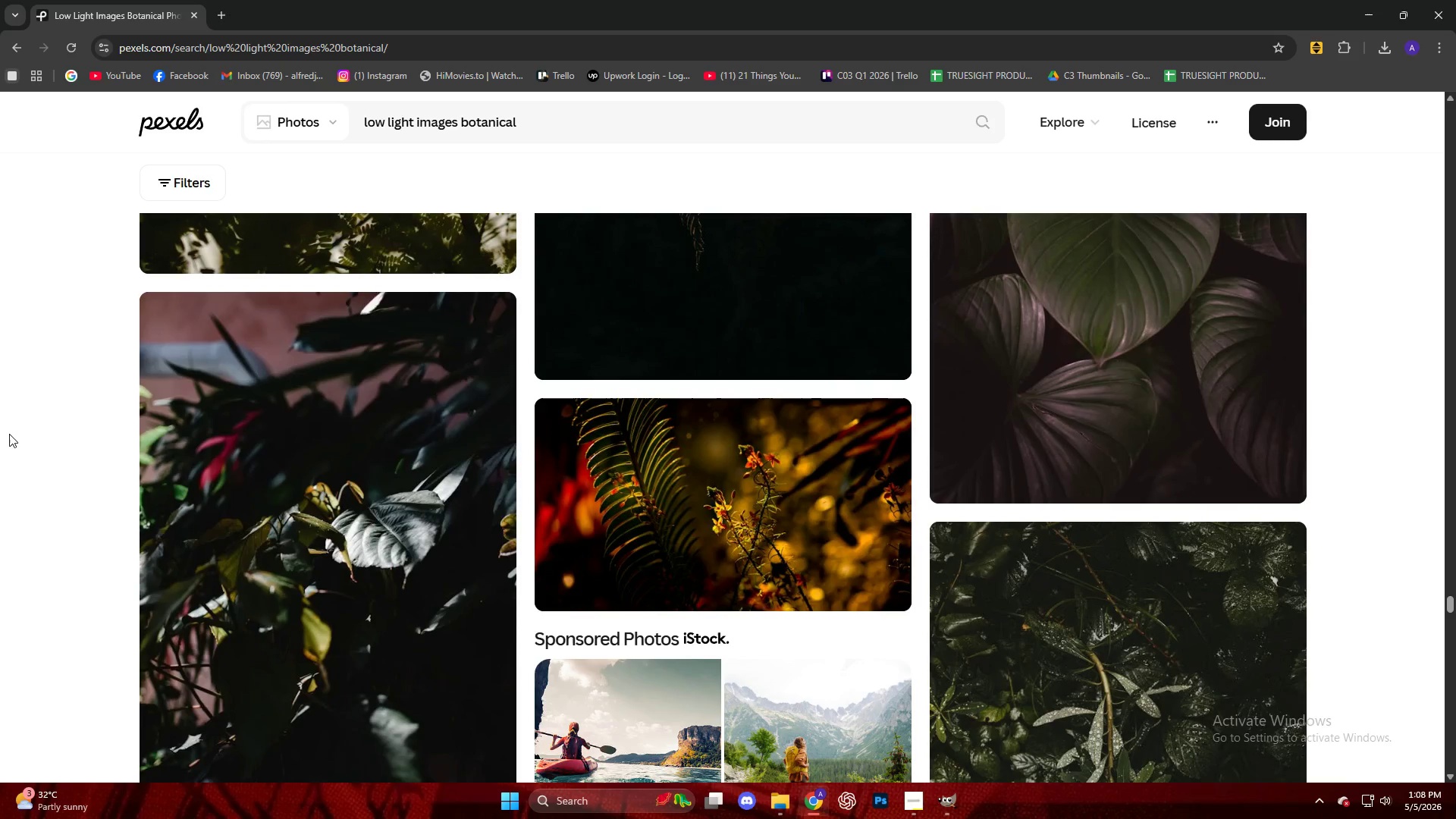 
scroll: coordinate [531, 463], scroll_direction: down, amount: 16.0
 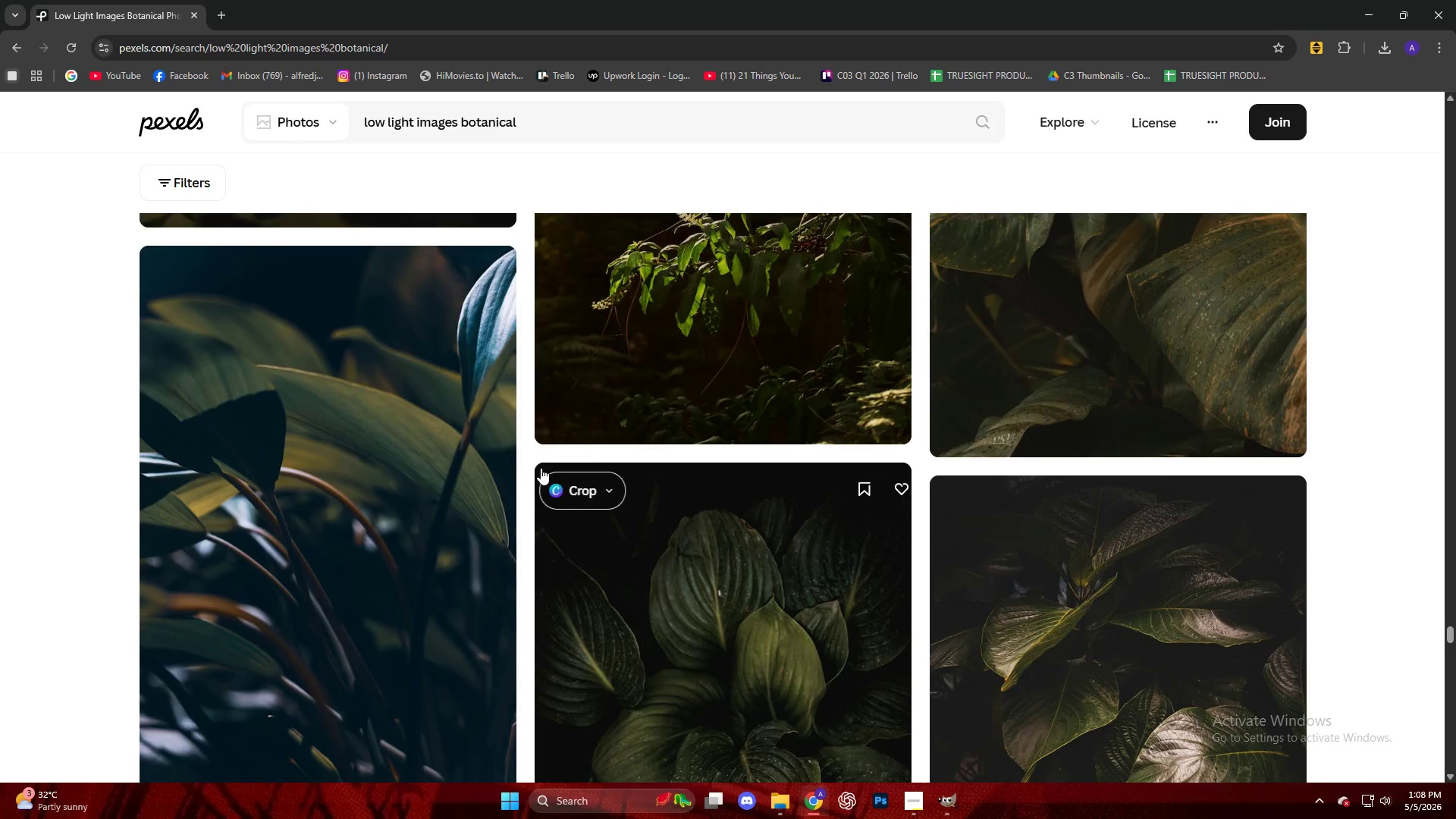 
scroll: coordinate [547, 469], scroll_direction: up, amount: 6.0
 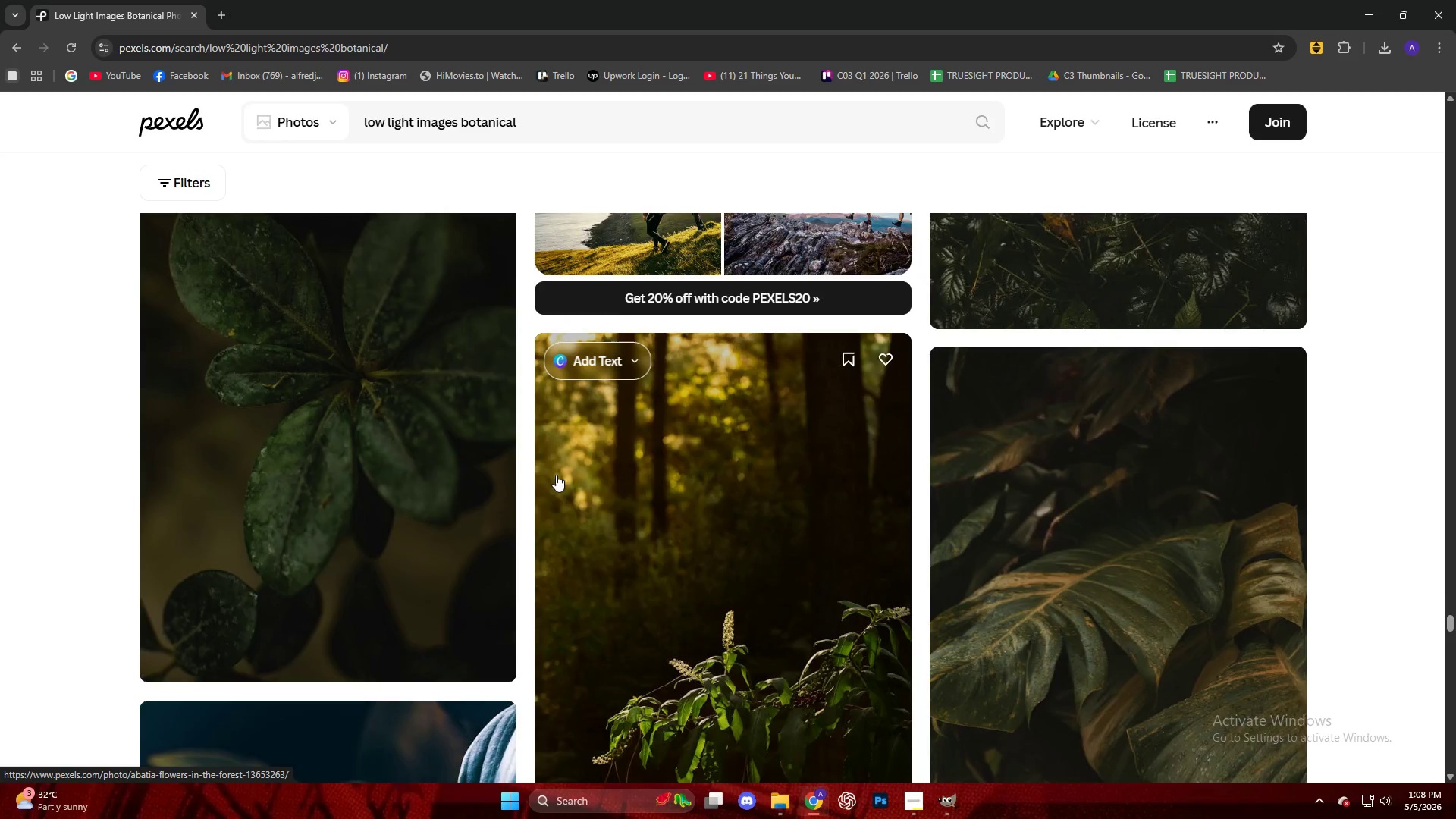 
scroll: coordinate [556, 475], scroll_direction: down, amount: 5.0
 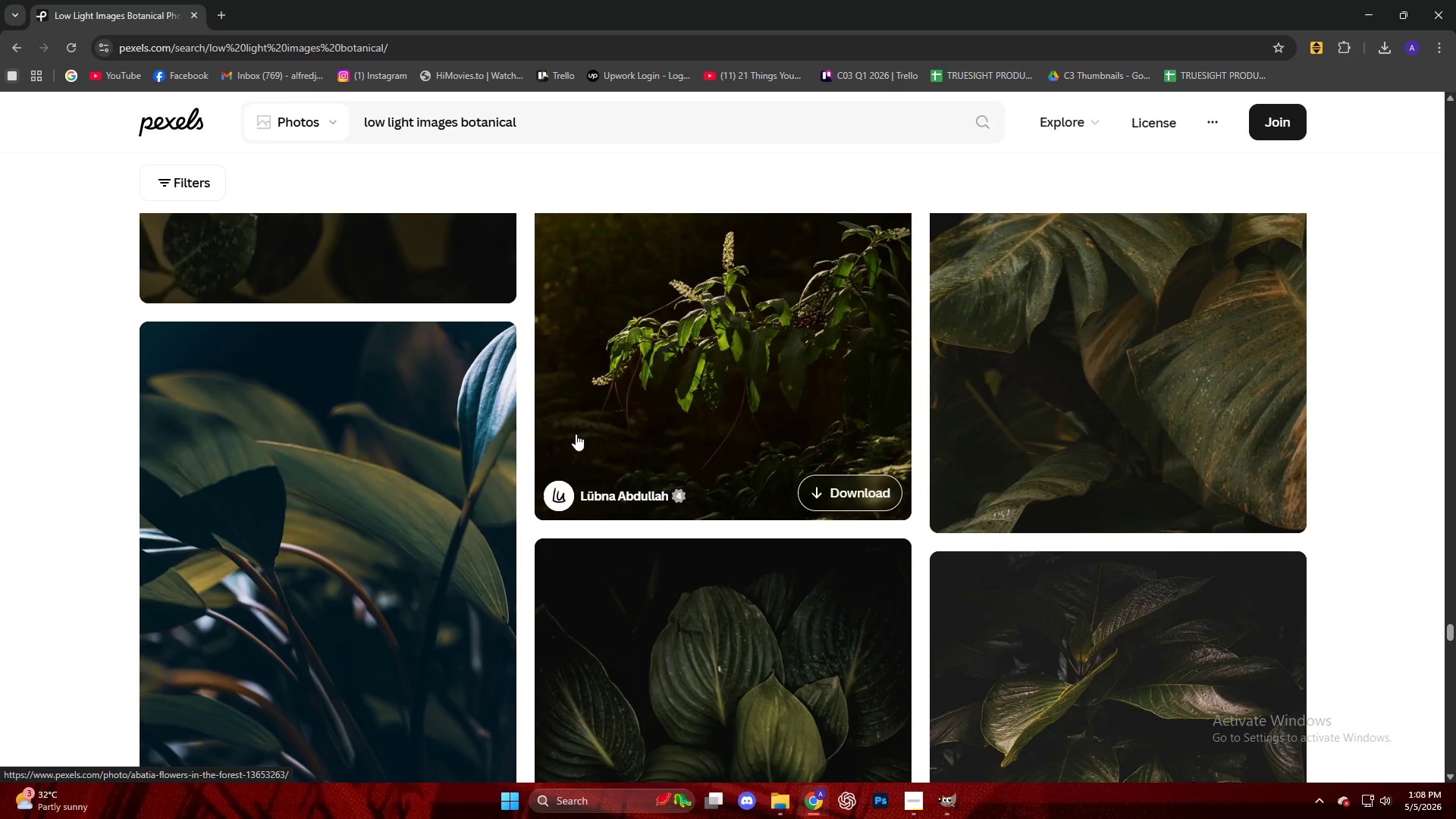 
left_click([1103, 349])
 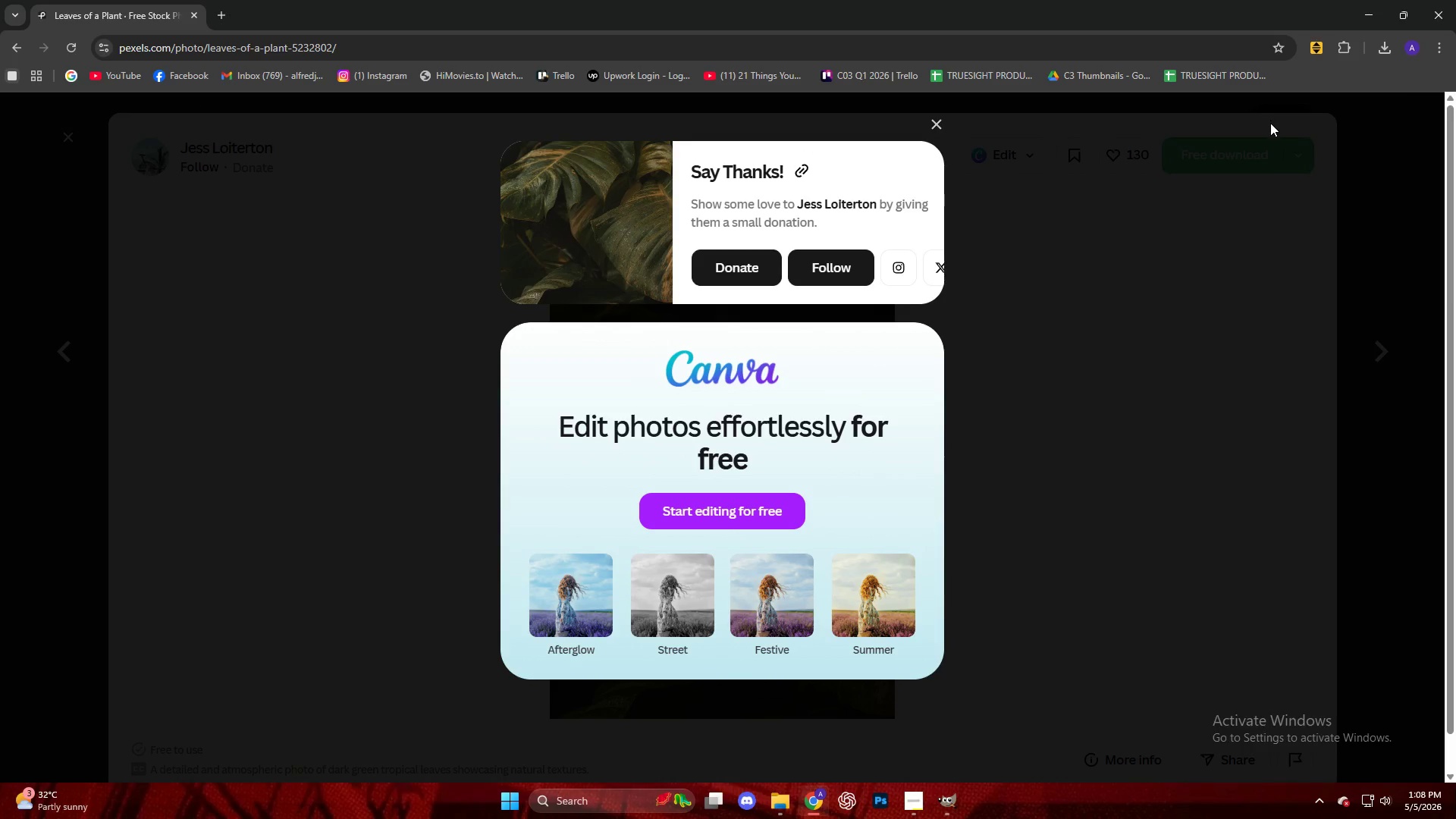 
scroll: coordinate [576, 437], scroll_direction: up, amount: 2.0
 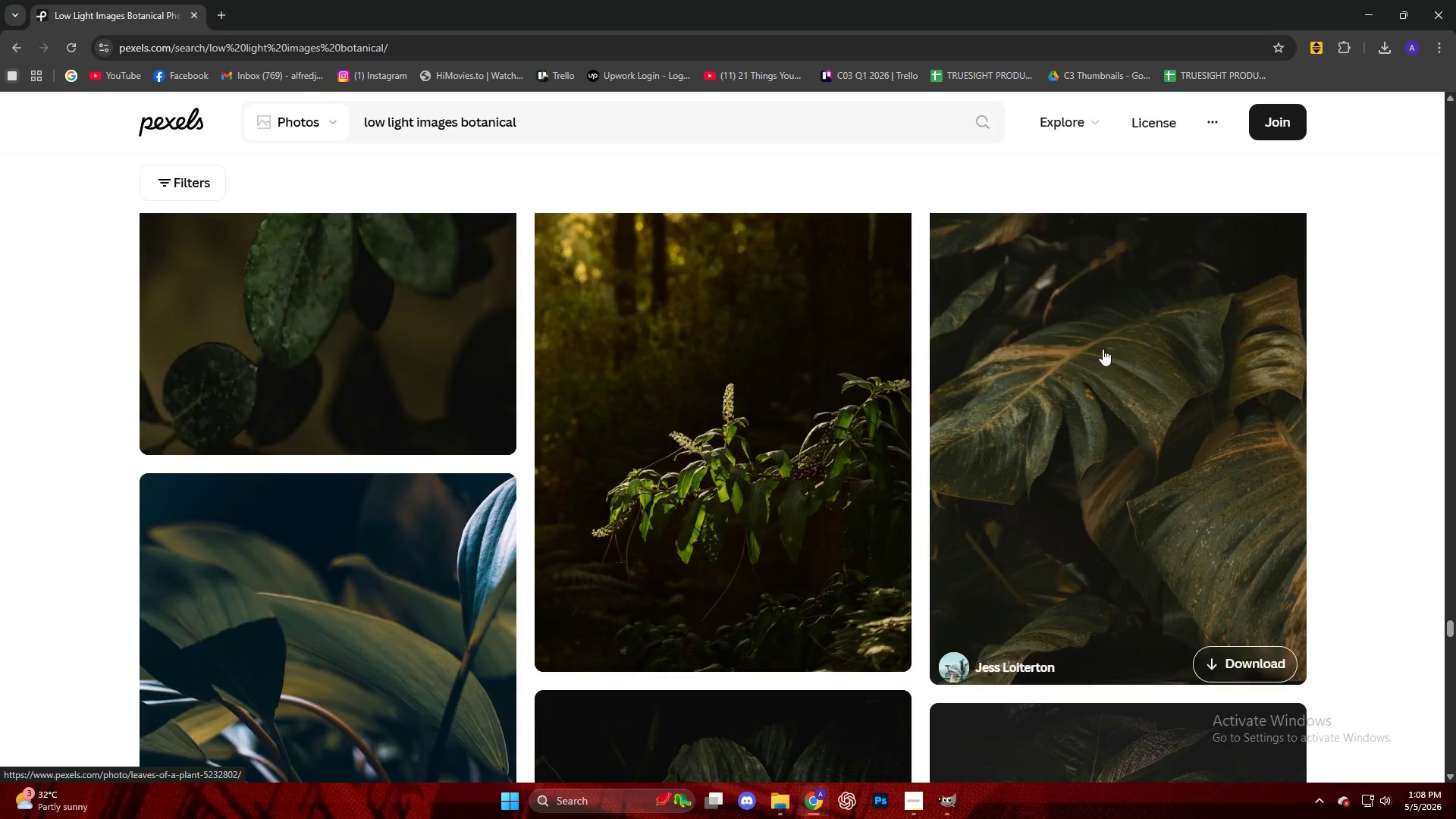 
left_click_drag(start_coordinate=[1254, 96], to_coordinate=[713, 419])
 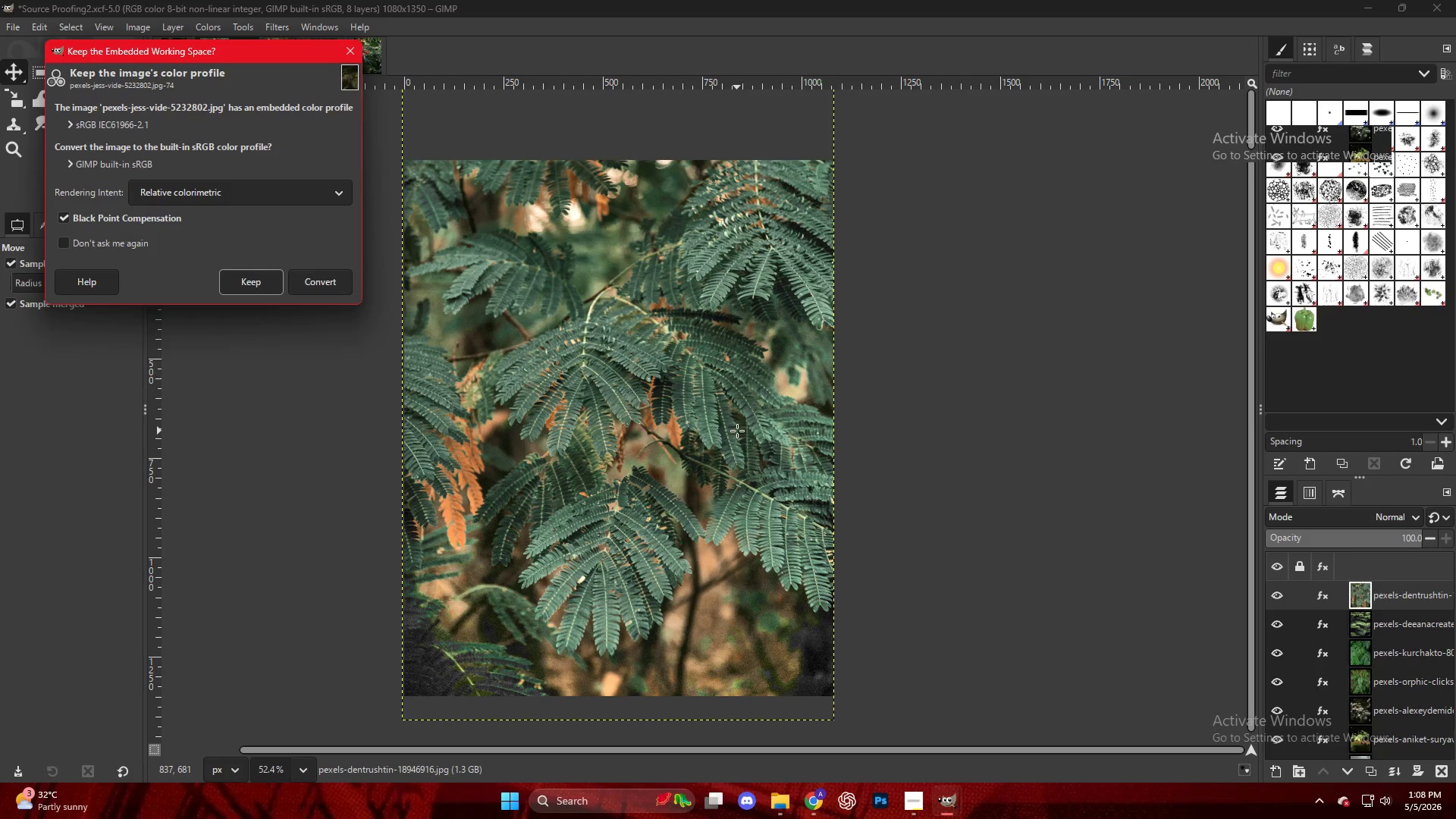 
left_click([271, 285])
 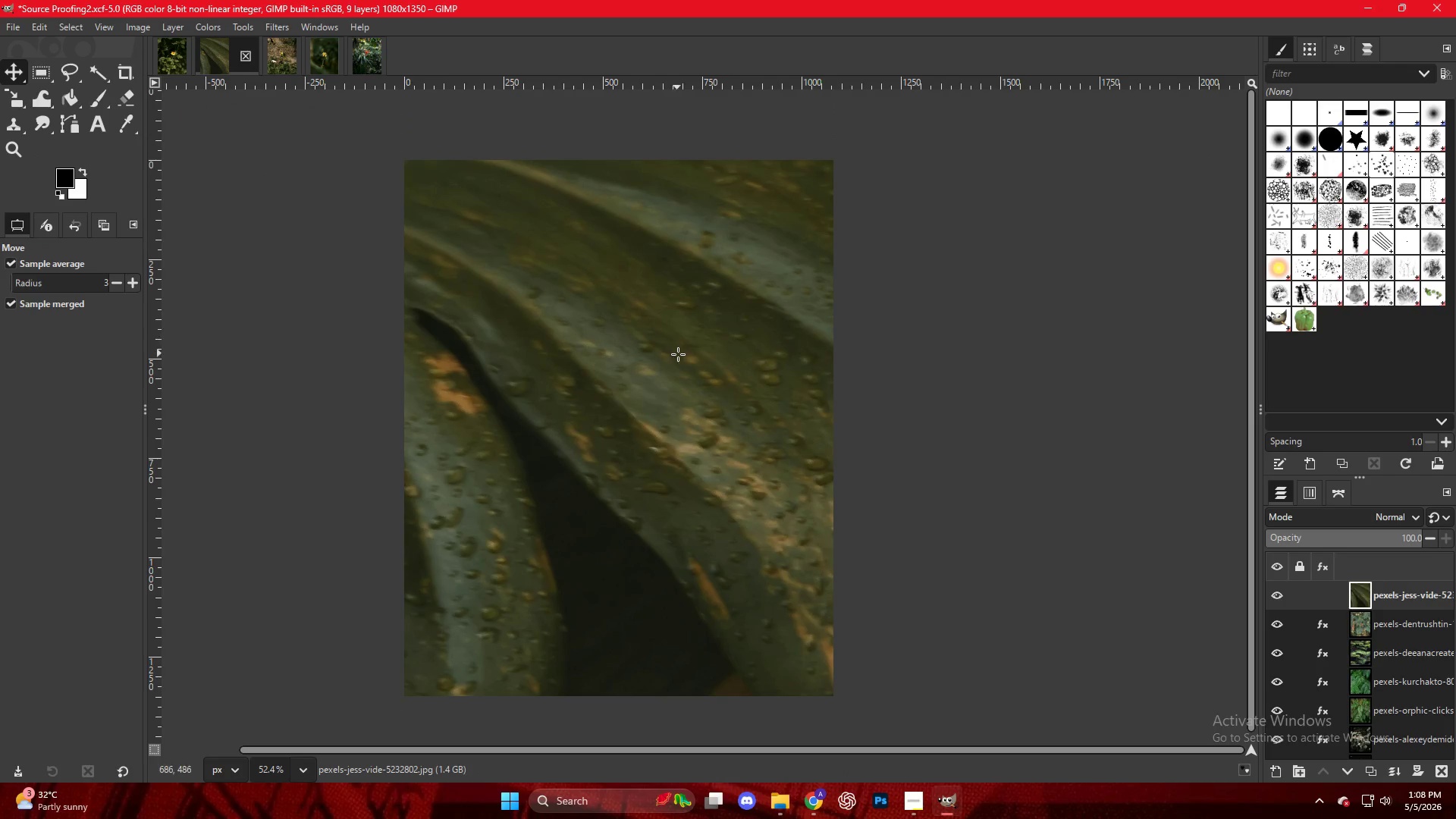 
hold_key(key=ControlLeft, duration=0.45)
scroll: coordinate [682, 365], scroll_direction: down, amount: 9.0
 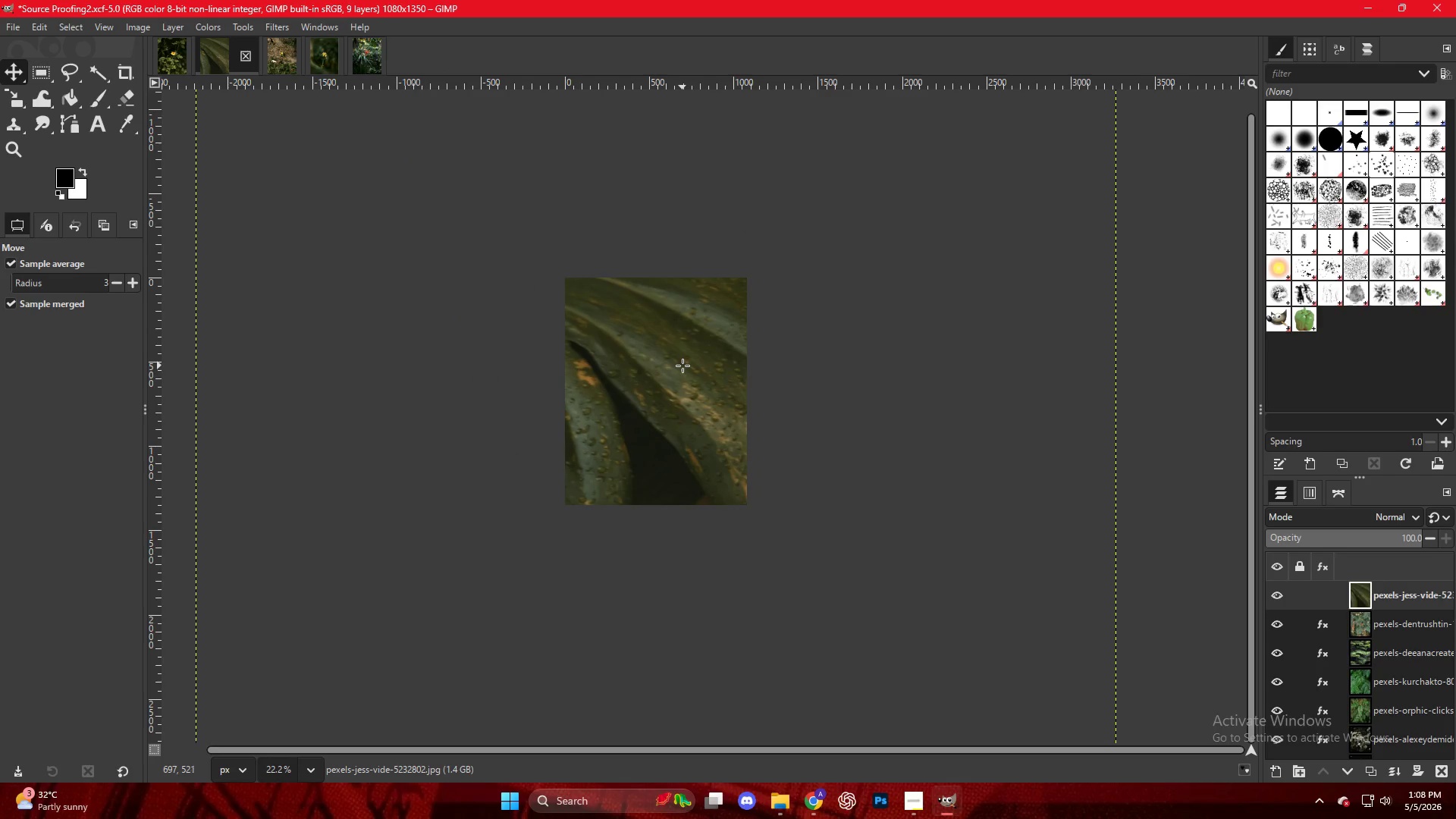 
key(M)
 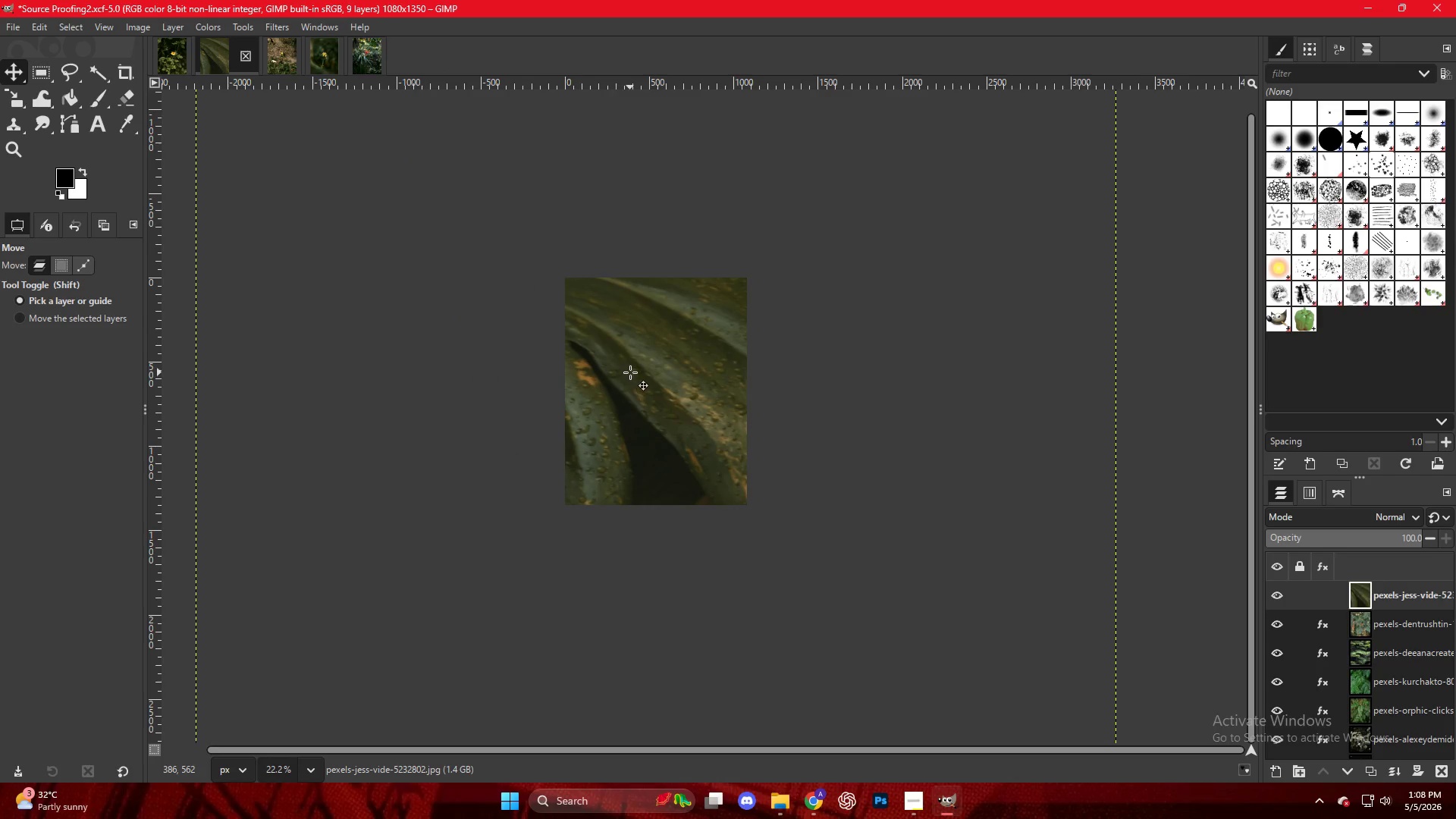 
left_click([631, 372])
 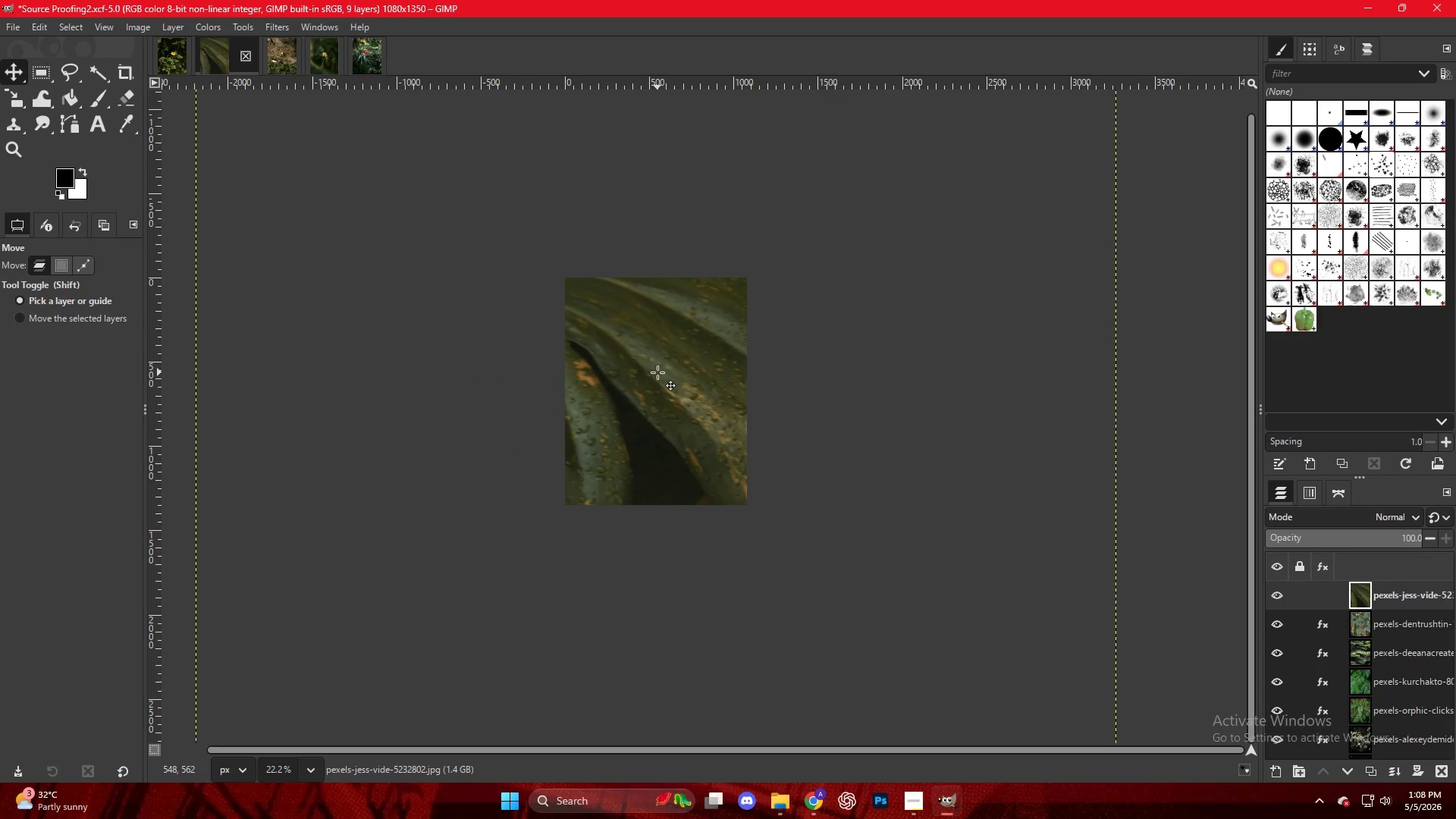 
key(Shift+S)
 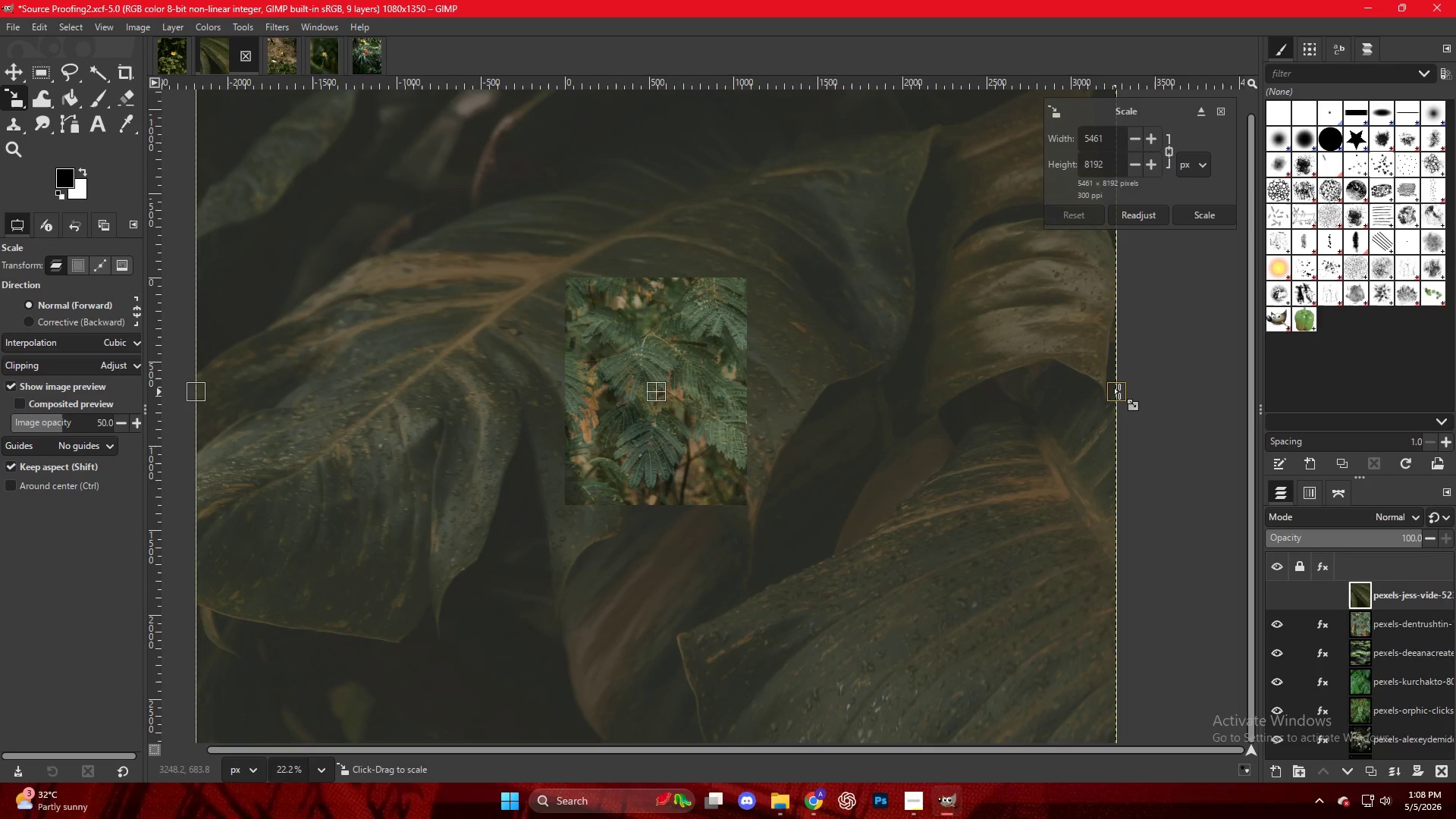 
left_click_drag(start_coordinate=[1119, 391], to_coordinate=[752, 394])
 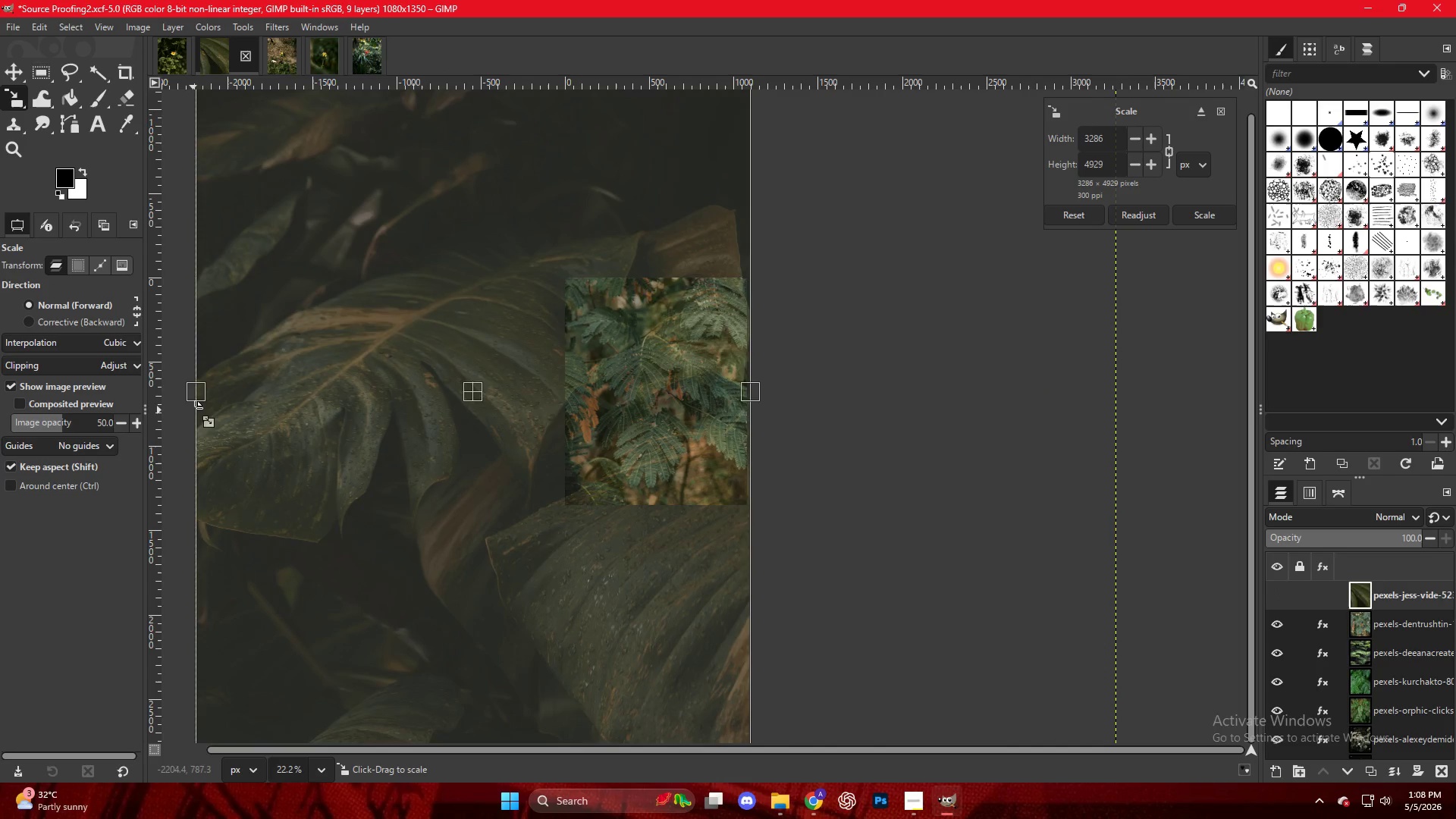 
left_click_drag(start_coordinate=[197, 401], to_coordinate=[573, 381])
 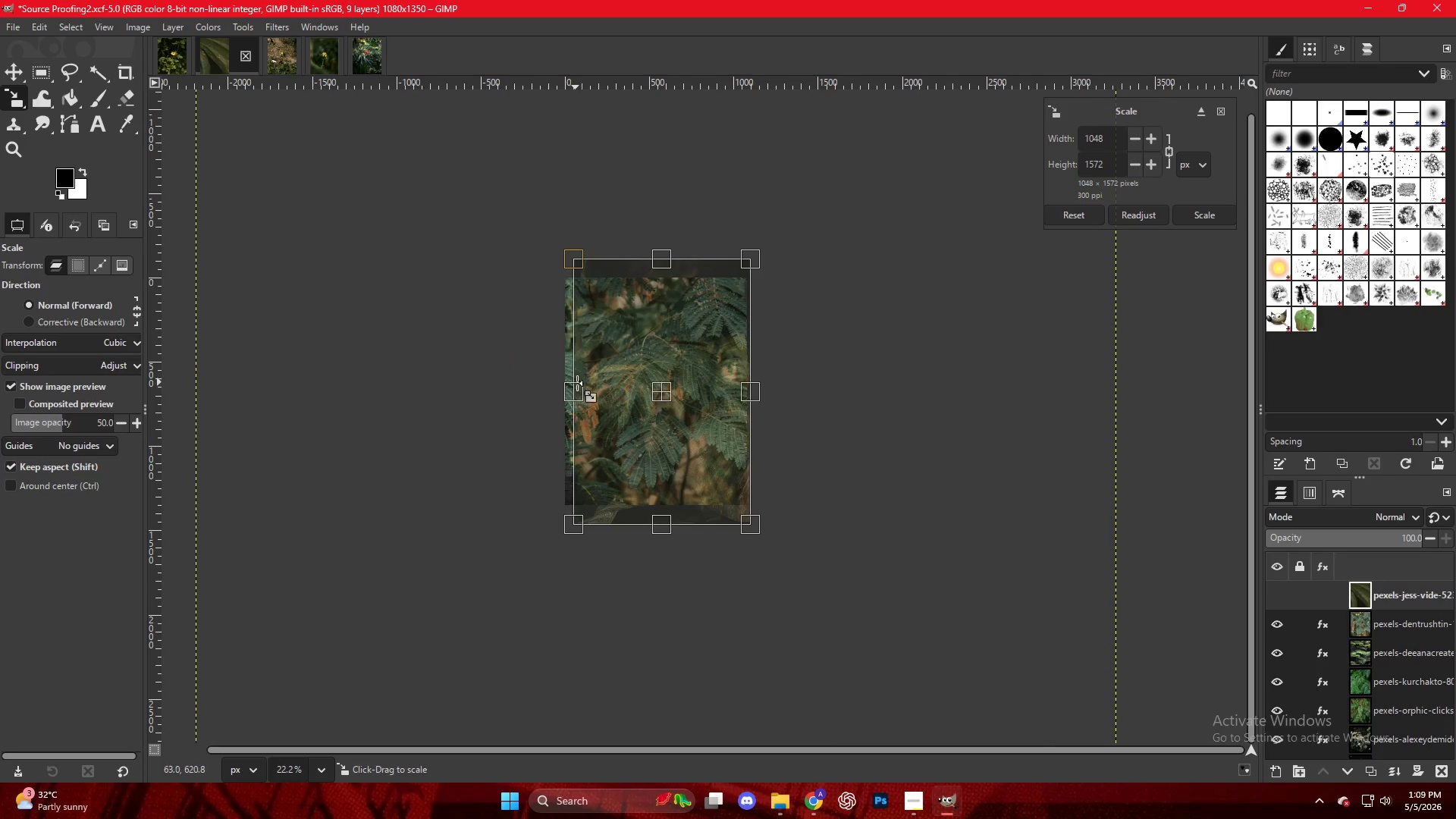 
hold_key(key=ControlLeft, duration=0.8)
scroll: coordinate [843, 415], scroll_direction: up, amount: 13.0
 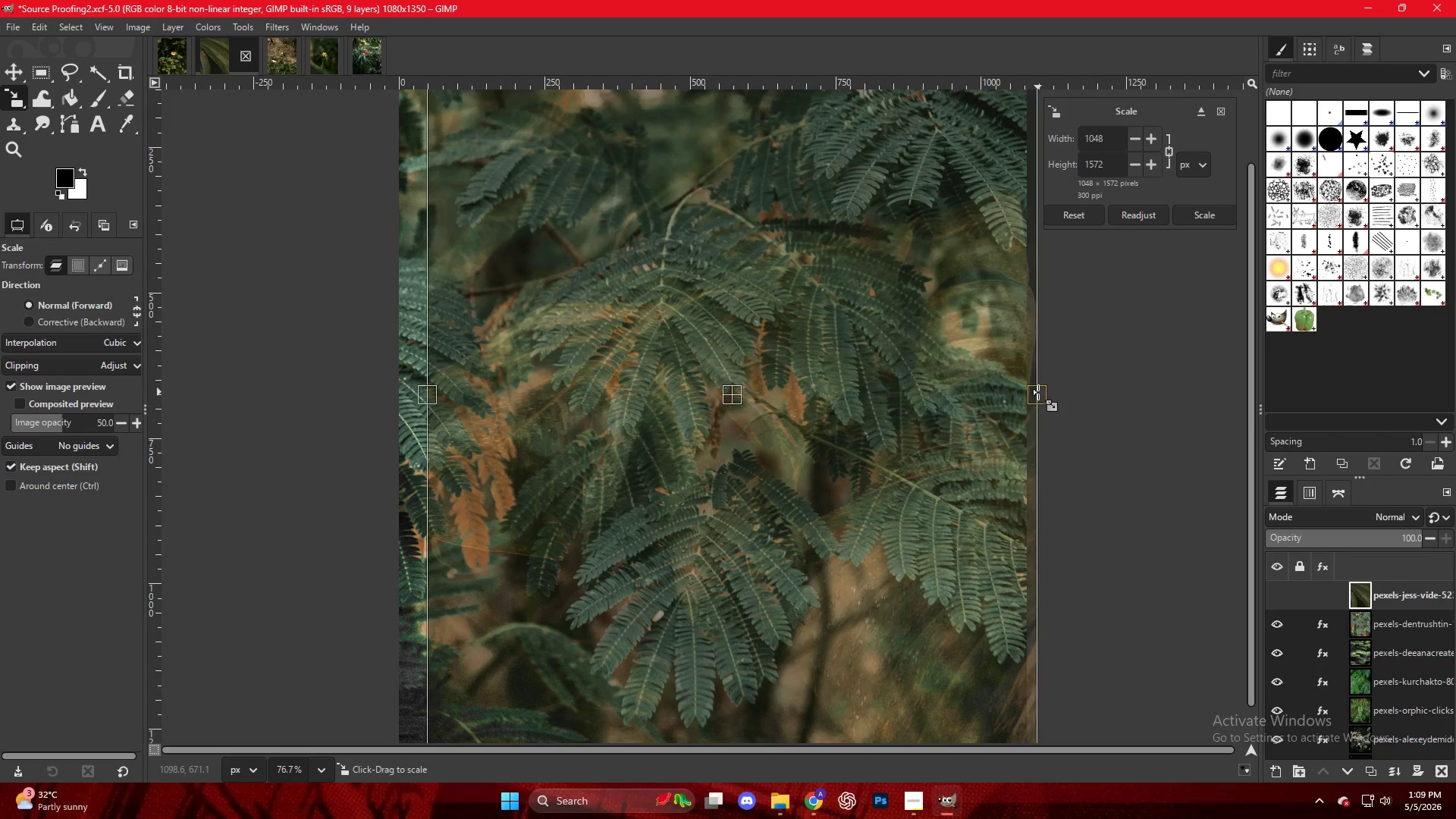 
left_click_drag(start_coordinate=[1037, 392], to_coordinate=[1028, 392])
 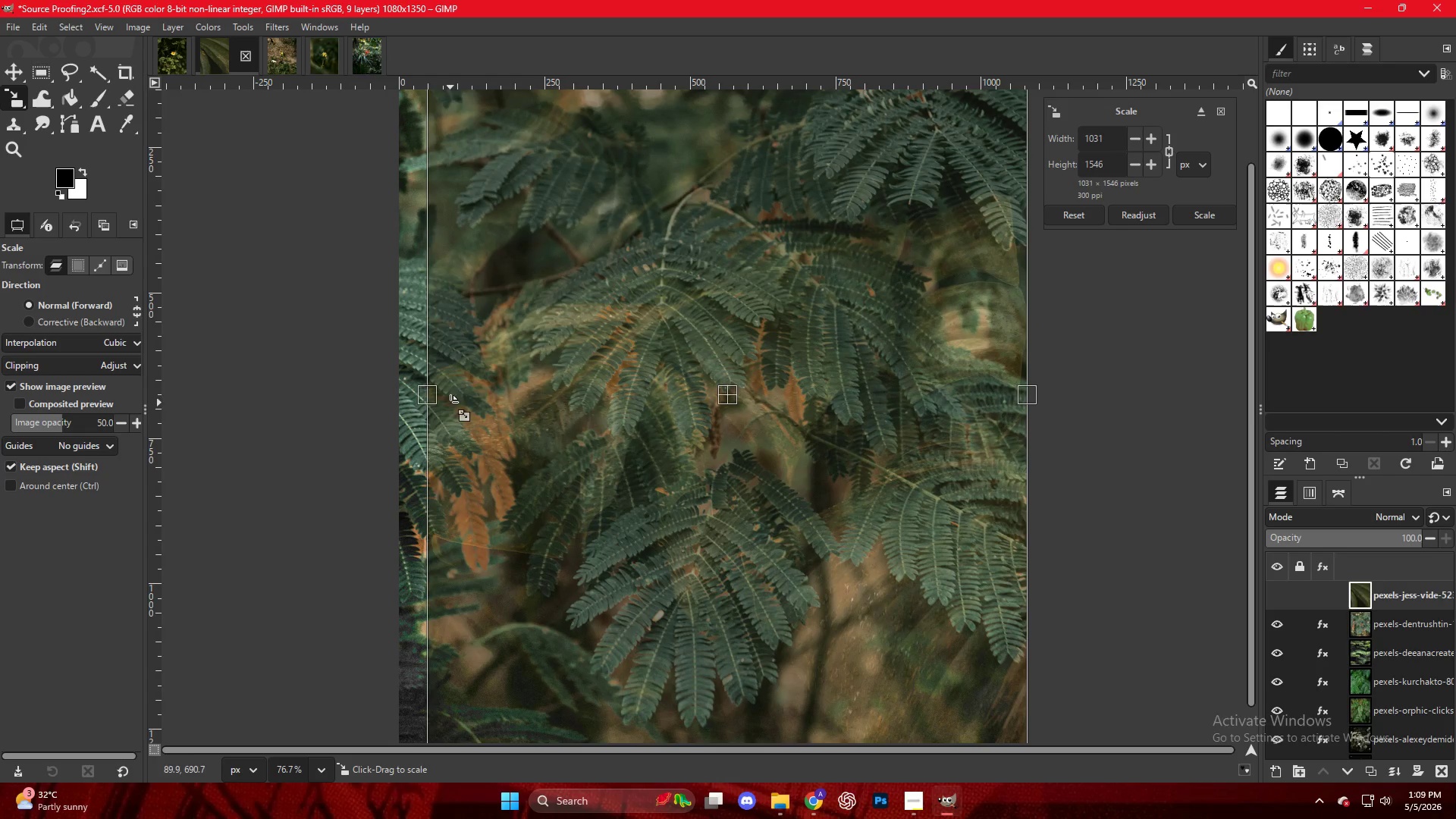 
left_click_drag(start_coordinate=[430, 399], to_coordinate=[400, 405])
 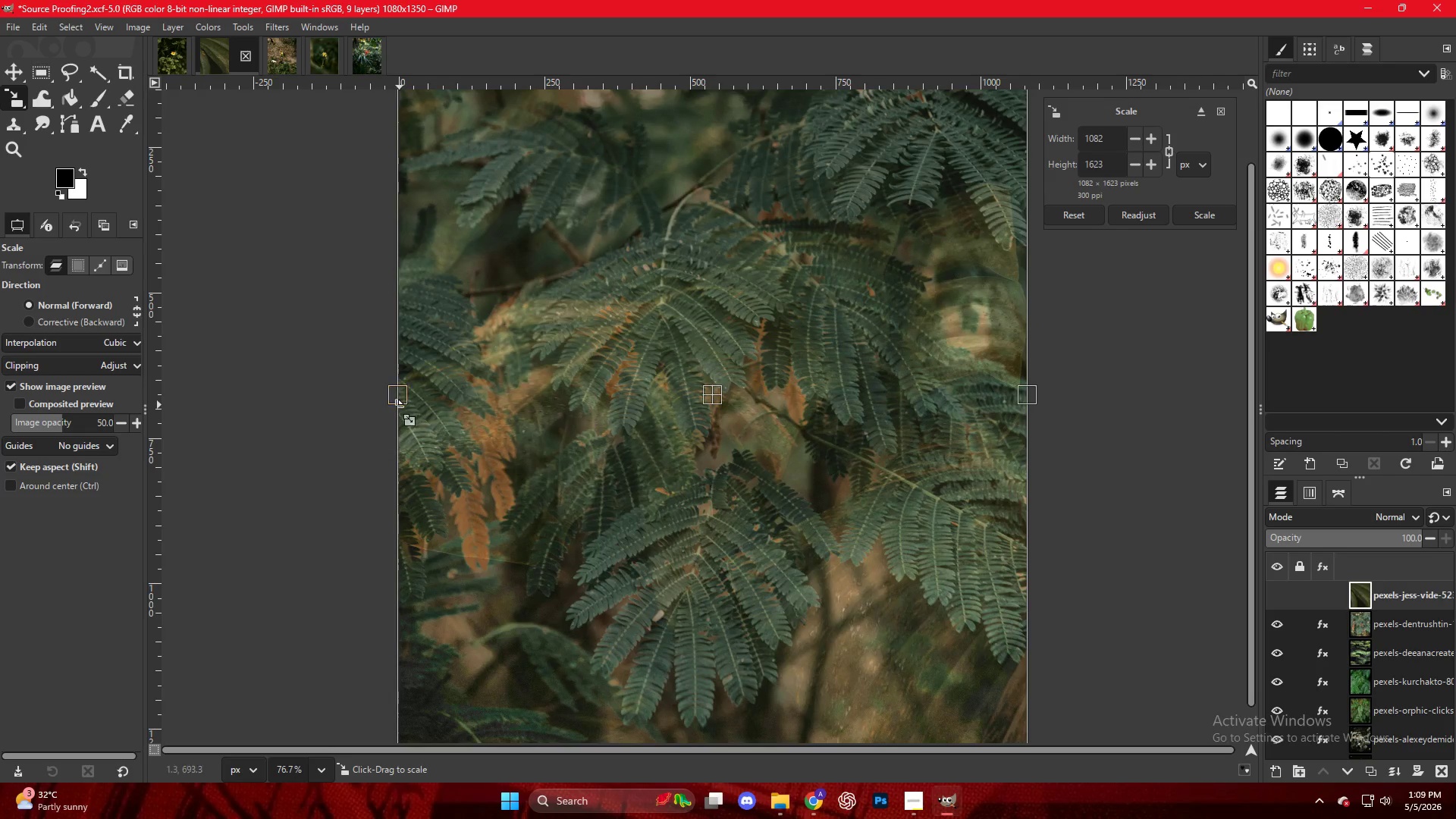 
hold_key(key=ControlLeft, duration=2.12)
 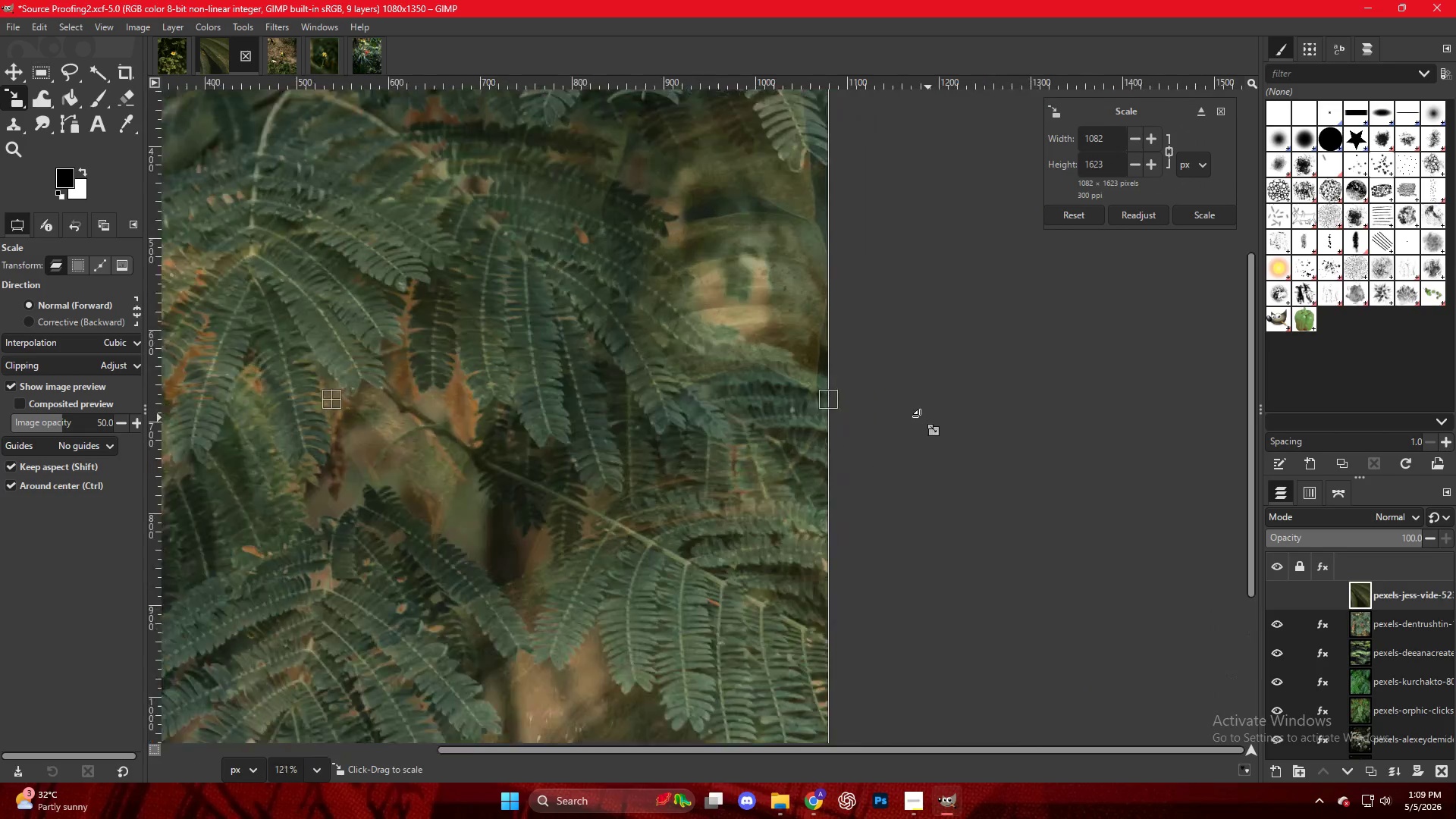 
hold_key(key=ControlLeft, duration=2.64)
 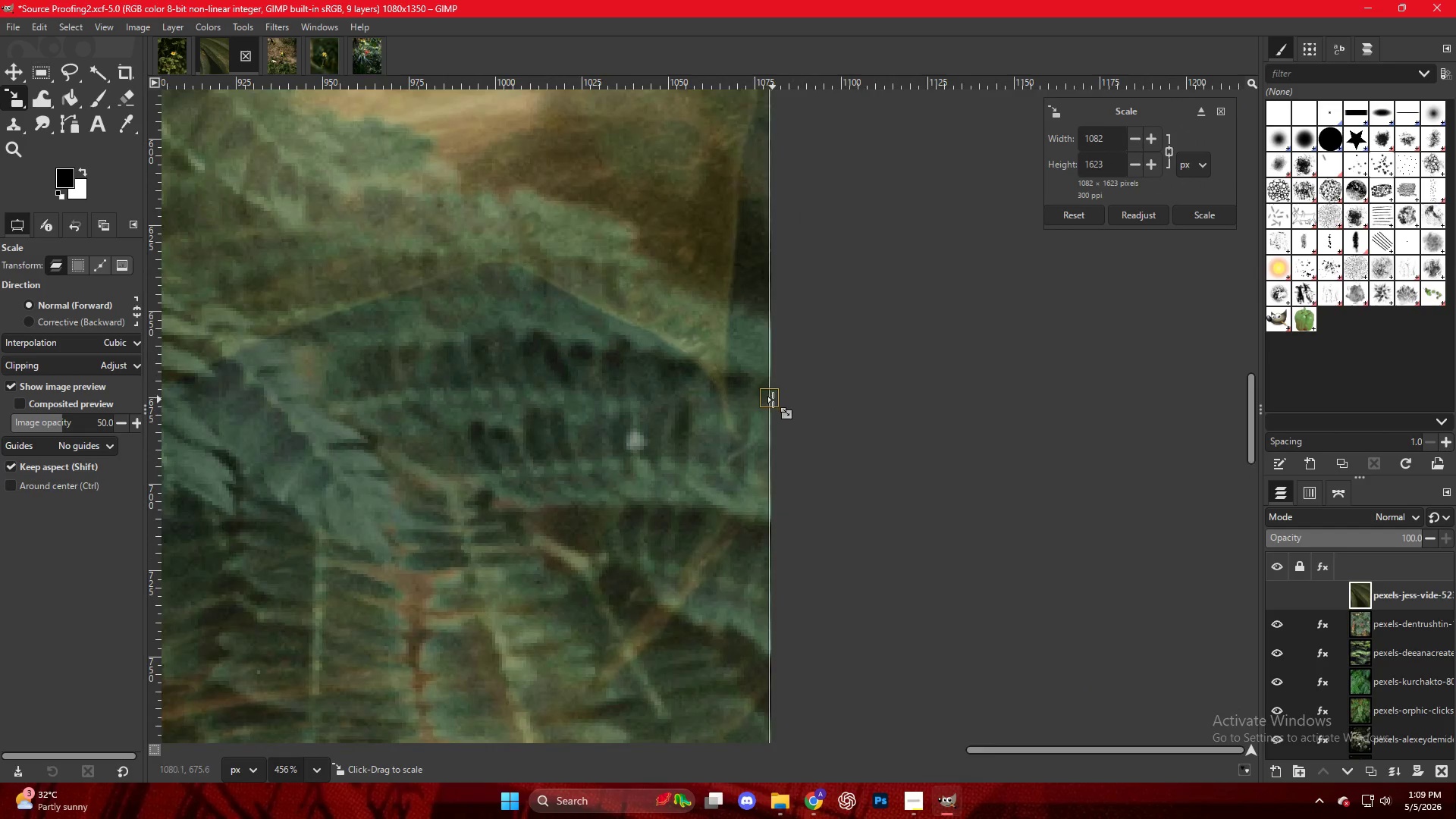 
left_click_drag(start_coordinate=[773, 400], to_coordinate=[777, 402])
 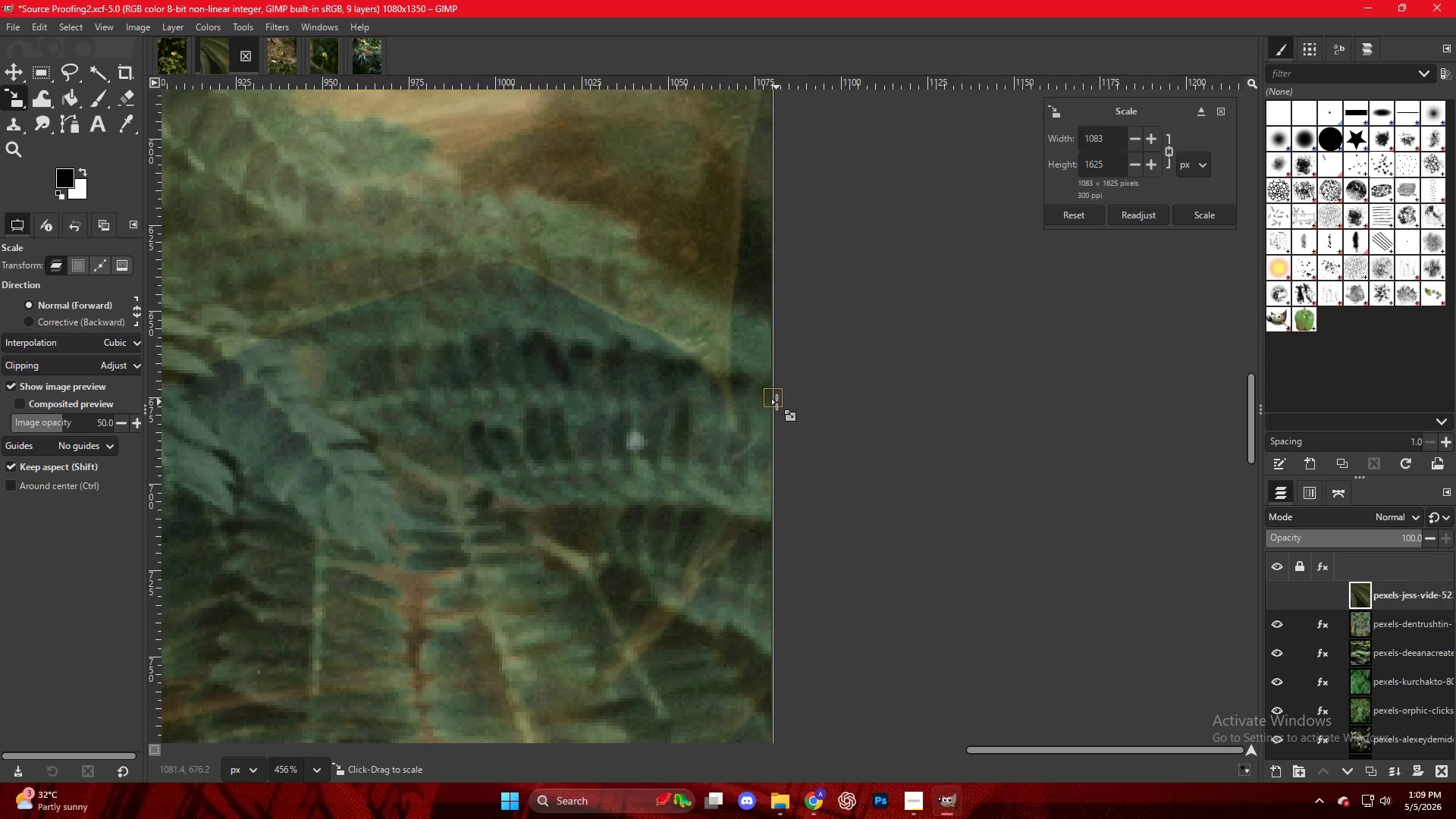 
scroll: coordinate [760, 400], scroll_direction: up, amount: 18.0
 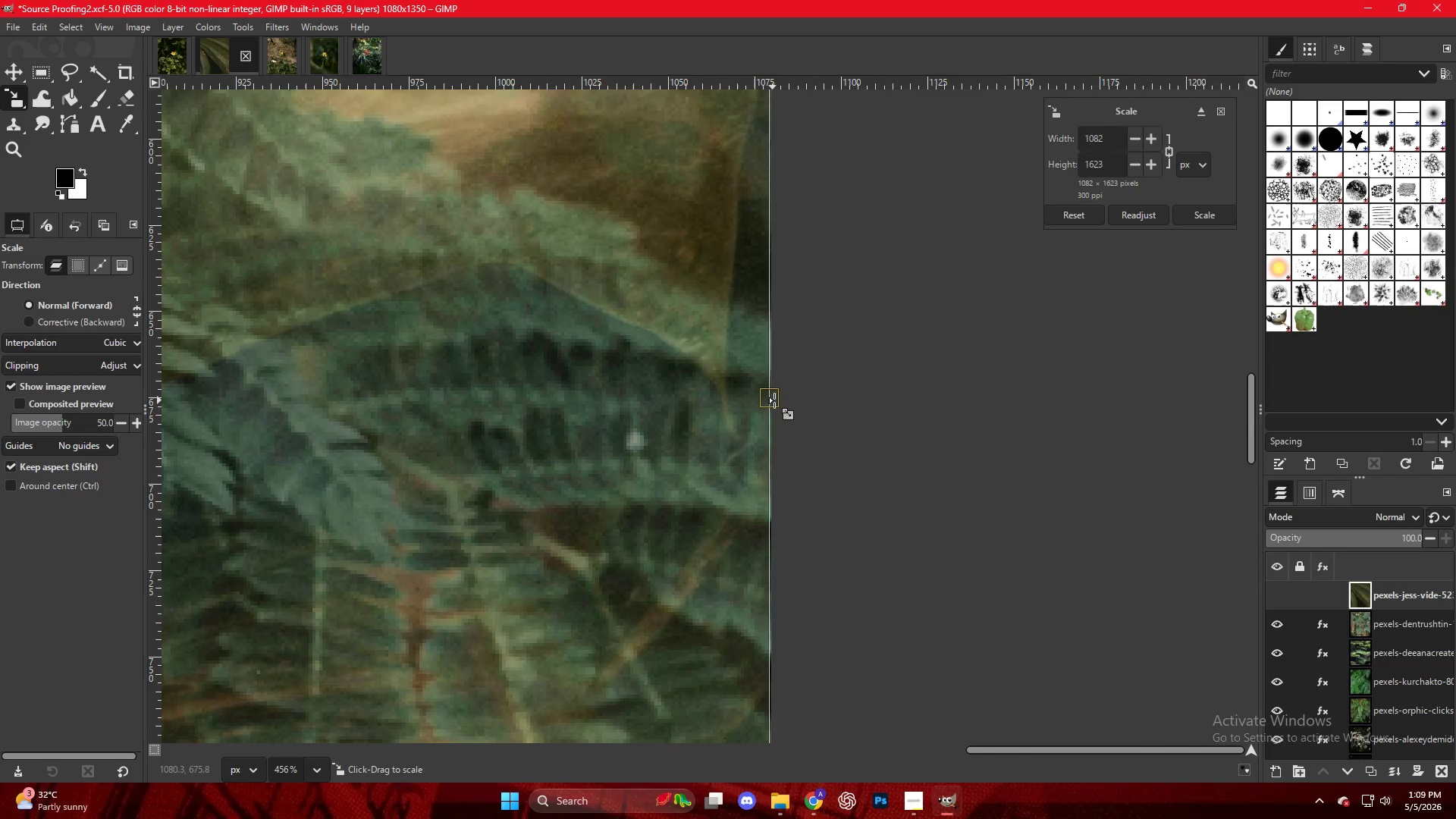 
hold_key(key=ControlLeft, duration=0.66)
 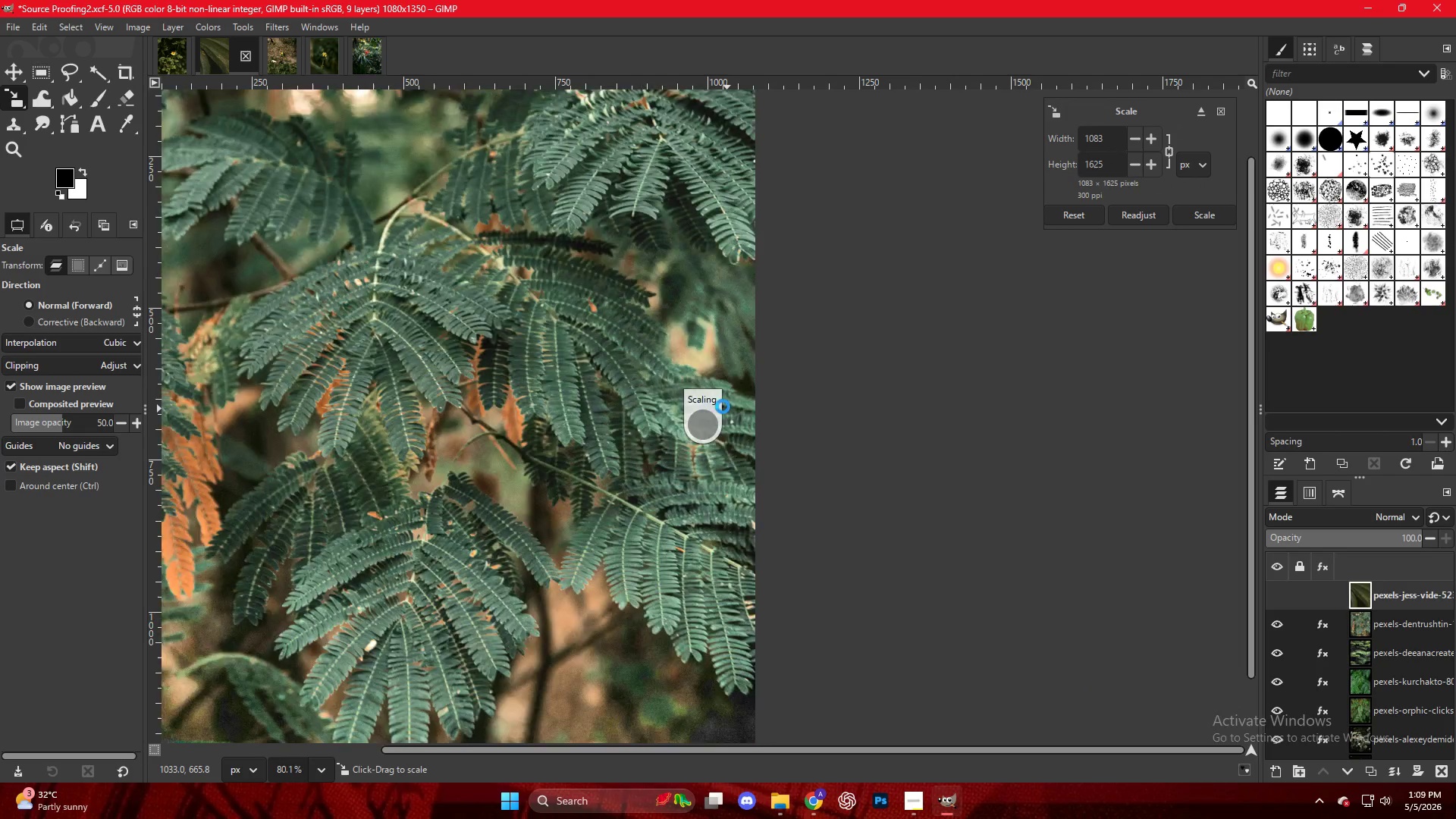 
key(M)
 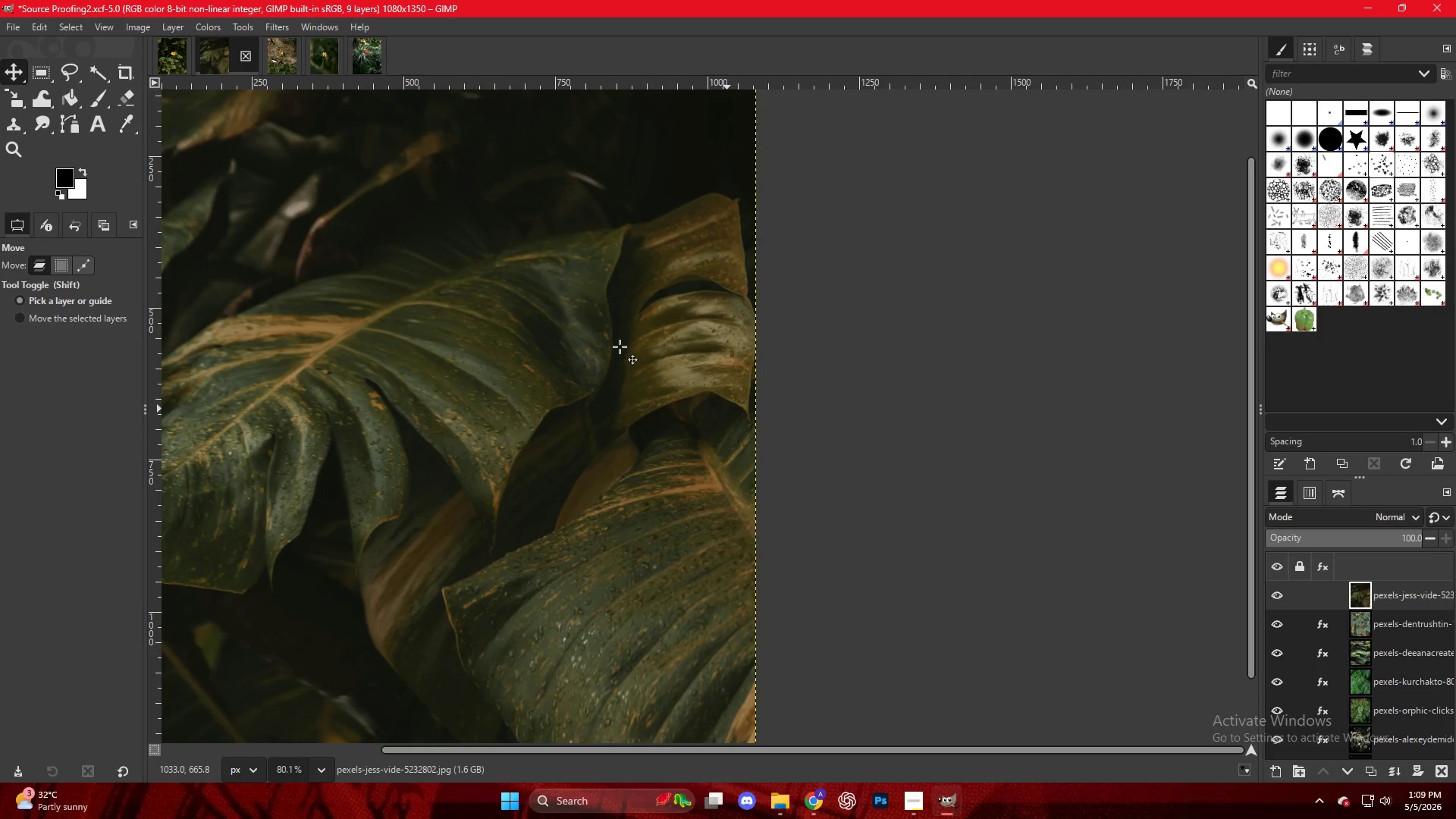 
scroll: coordinate [745, 420], scroll_direction: down, amount: 19.0
 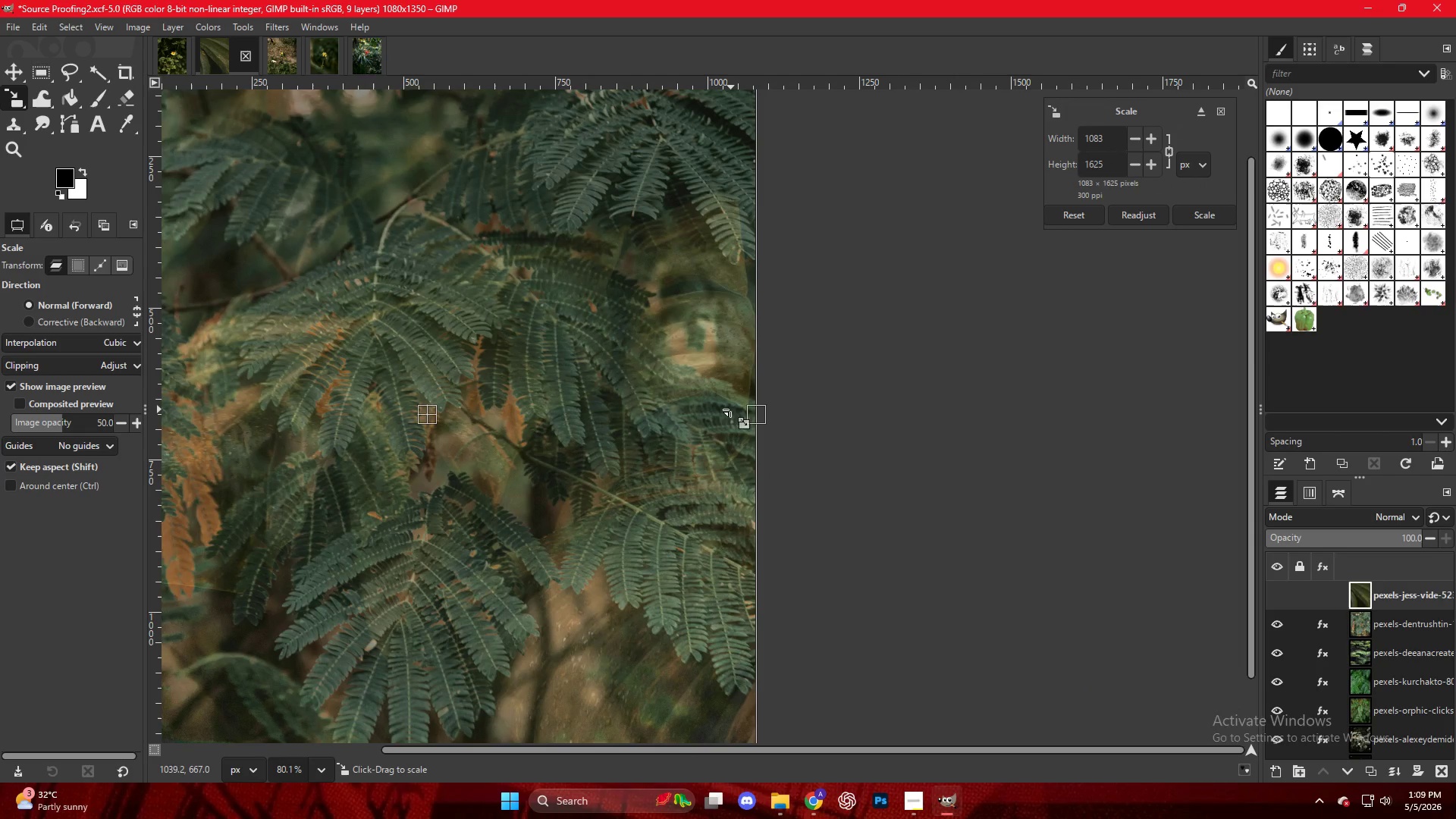 
hold_key(key=ControlLeft, duration=0.5)
 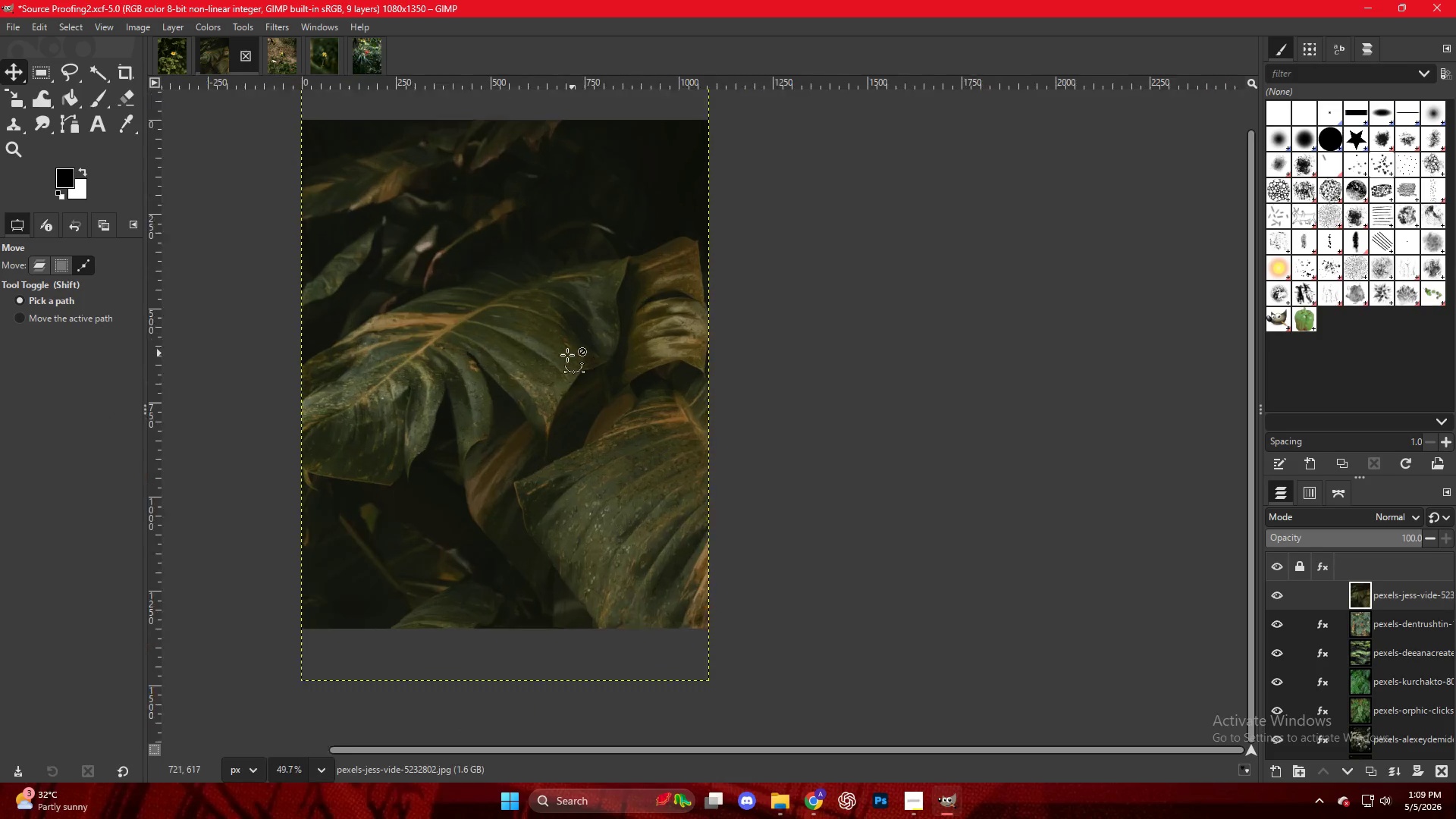 
hold_key(key=ControlLeft, duration=0.5)
 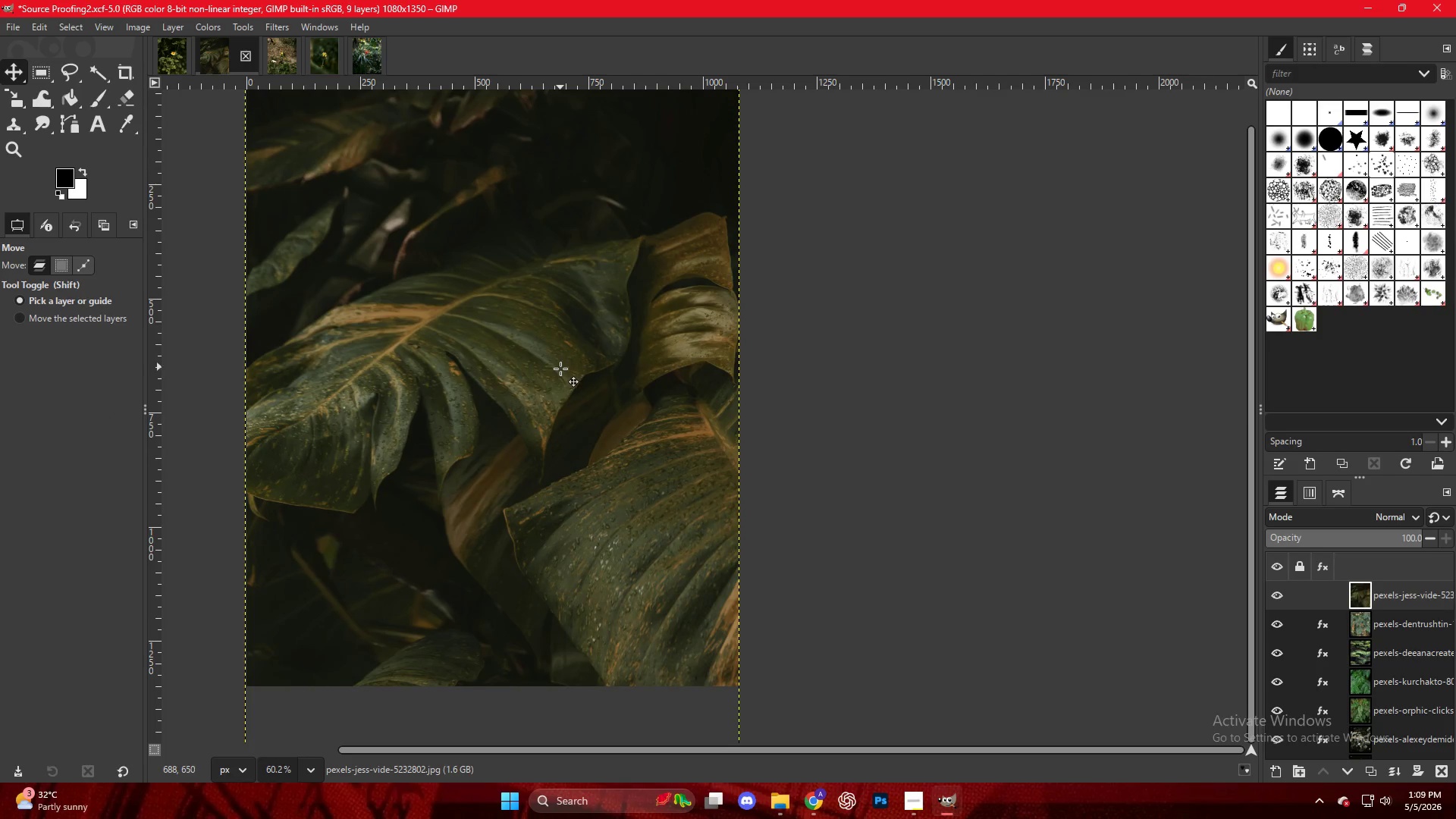 
key(Control+ControlLeft)
 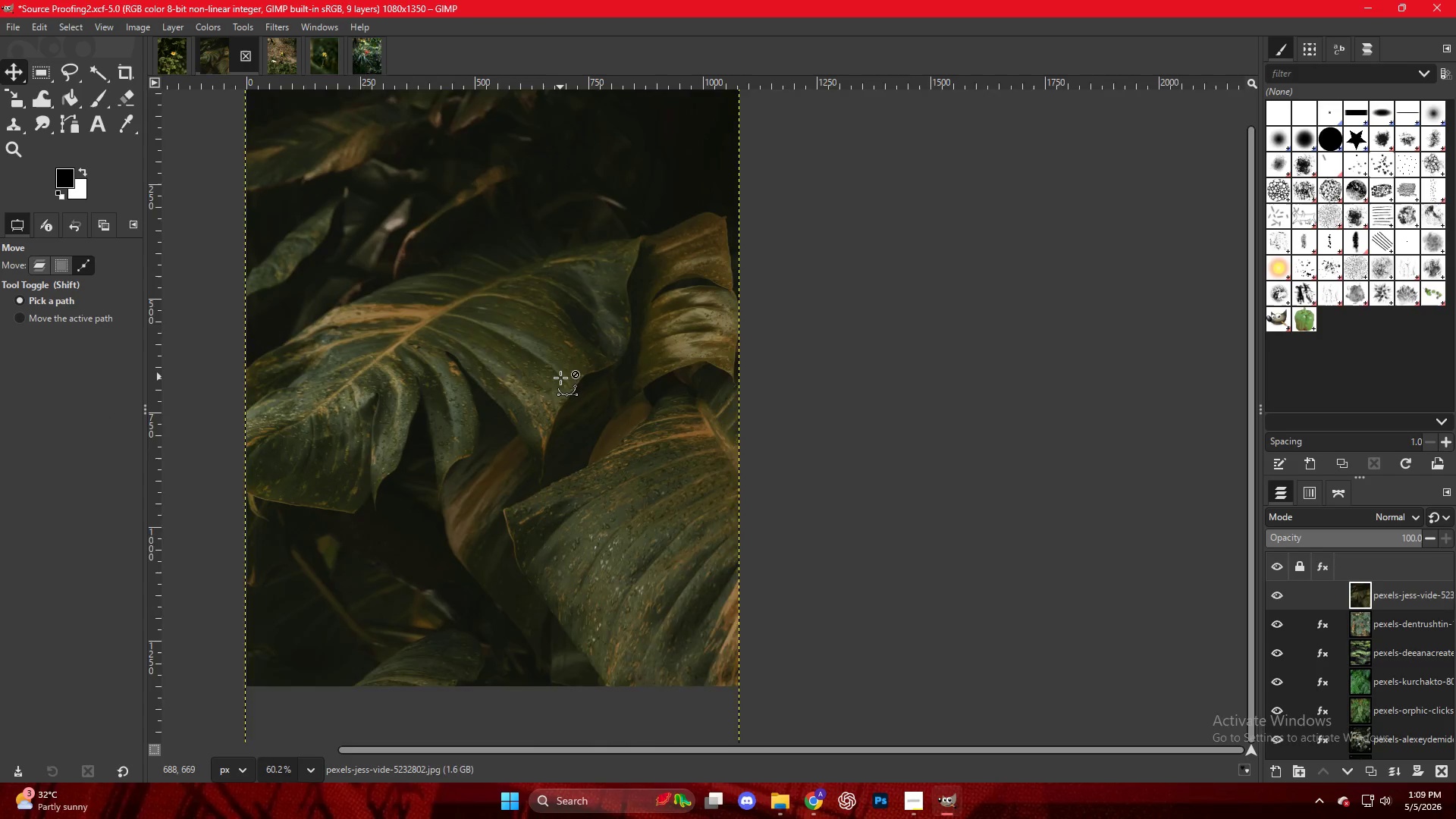 
scroll: coordinate [566, 355], scroll_direction: down, amount: 3.0
 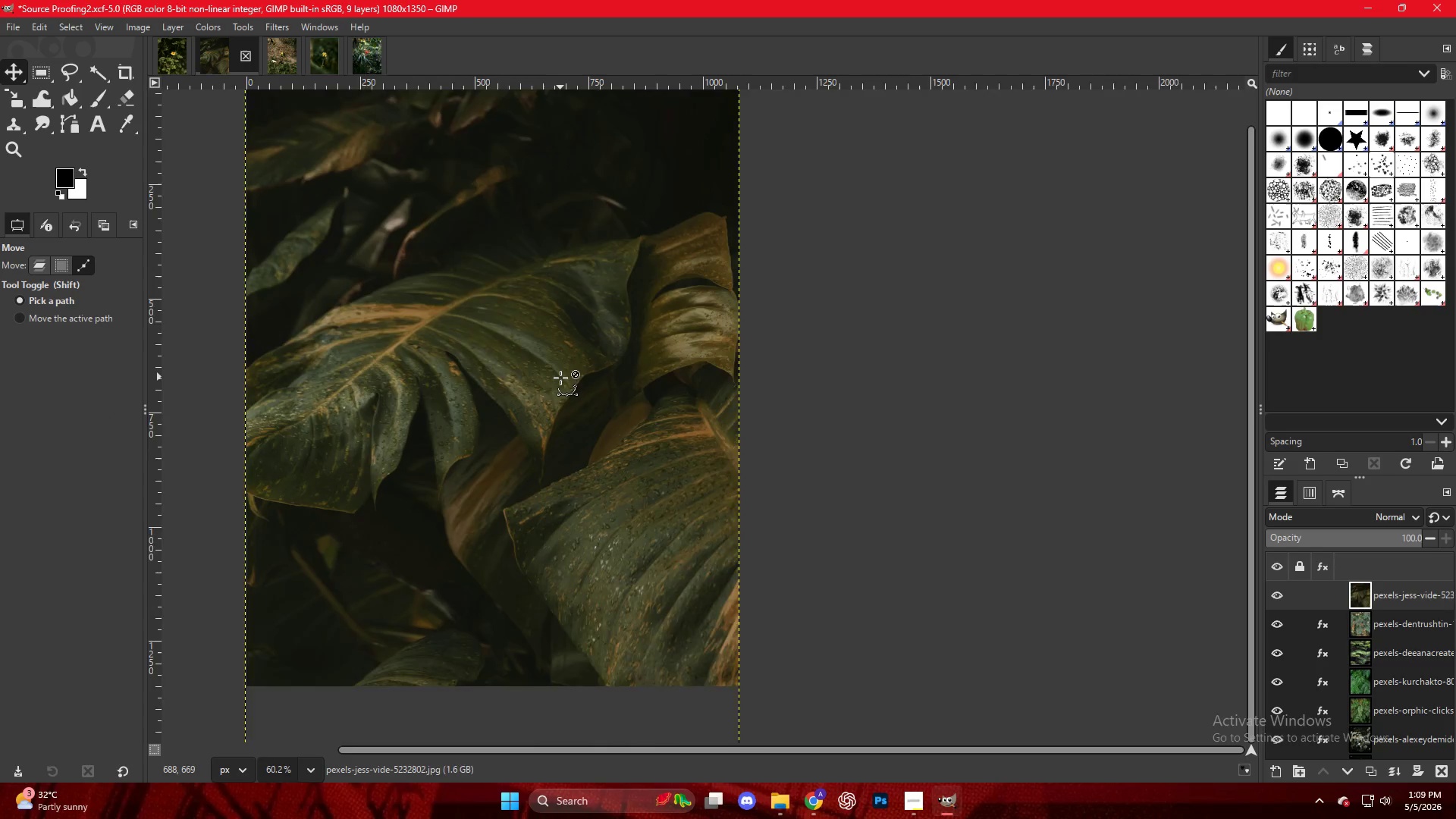 
scroll: coordinate [560, 378], scroll_direction: up, amount: 4.0
 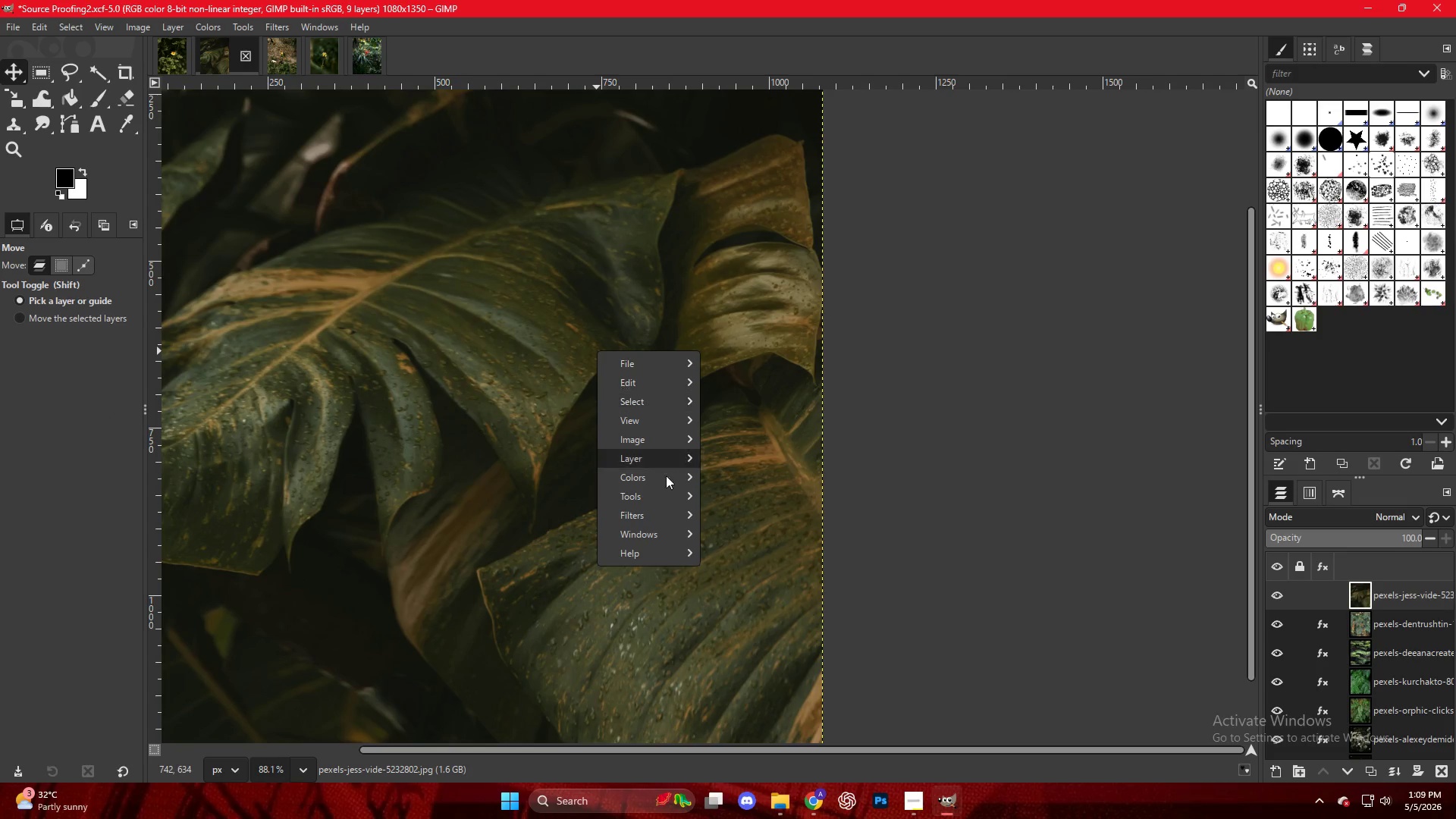 
left_click([657, 484])
 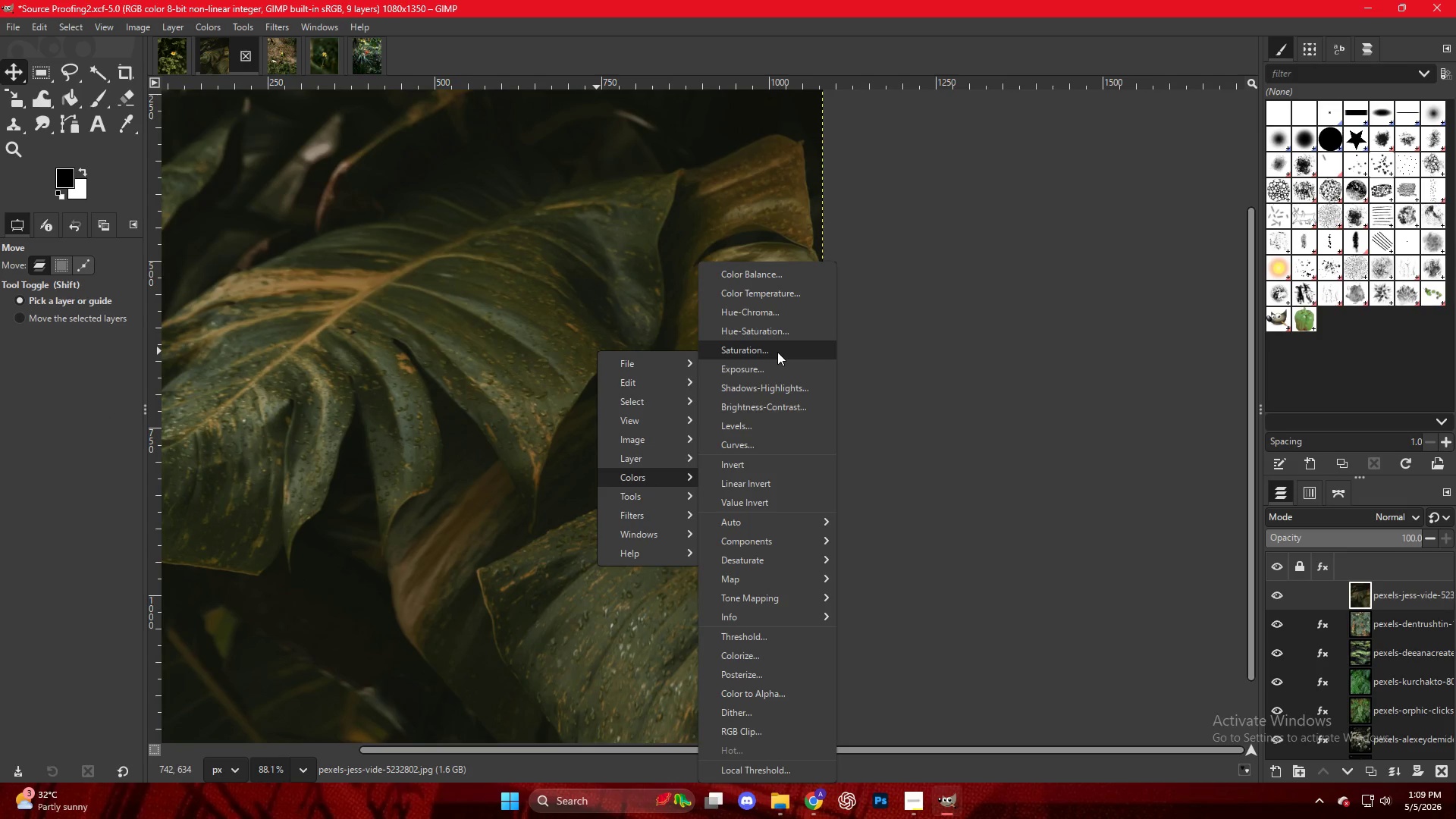 
left_click([781, 371])
 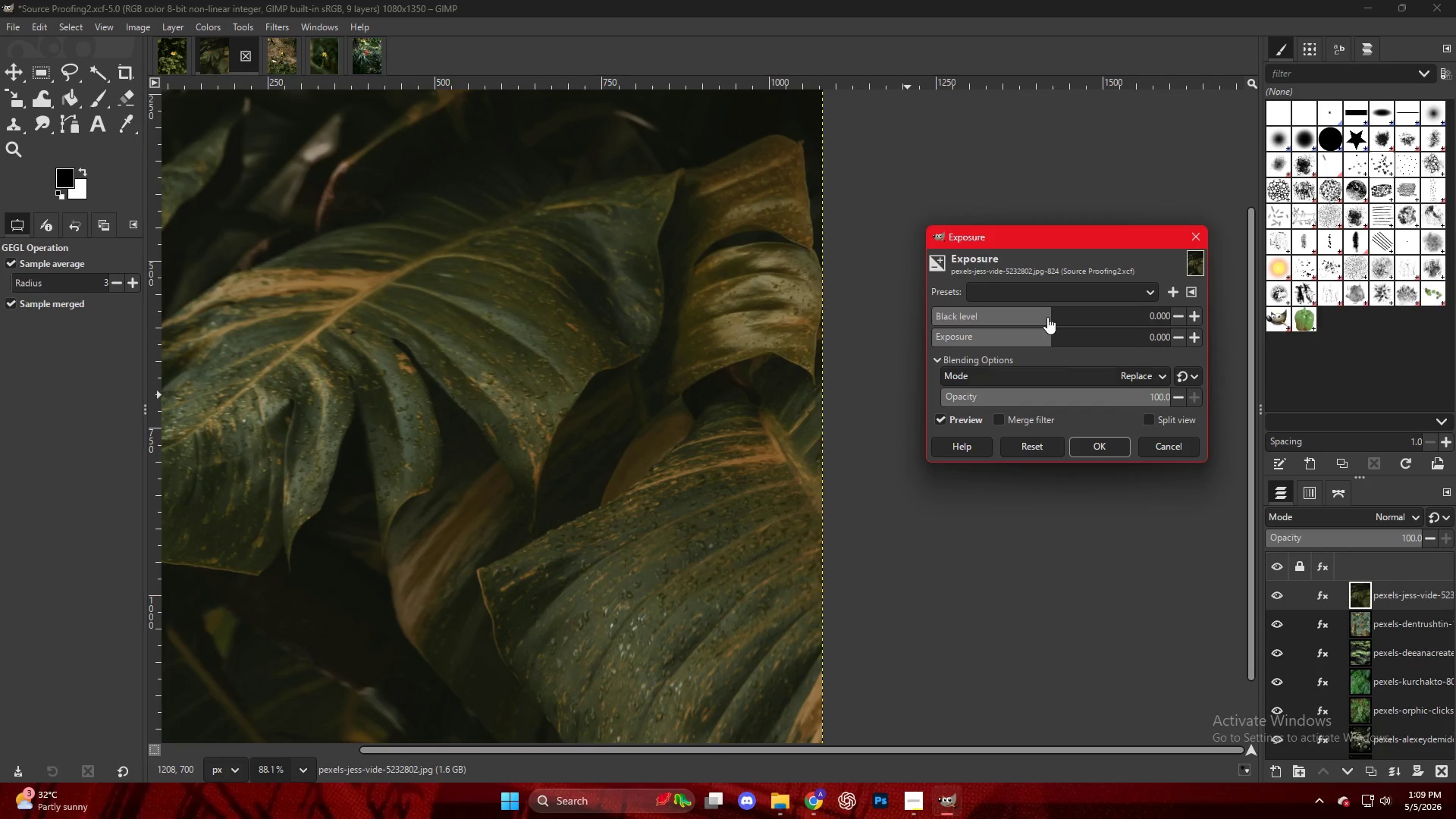 
left_click_drag(start_coordinate=[1050, 312], to_coordinate=[1063, 317])
 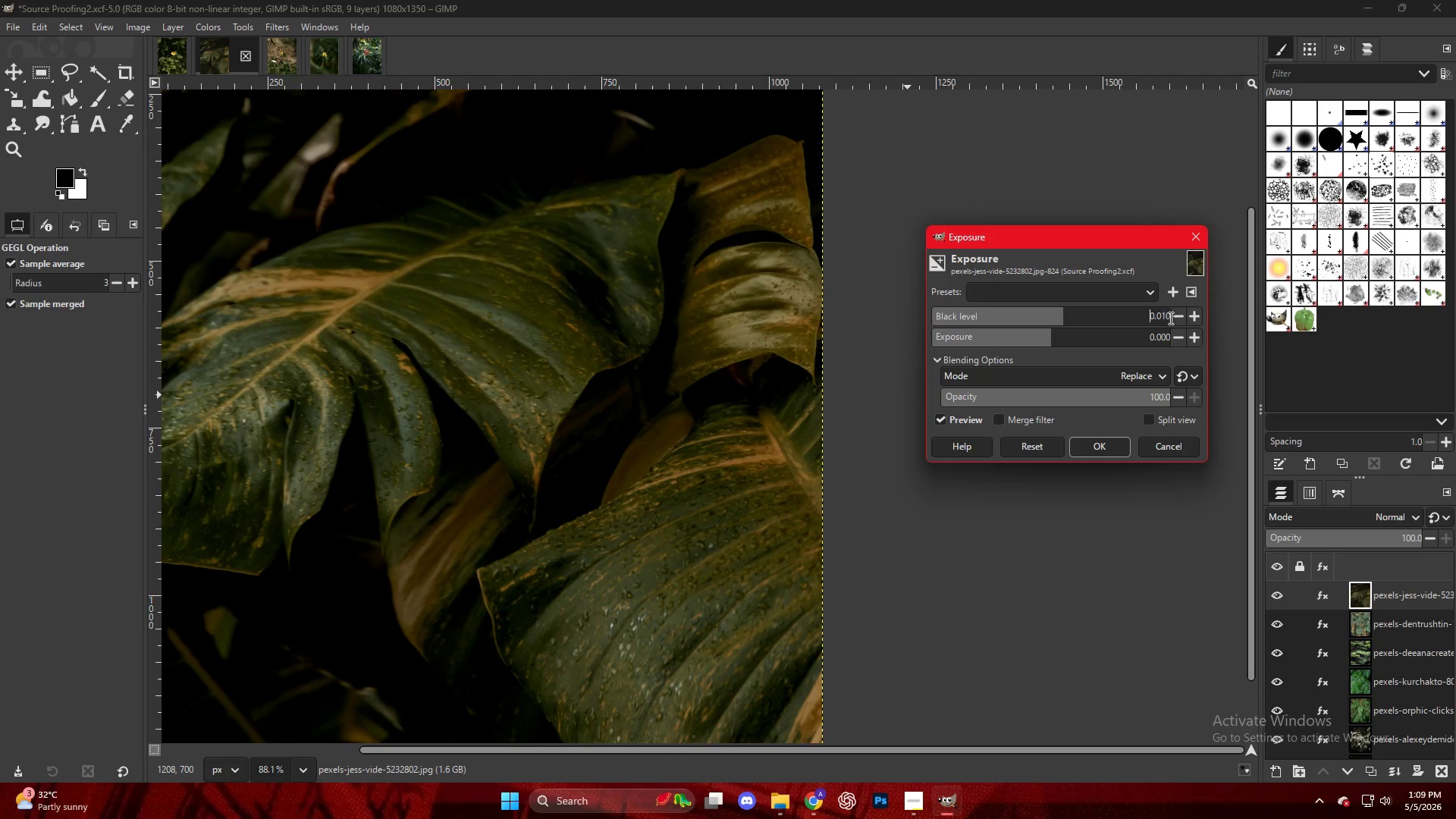 
double_click([1169, 318])
 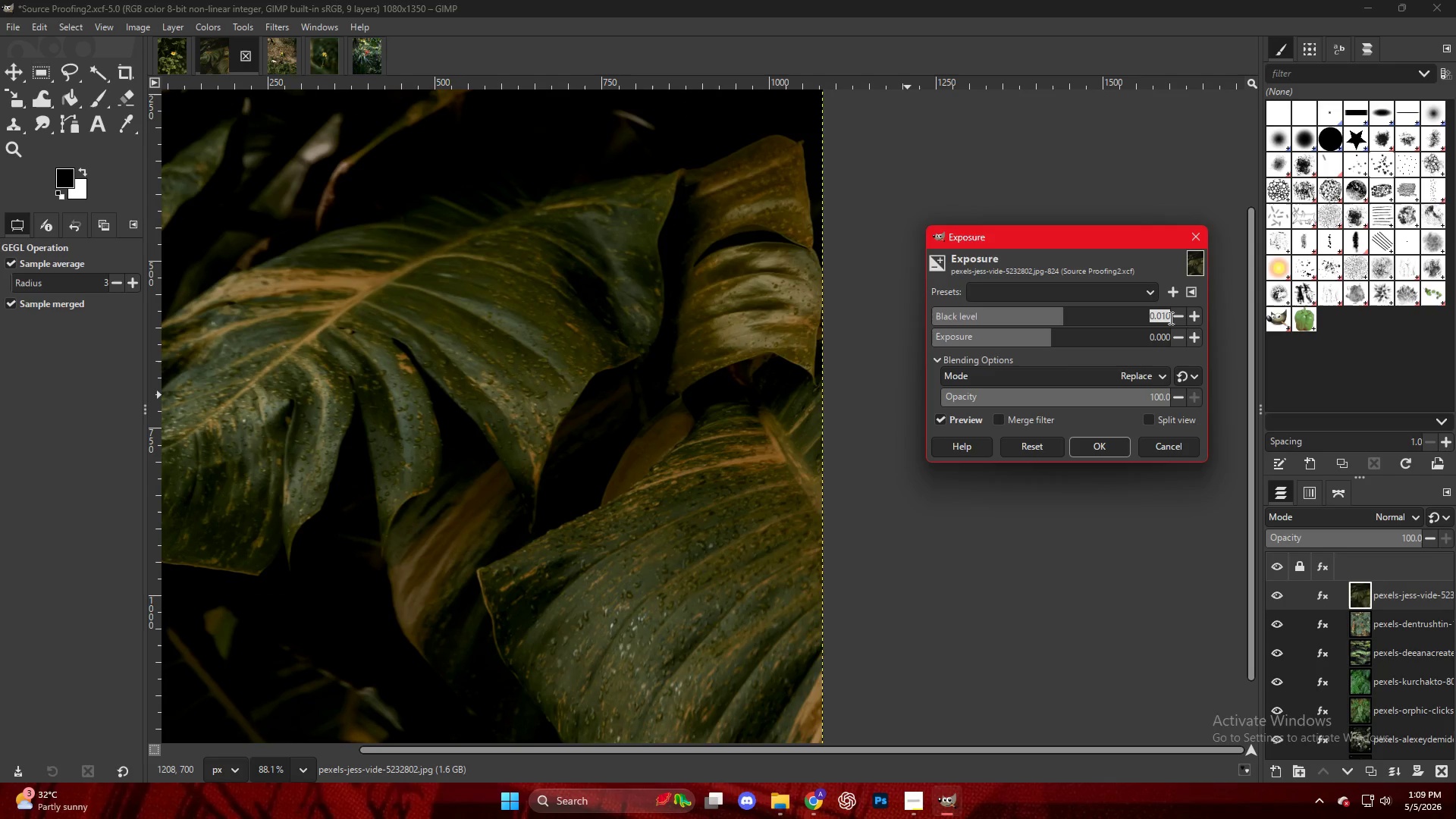 
triple_click([1169, 318])
 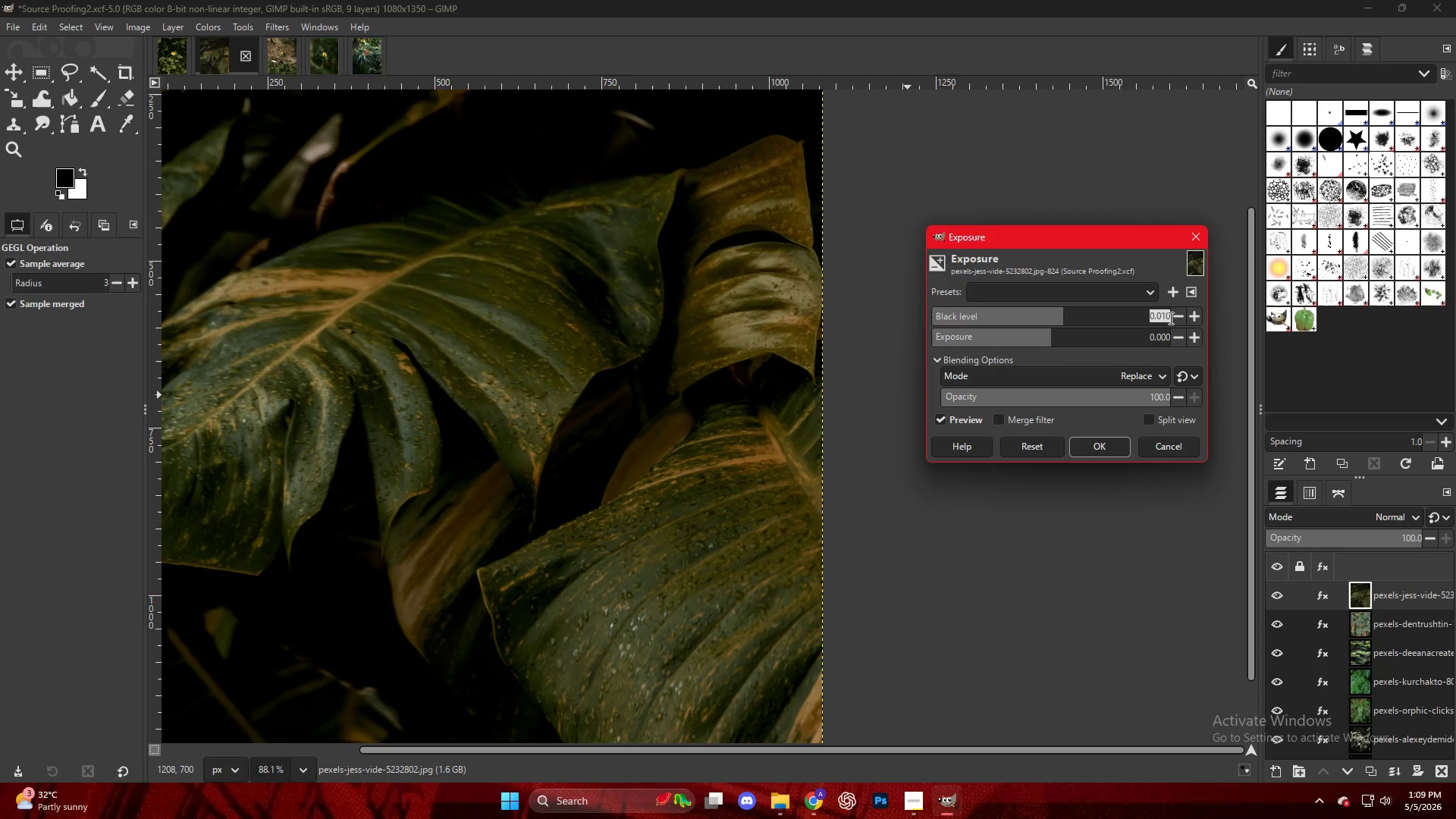 
triple_click([1169, 318])
 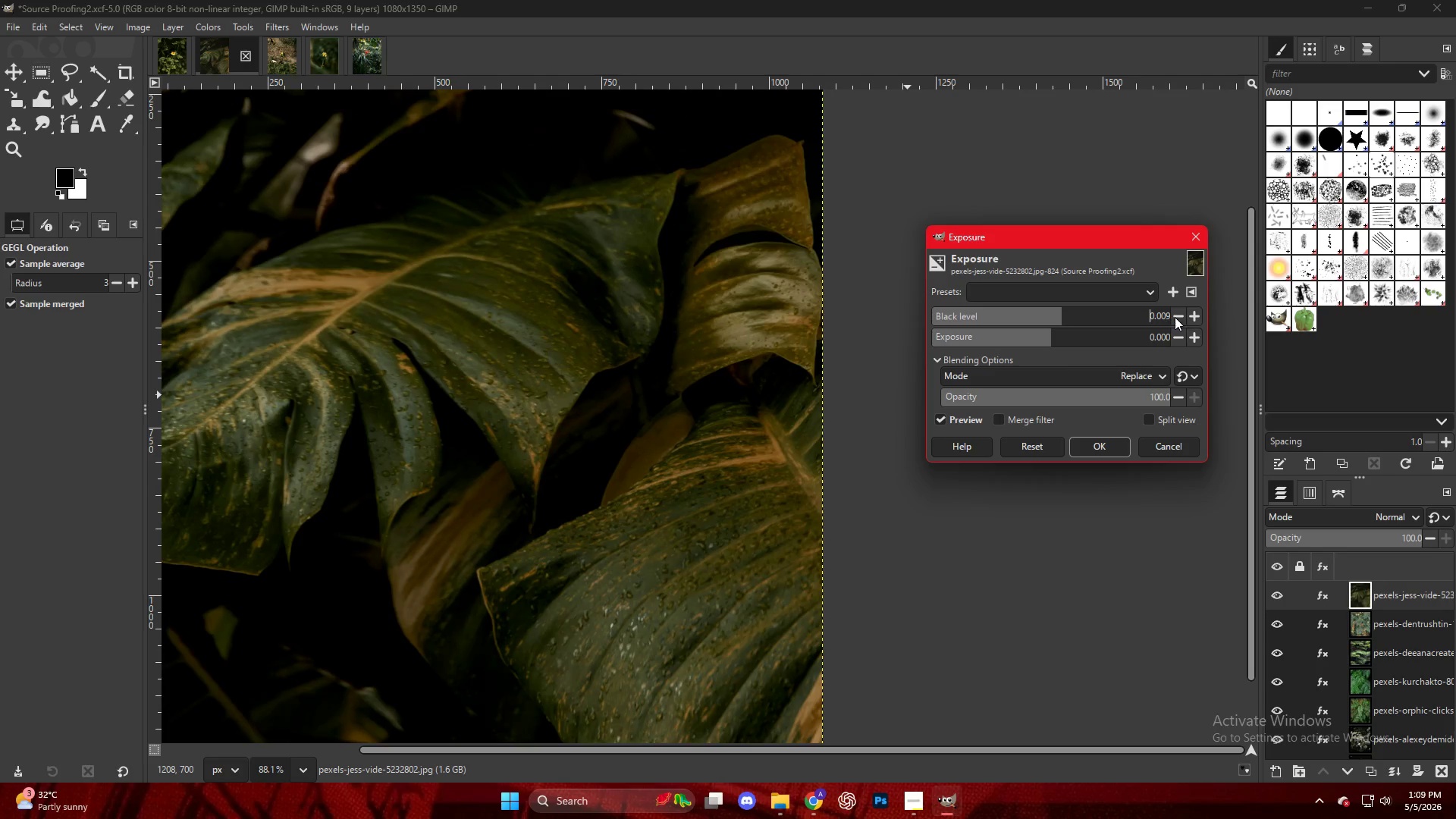 
triple_click([1175, 317])
 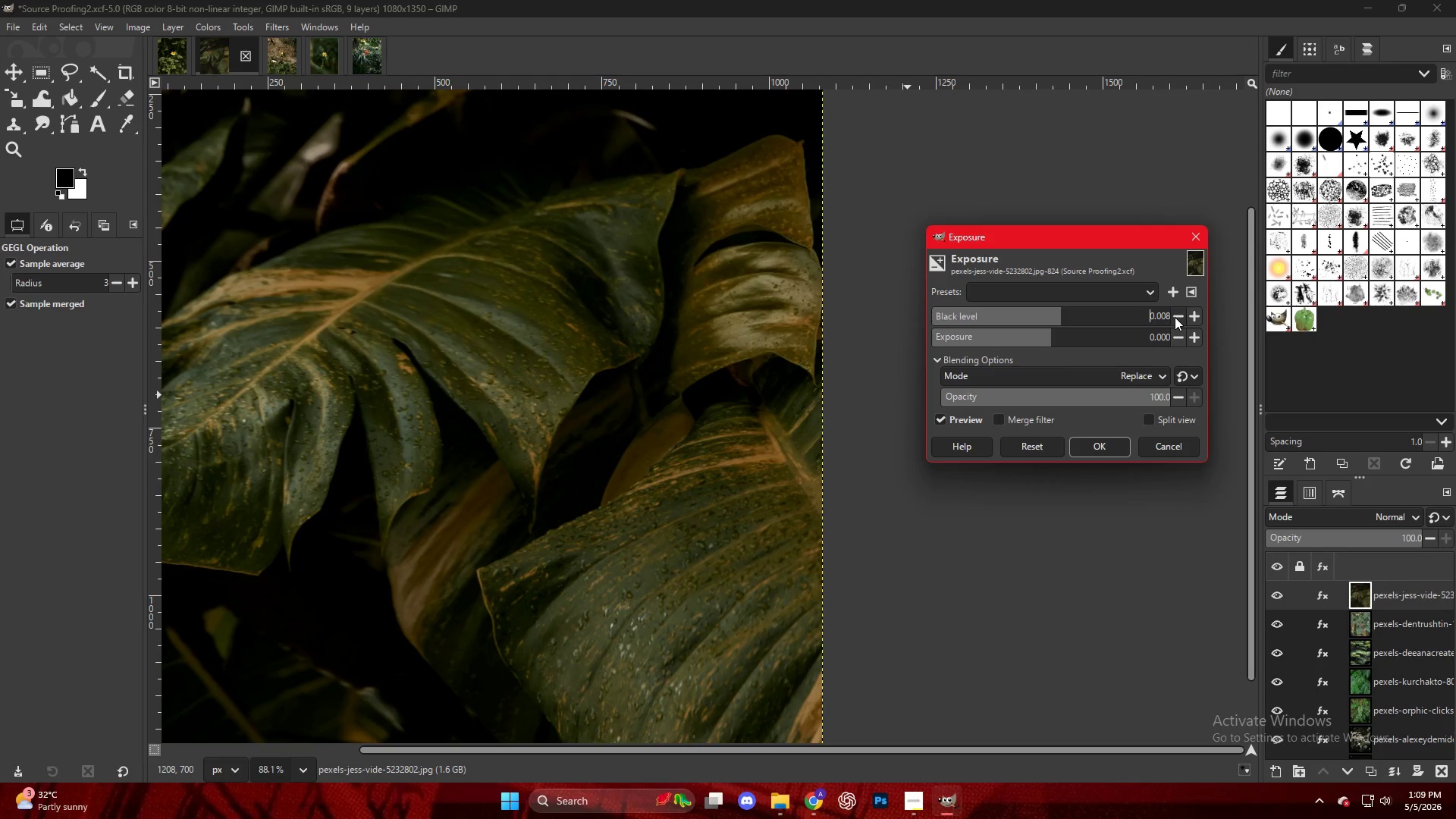 
triple_click([1175, 317])
 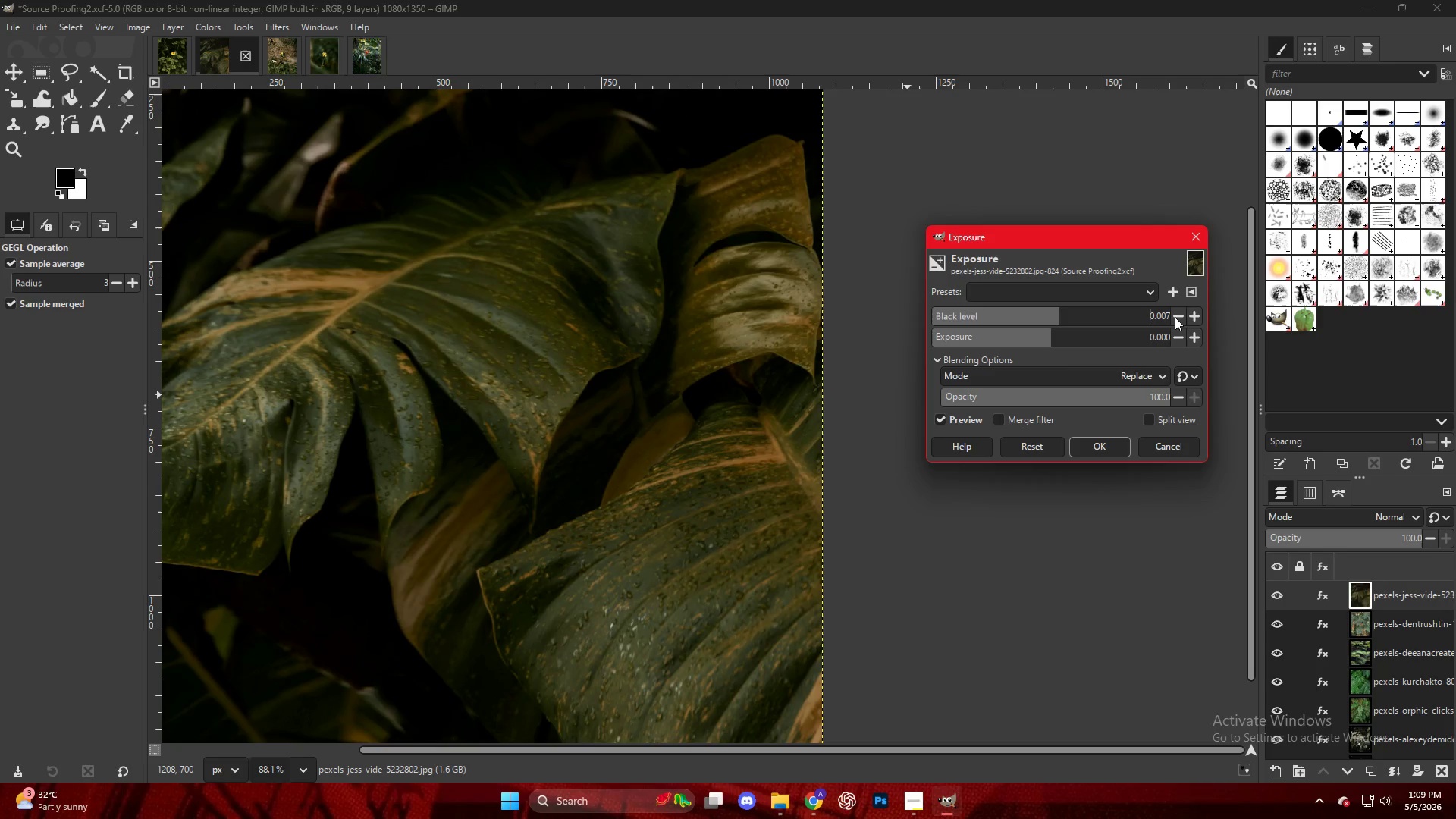 
triple_click([1175, 317])
 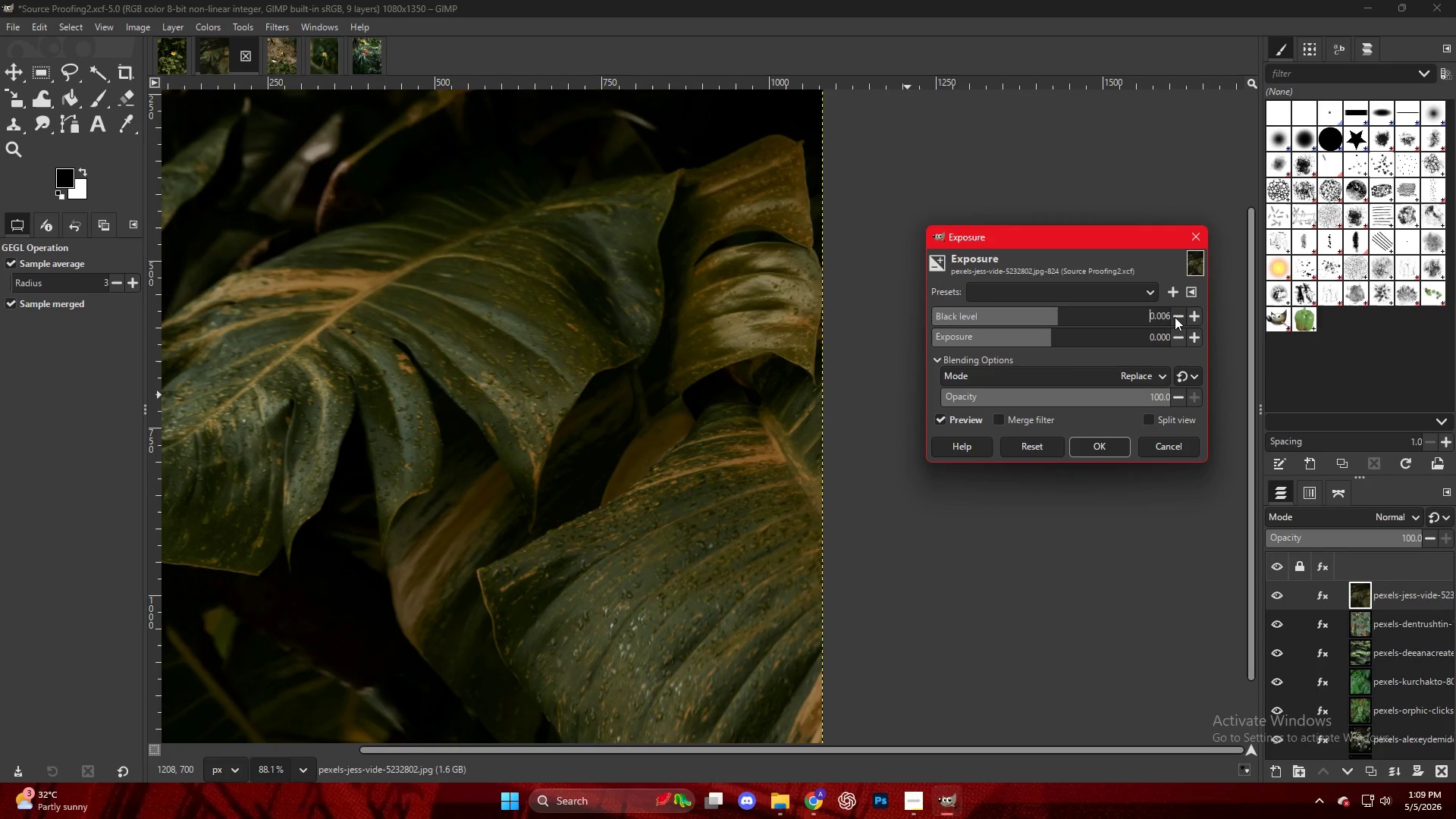 
triple_click([1175, 317])
 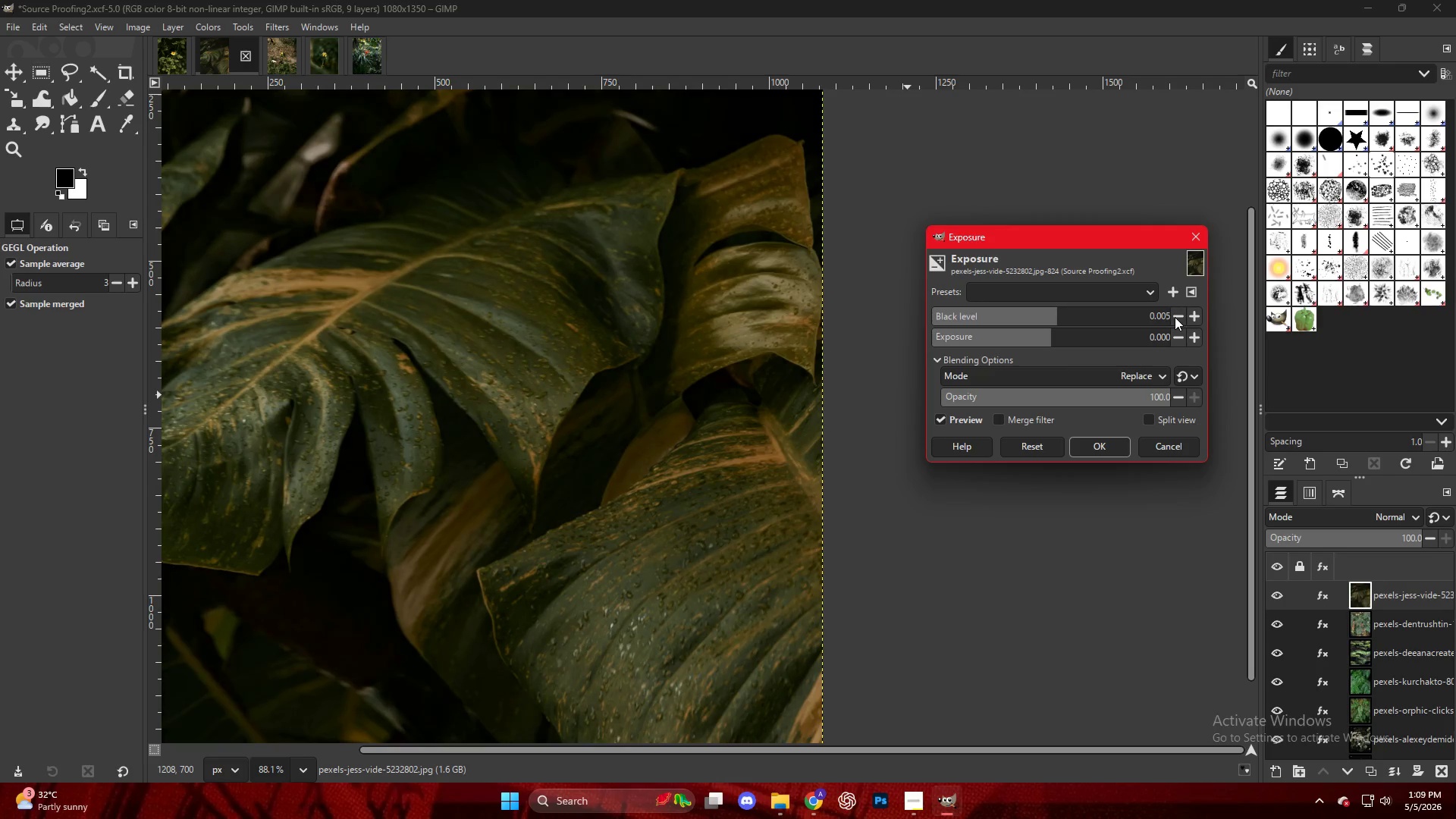 
triple_click([1175, 317])
 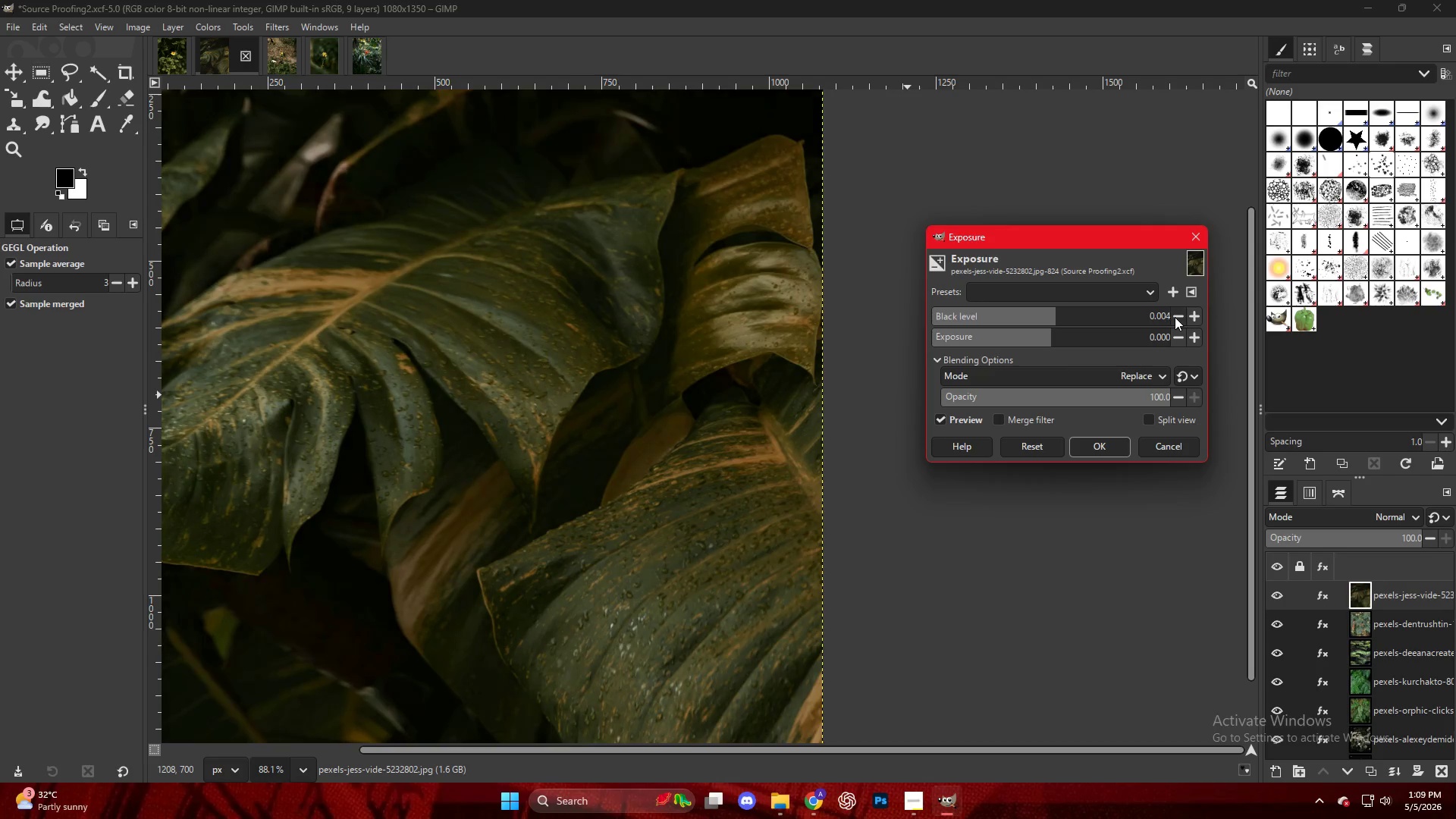 
triple_click([1175, 317])
 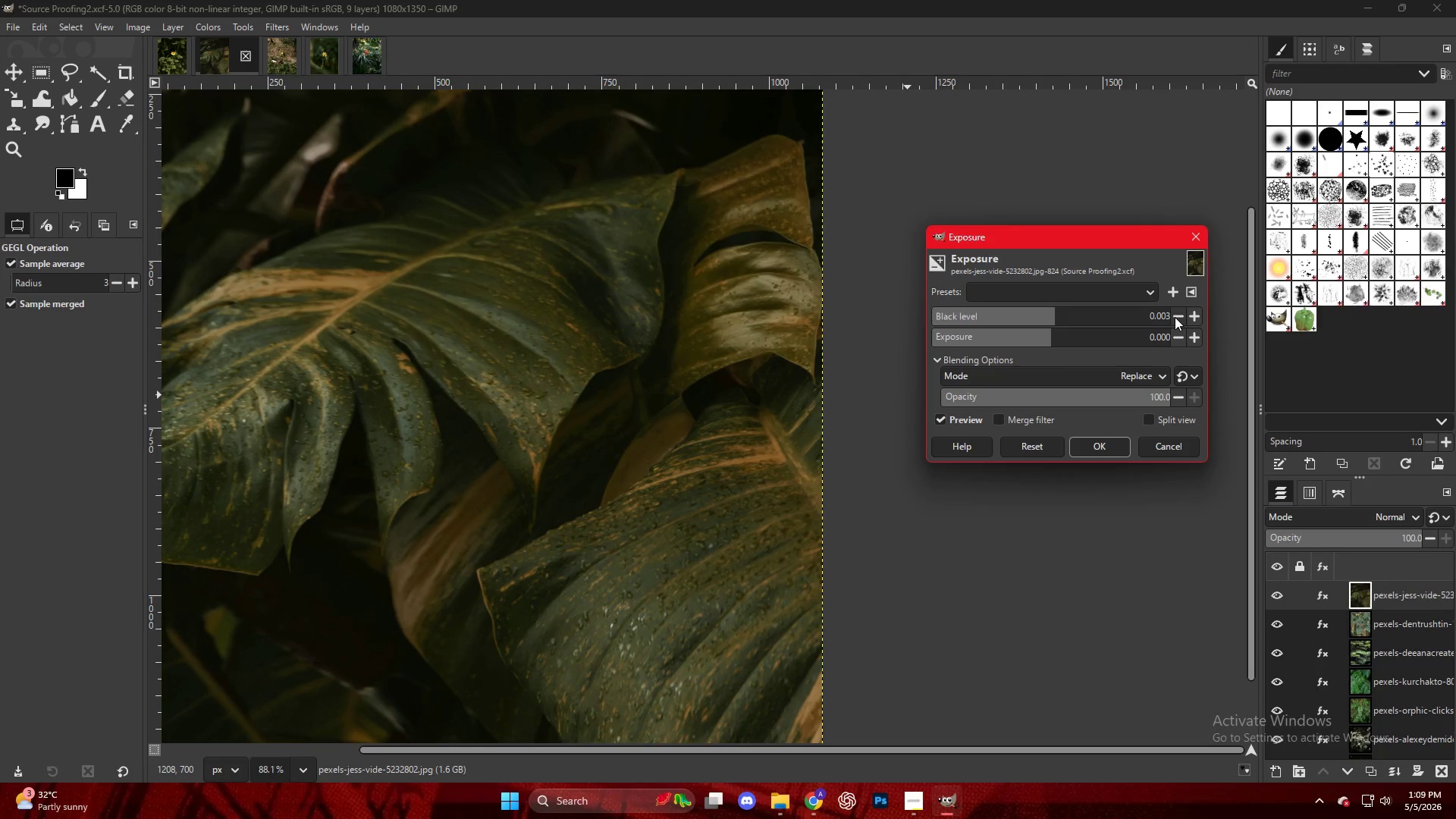 
triple_click([1175, 317])
 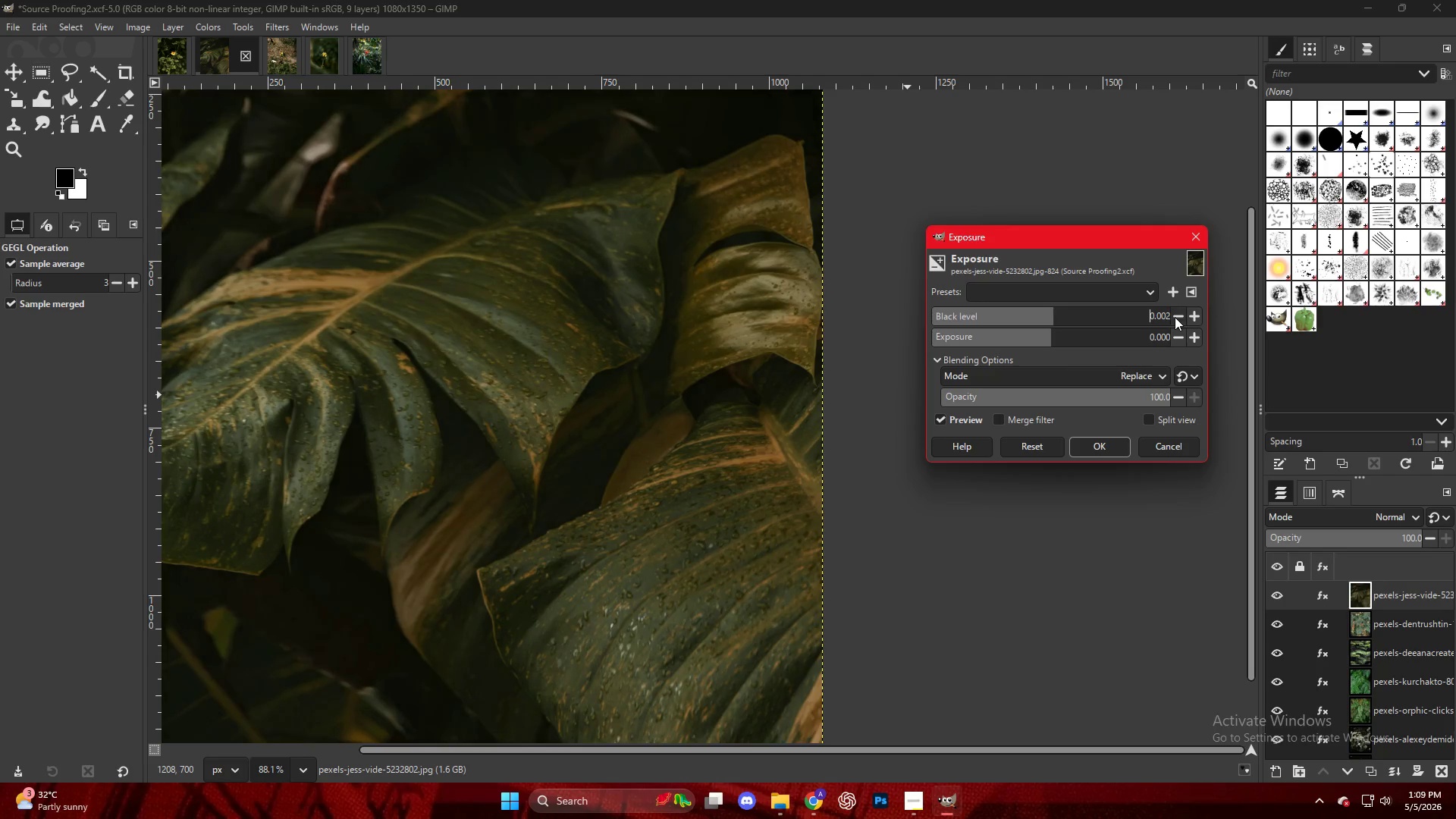 
triple_click([1175, 317])
 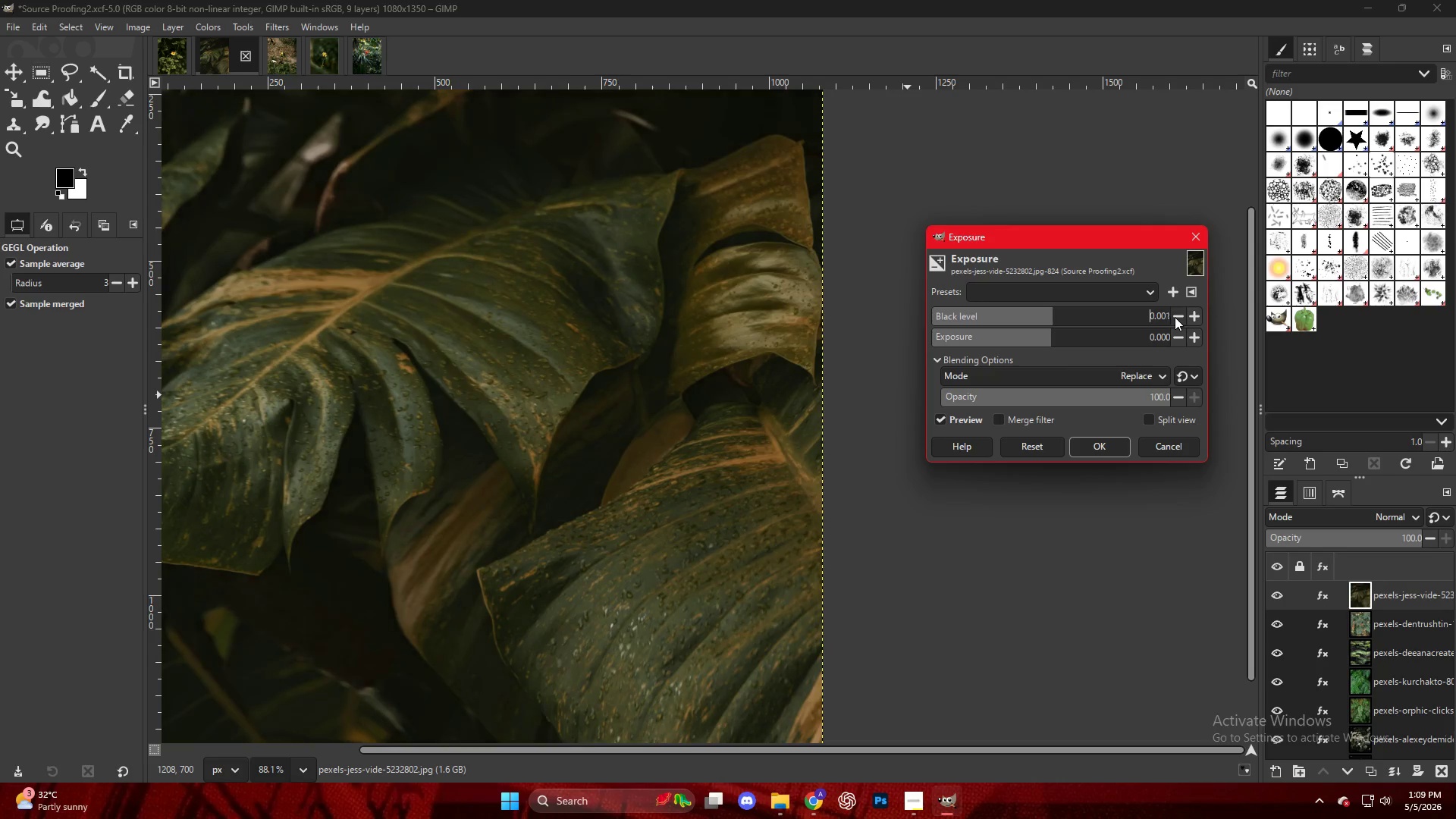 
triple_click([1175, 317])
 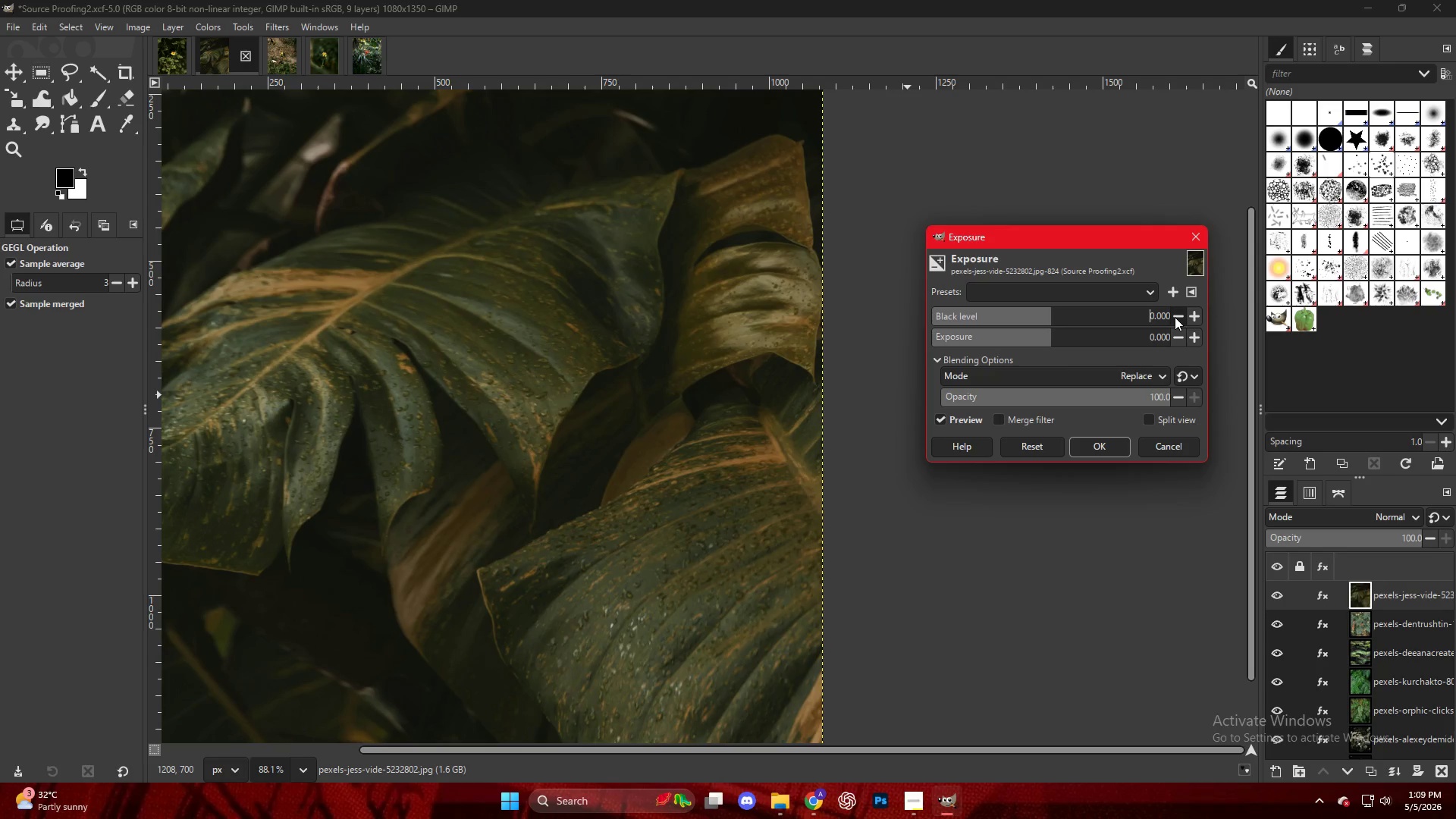 
triple_click([1175, 317])
 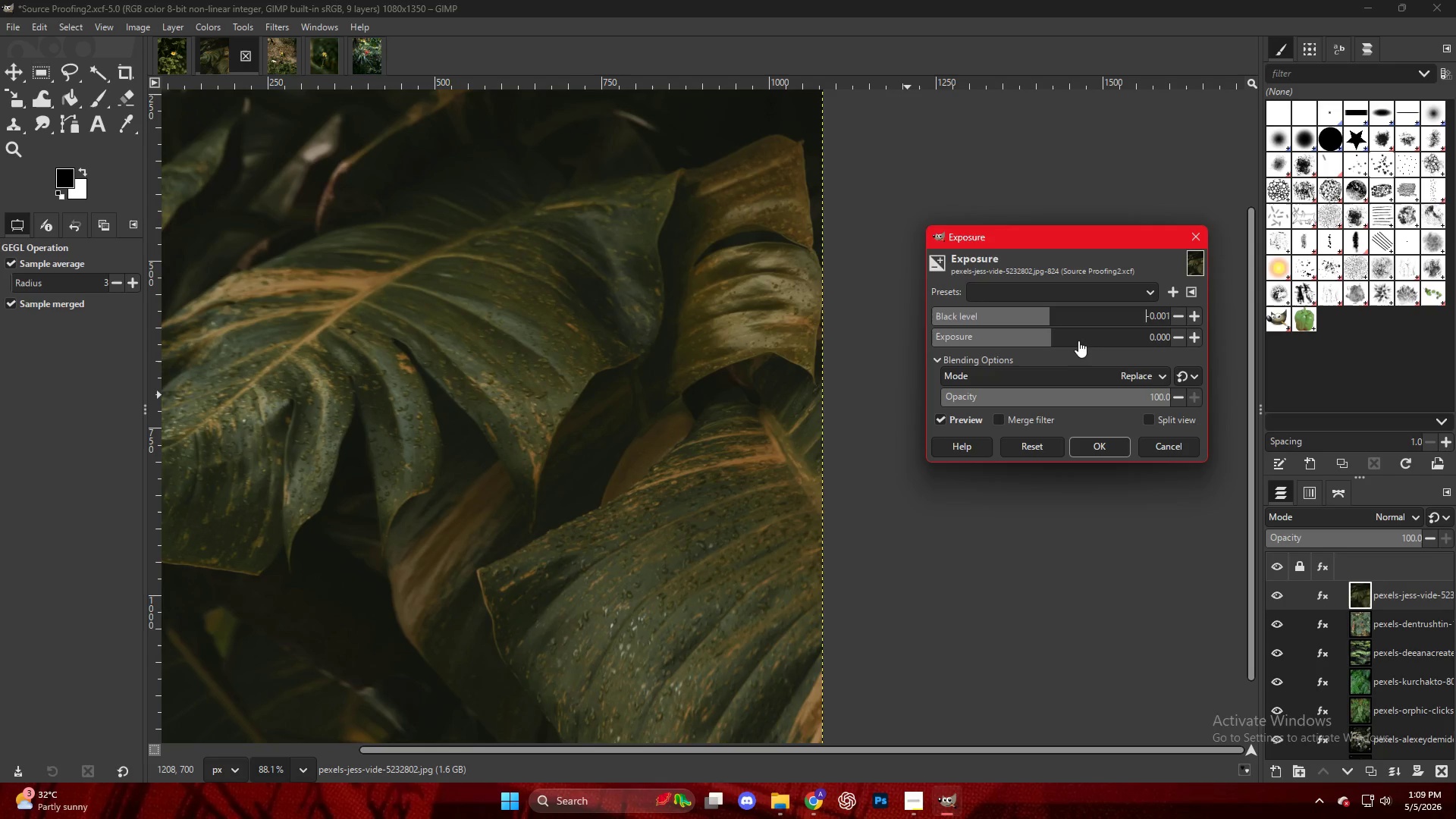 
left_click_drag(start_coordinate=[1069, 331], to_coordinate=[1077, 334])
 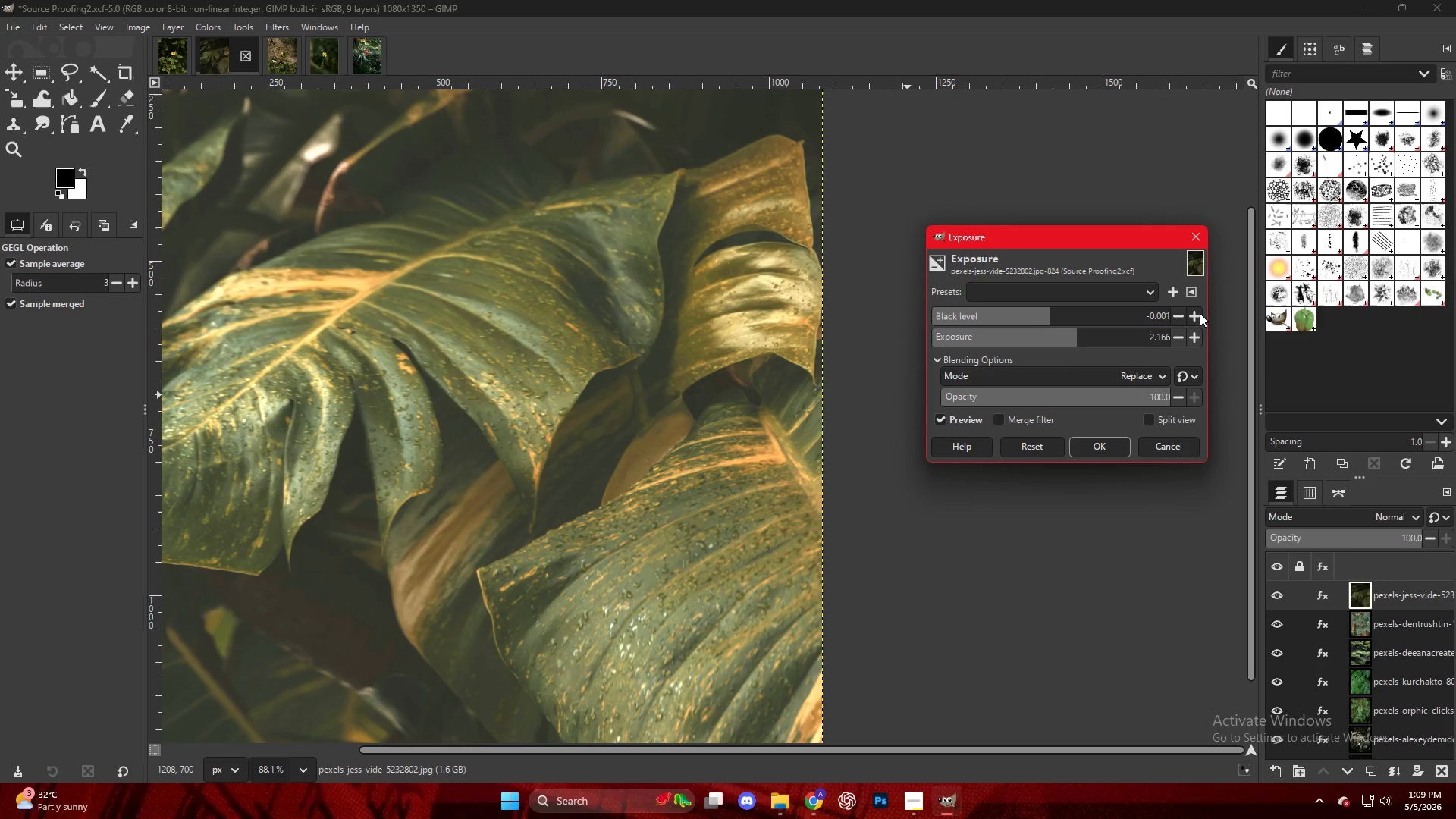 
left_click([1202, 315])
 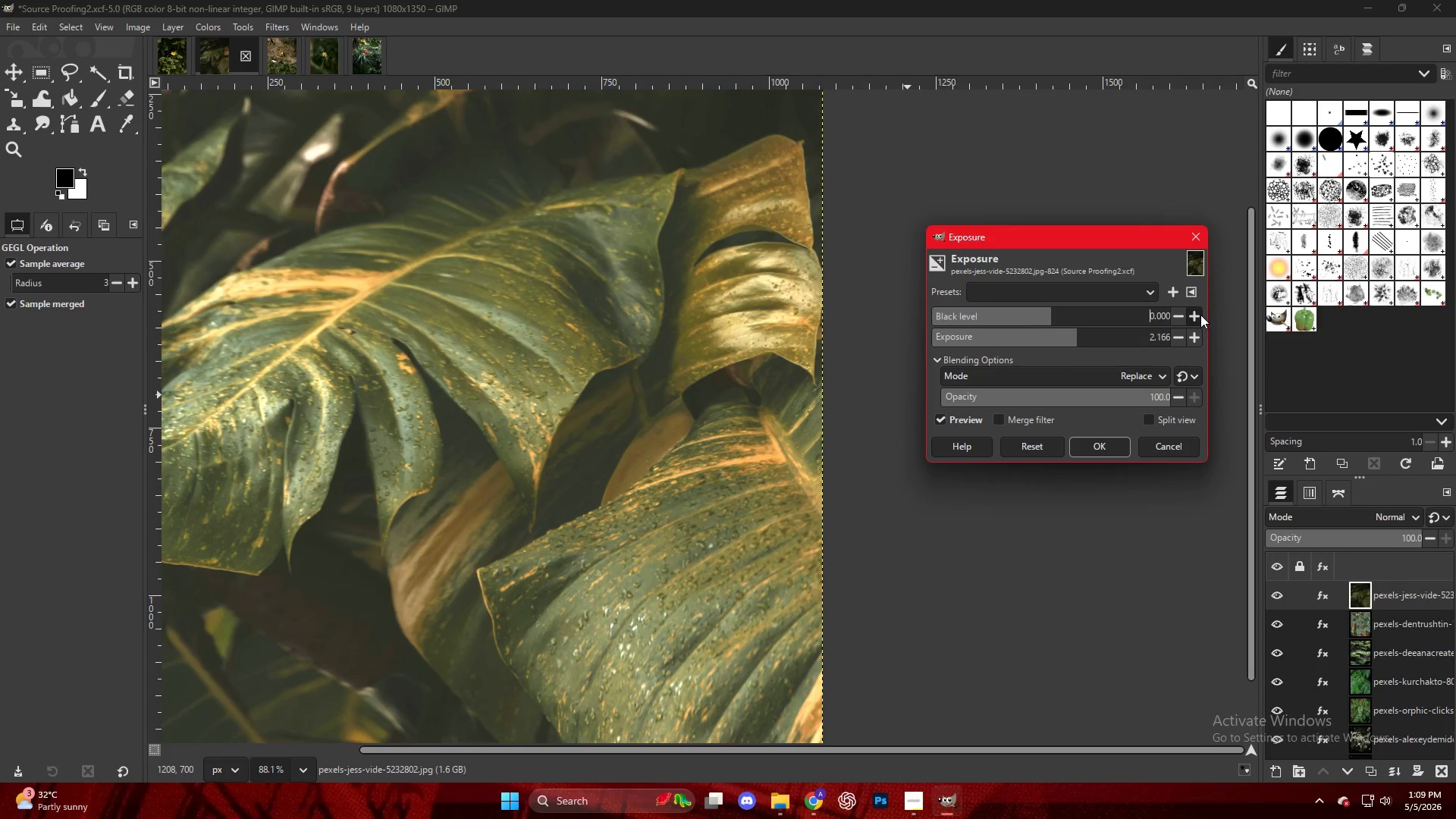 
triple_click([1199, 314])
 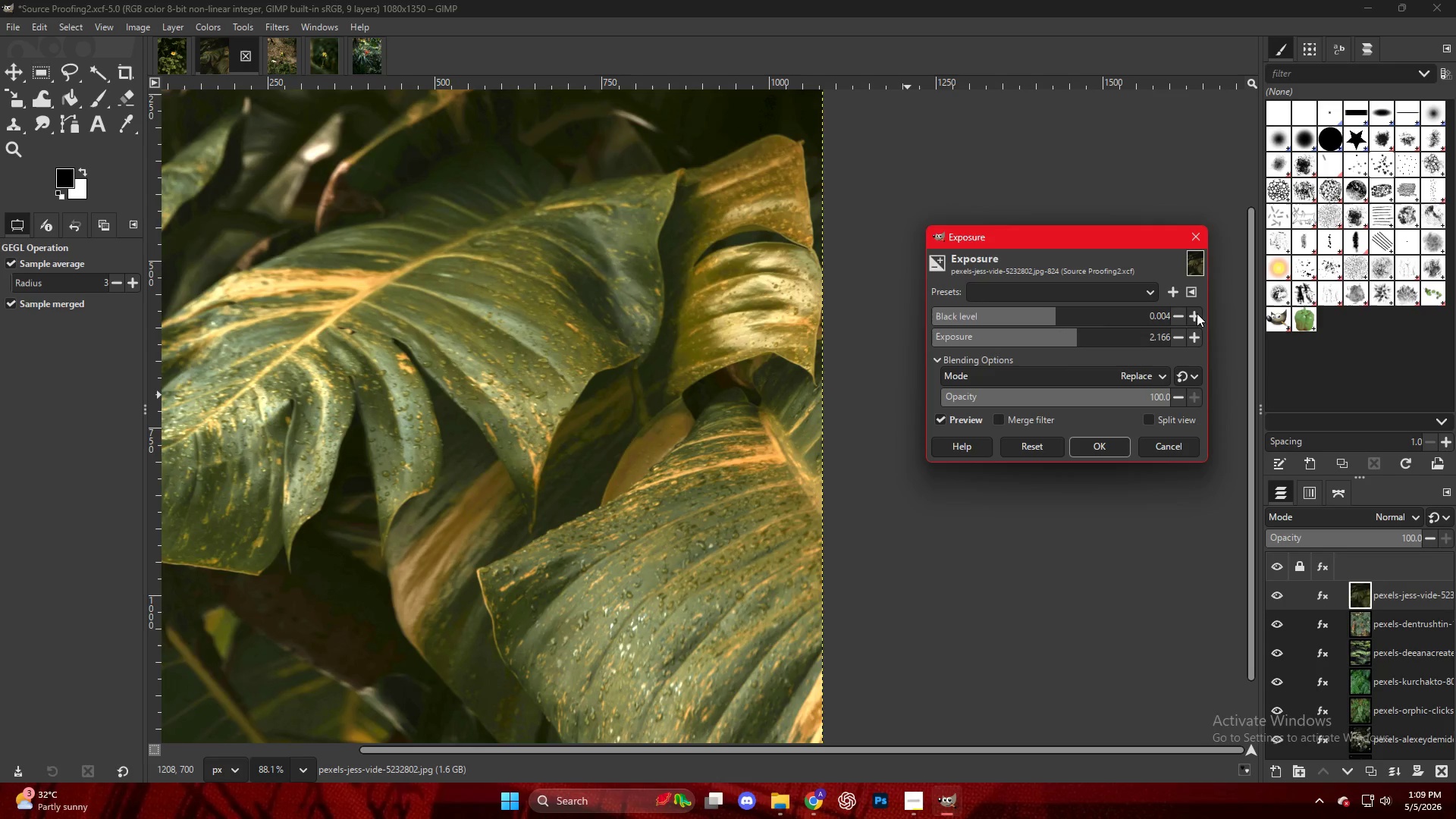 
triple_click([1196, 312])
 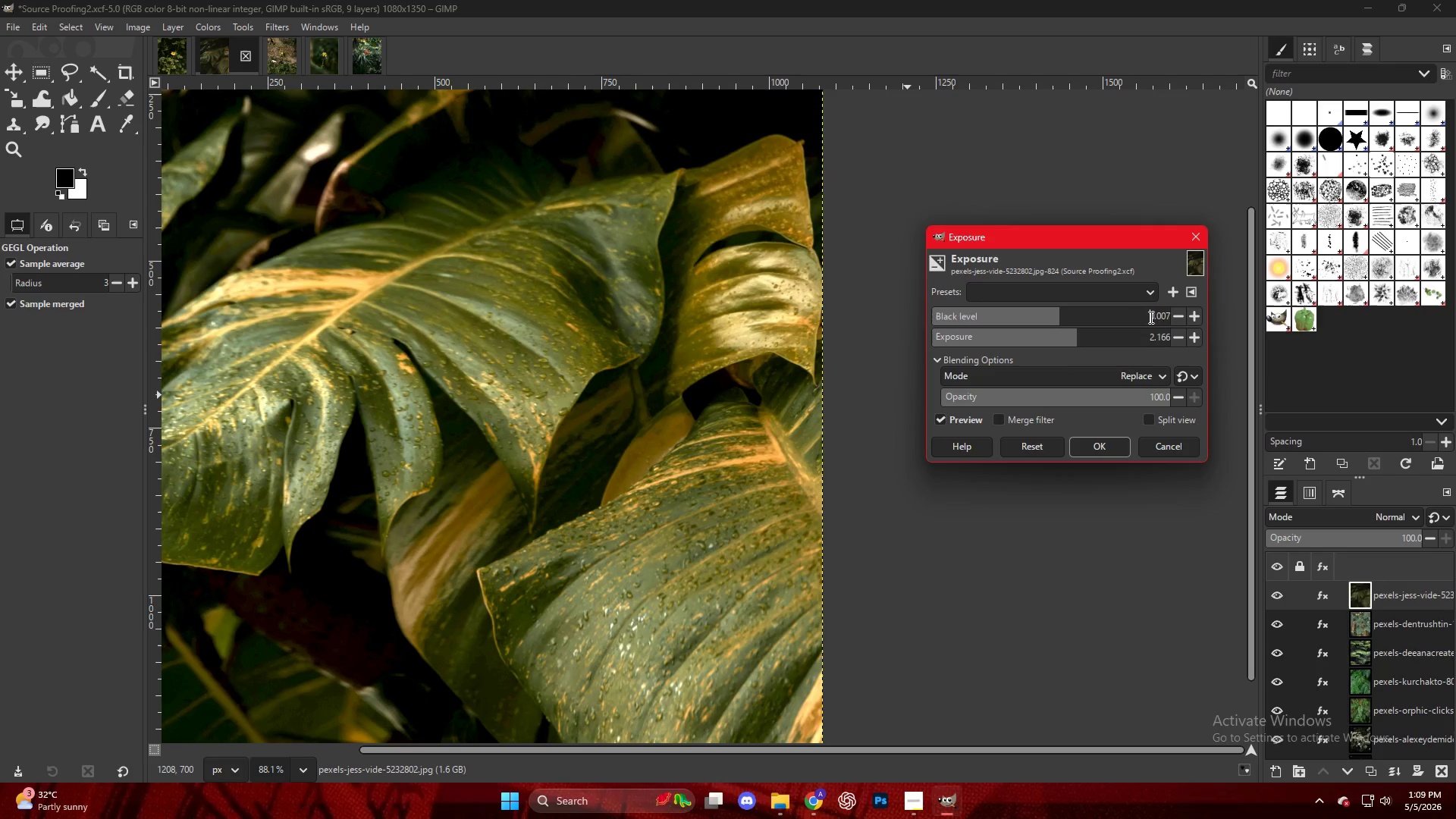 
left_click([1171, 319])
 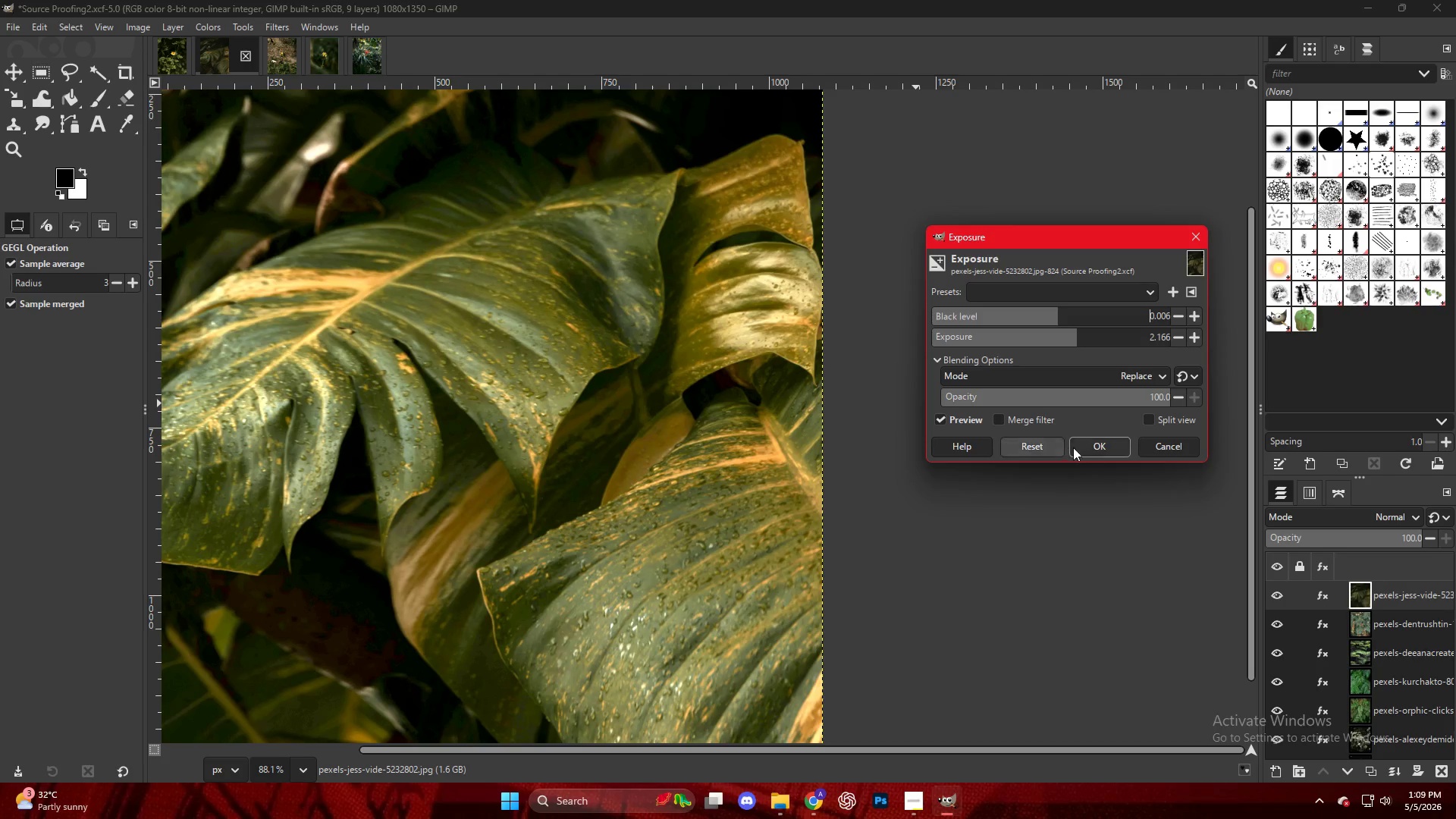 
left_click([1075, 448])
 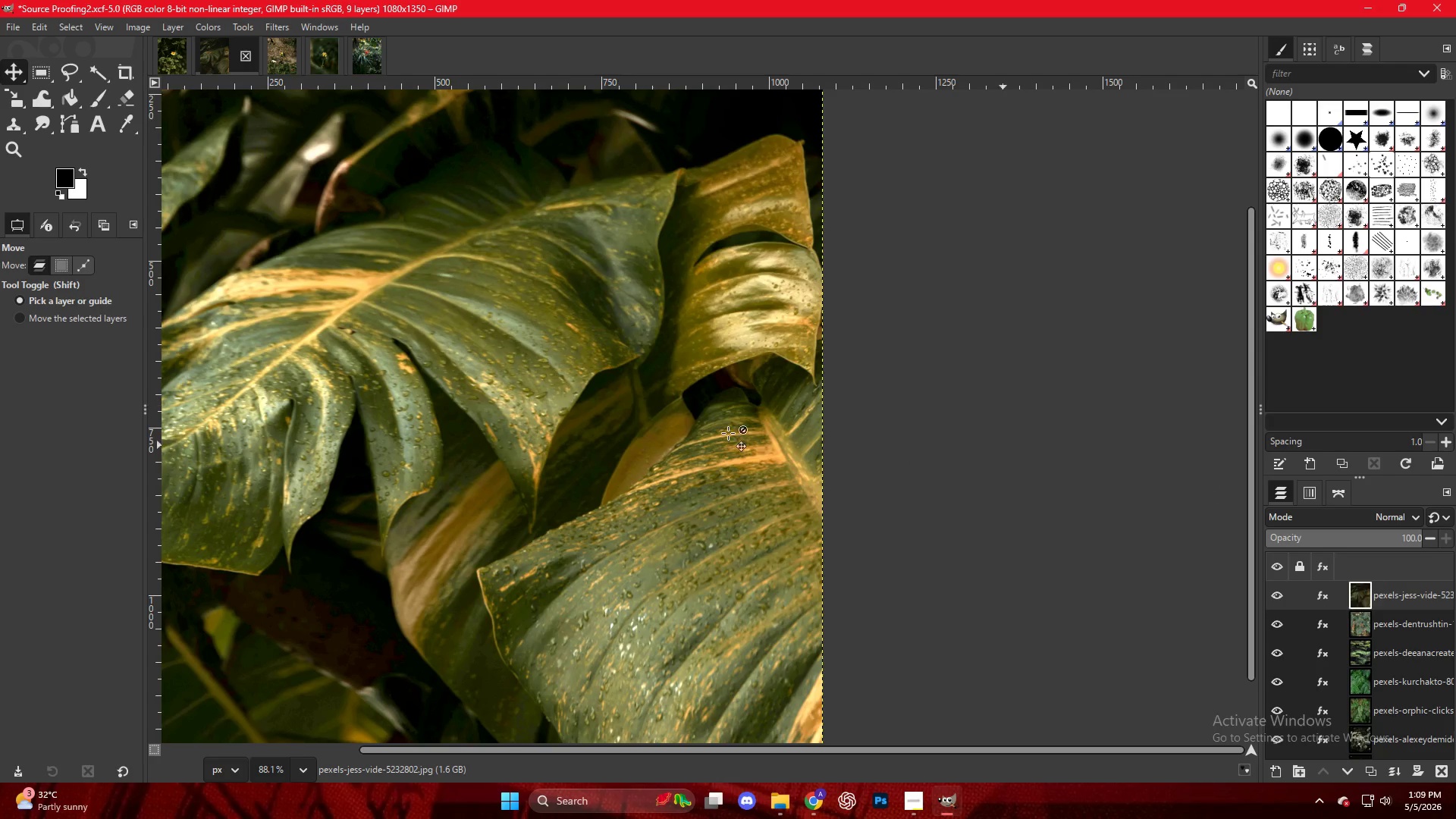 
hold_key(key=ControlLeft, duration=0.41)
hold_key(key=ControlLeft, duration=0.42)
scroll: coordinate [479, 422], scroll_direction: down, amount: 1.0
 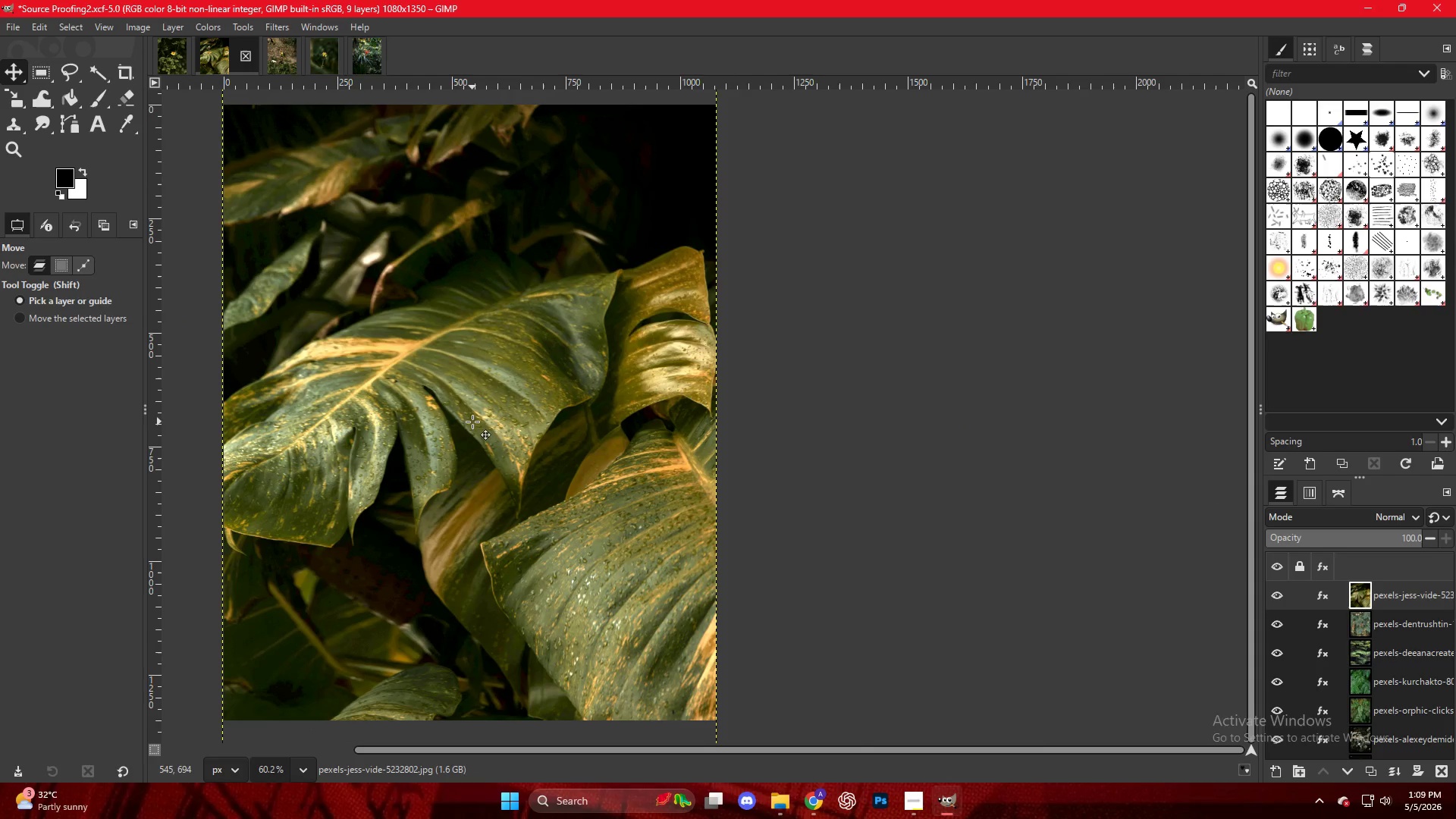 
key(Control+Z)
 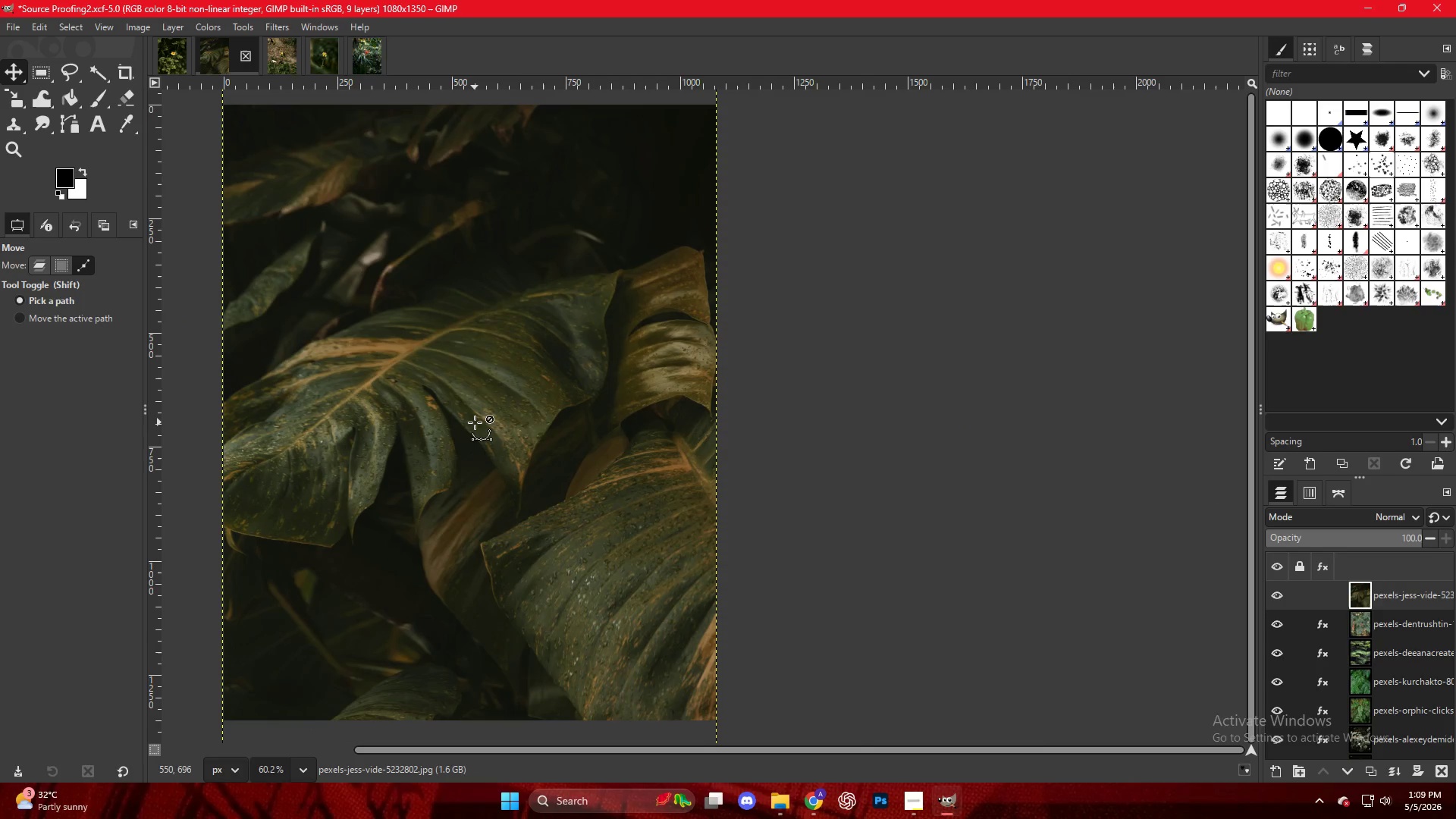 
key(Control+Shift+Z)
 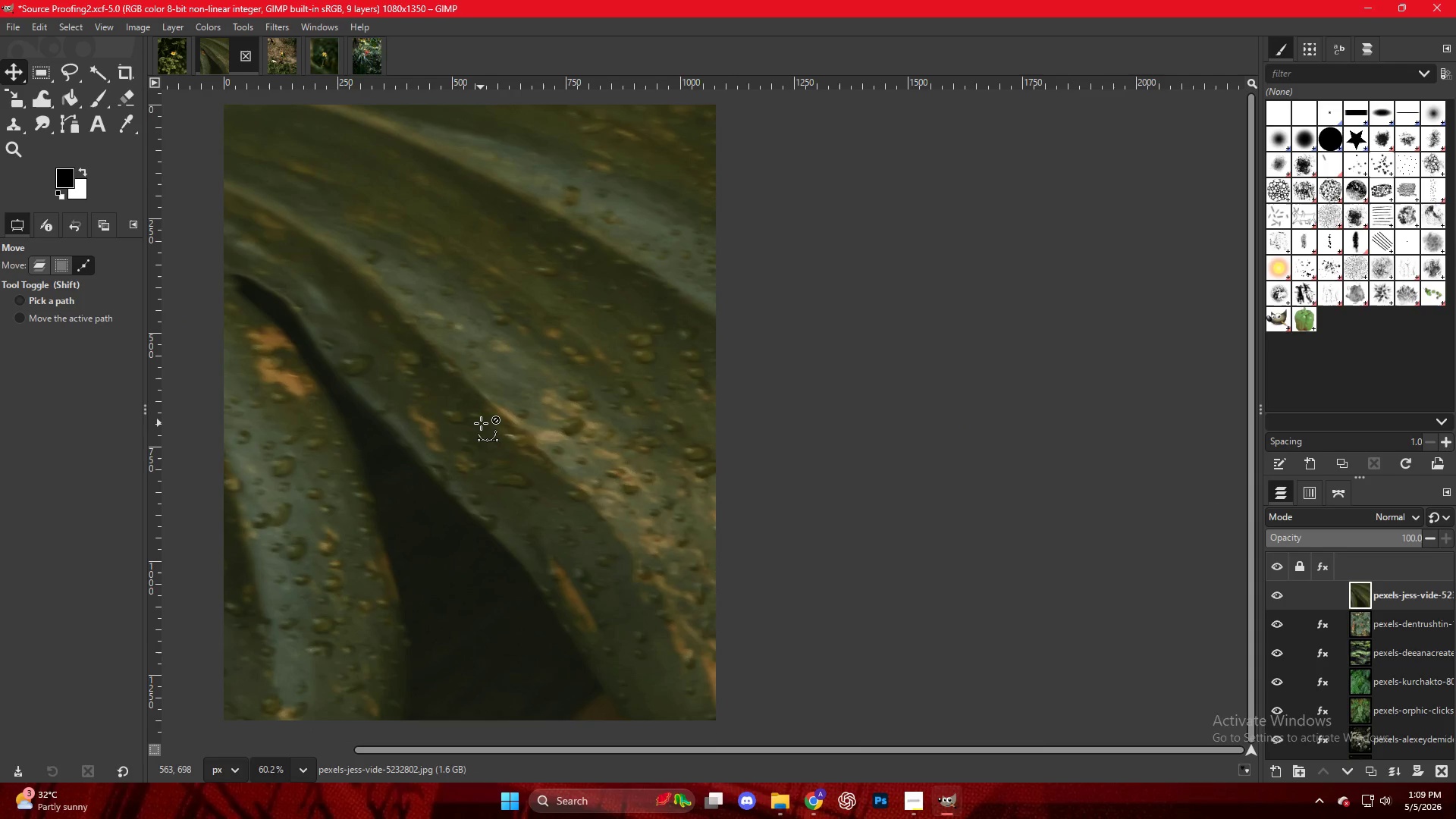 
key(Control+Shift+Y)
 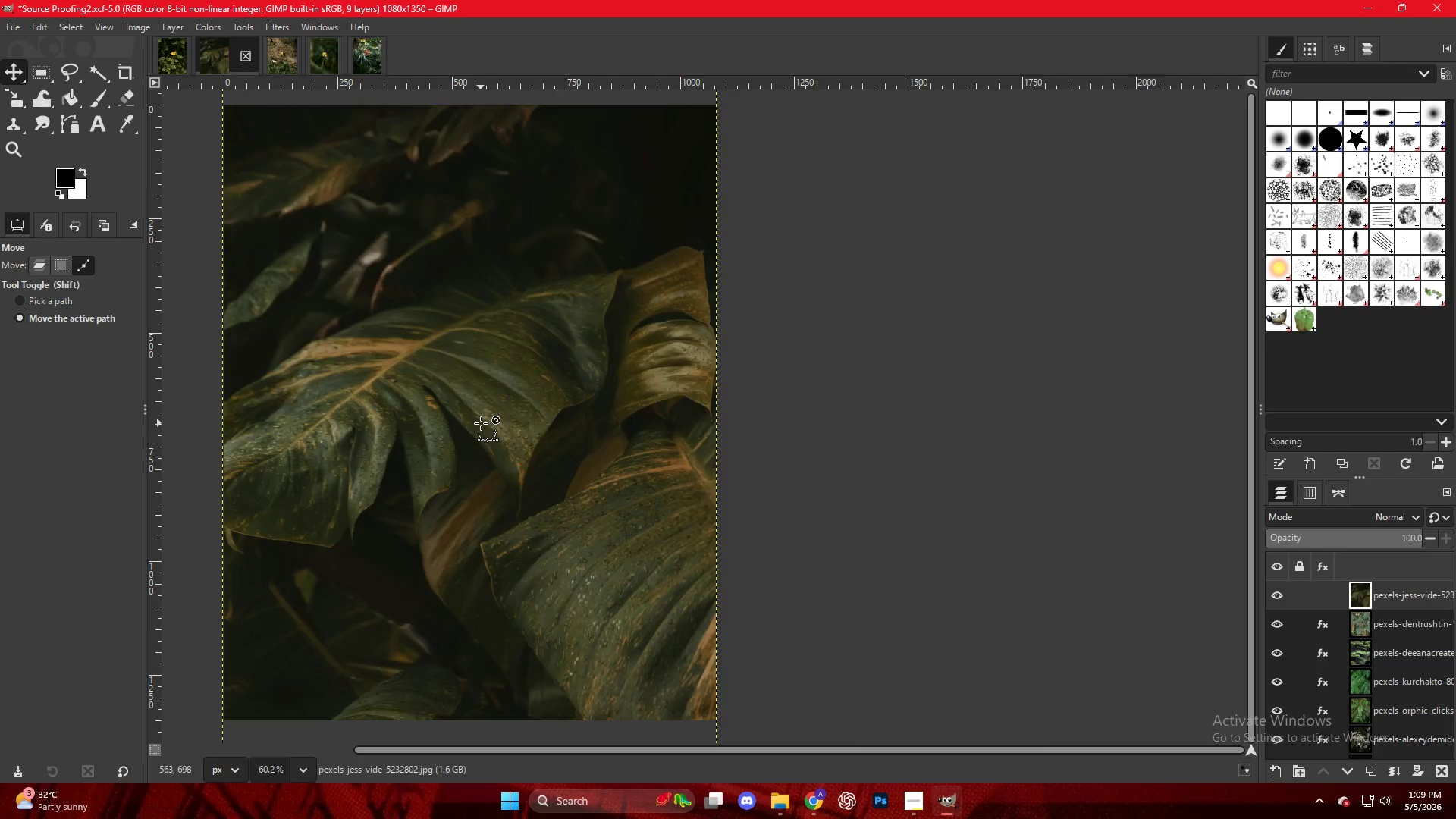 
key(Control+Shift+Y)
 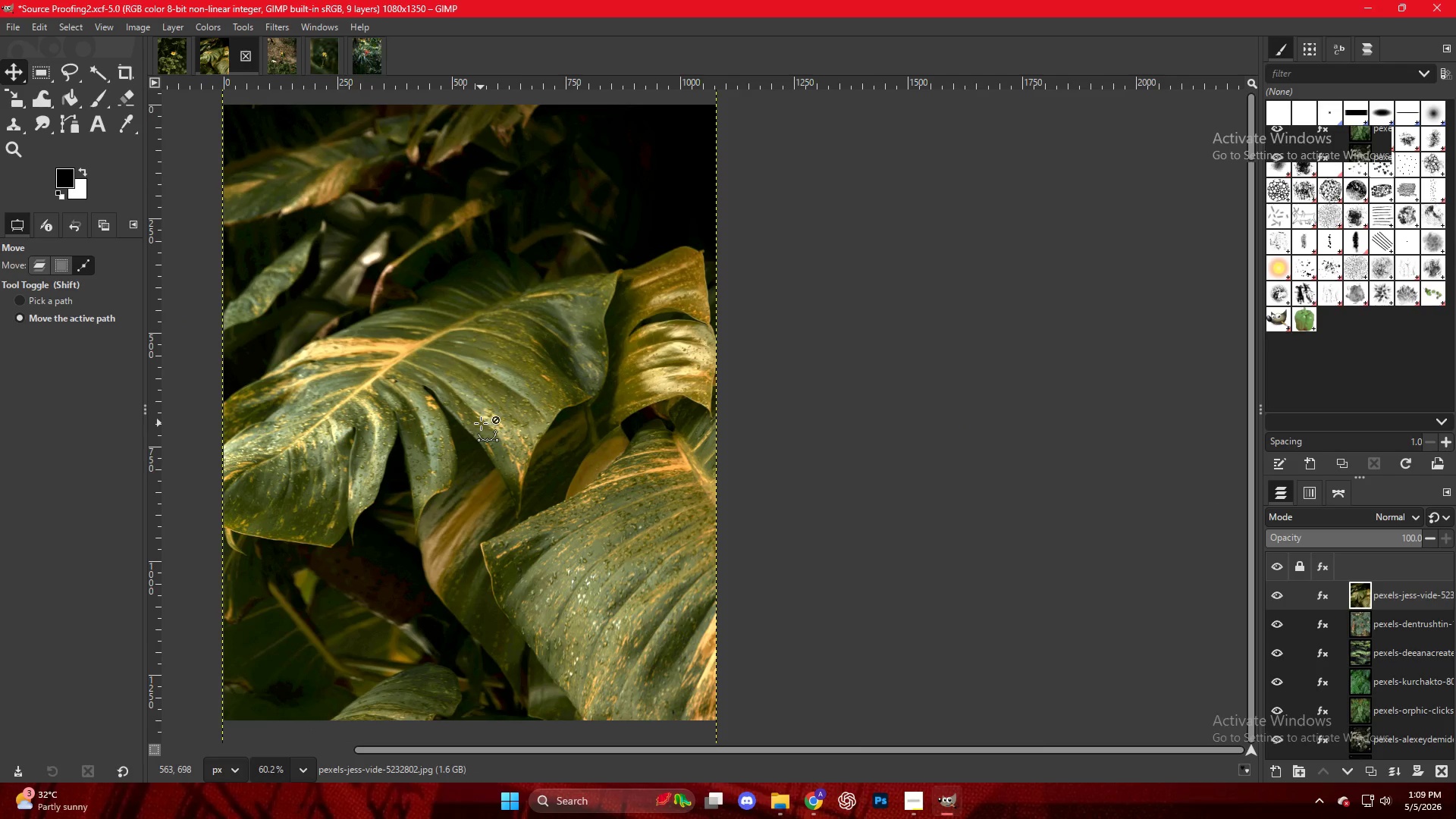 
hold_key(key=ControlLeft, duration=0.44)
hold_key(key=ControlLeft, duration=0.34)
scroll: coordinate [335, 510], scroll_direction: down, amount: 2.0
 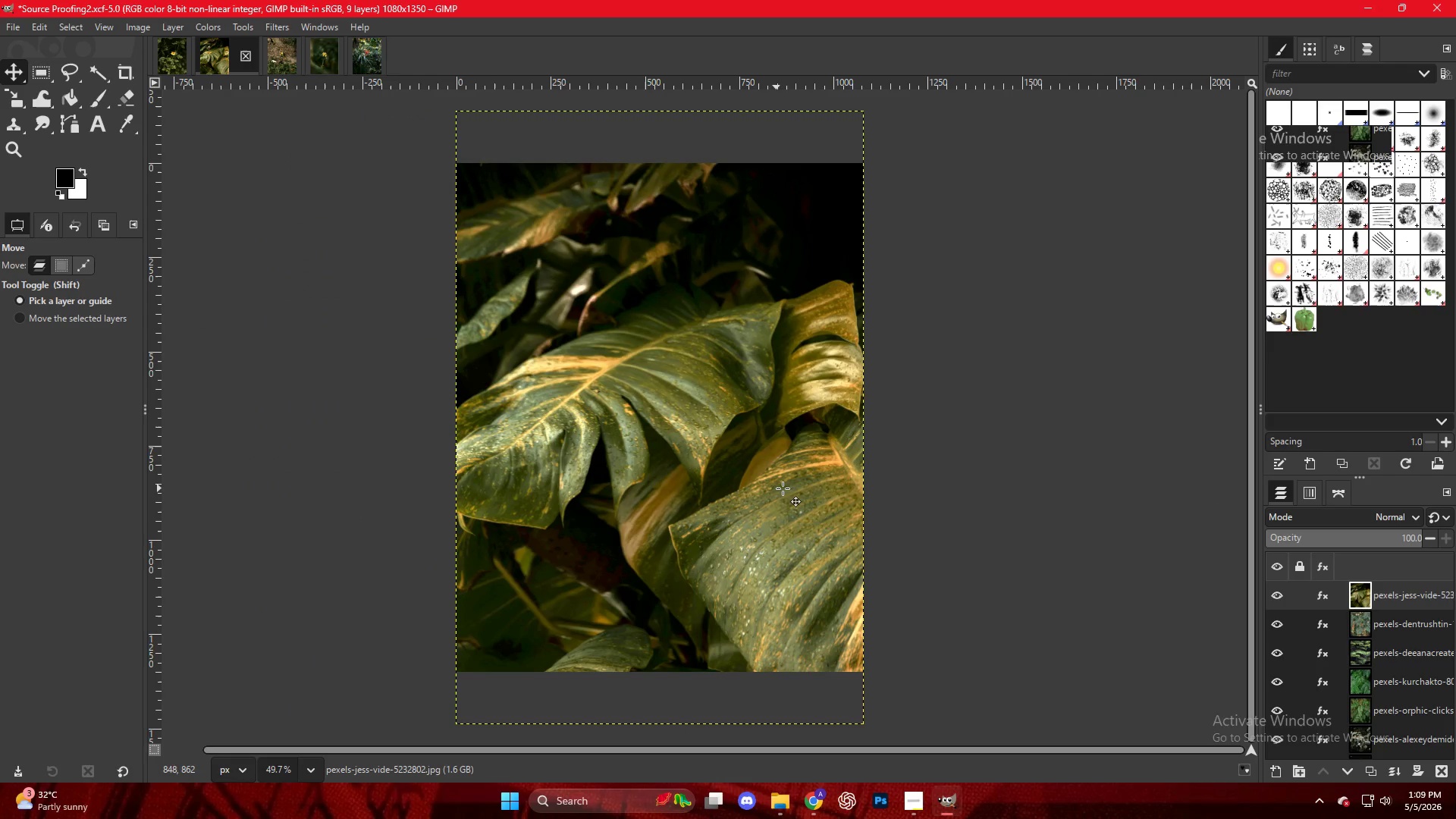 
left_click([780, 482])
 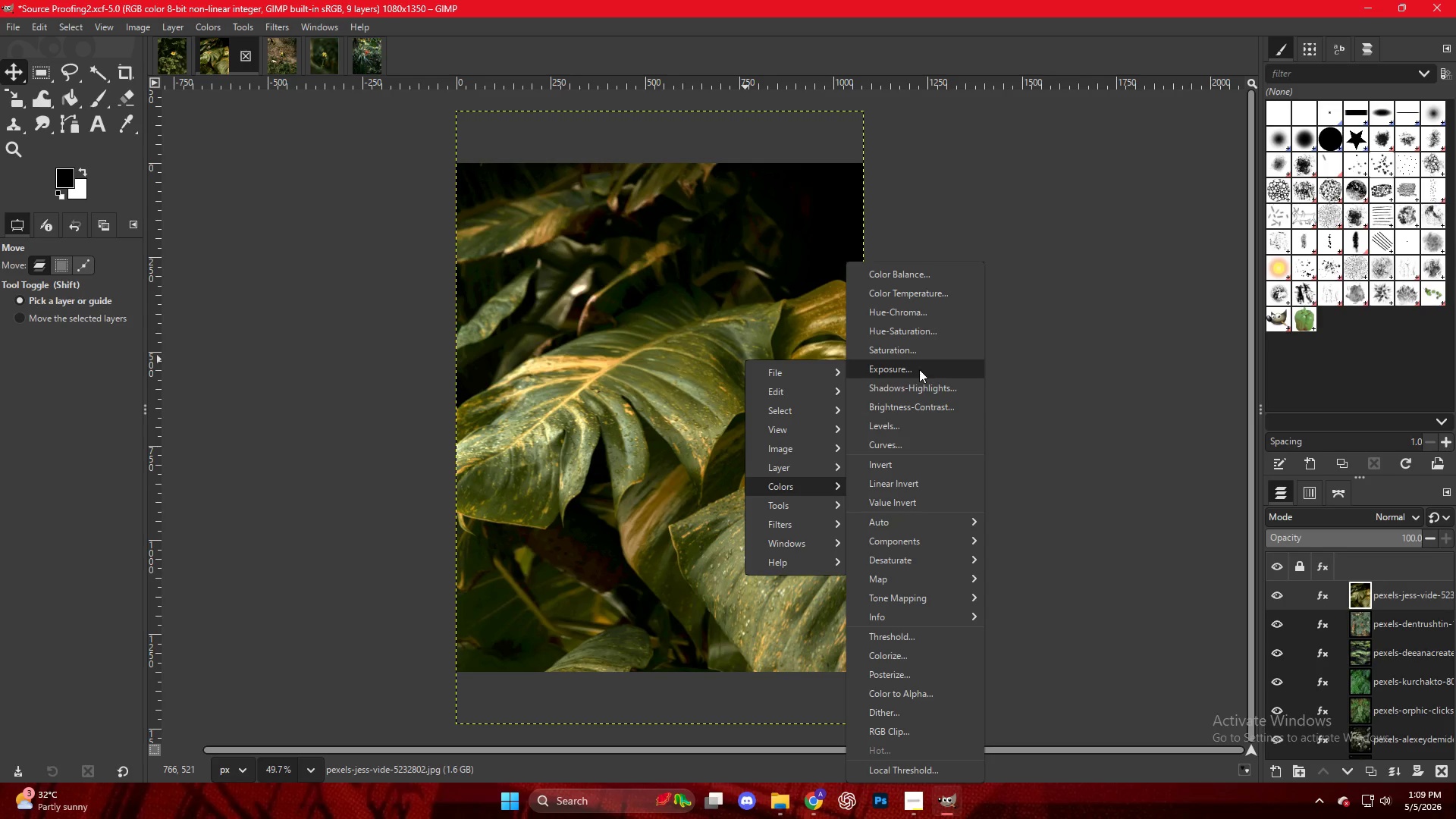 
left_click([927, 387])
 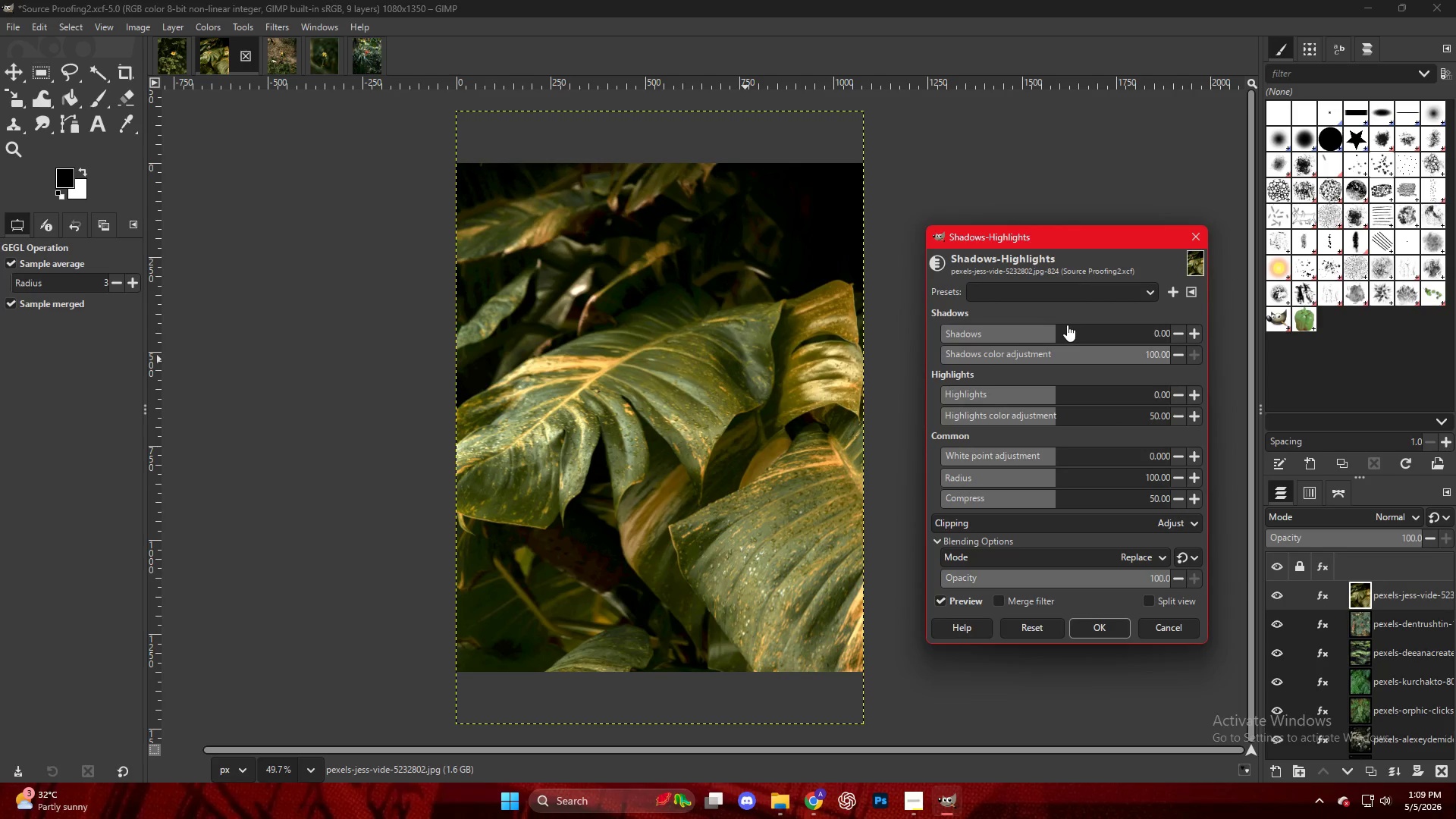 
left_click_drag(start_coordinate=[1059, 326], to_coordinate=[1106, 334])
 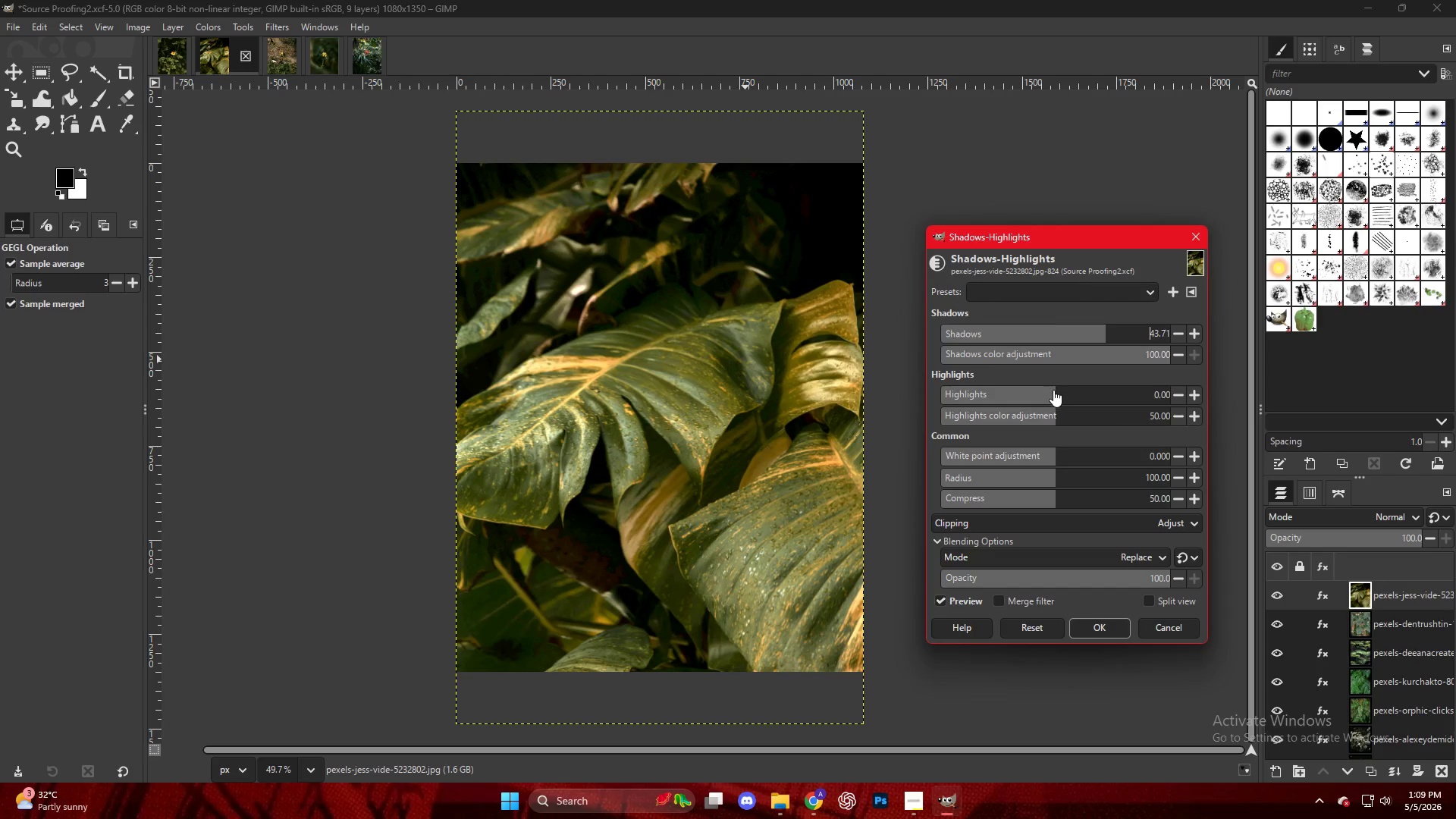 
left_click_drag(start_coordinate=[1053, 387], to_coordinate=[1081, 391])
 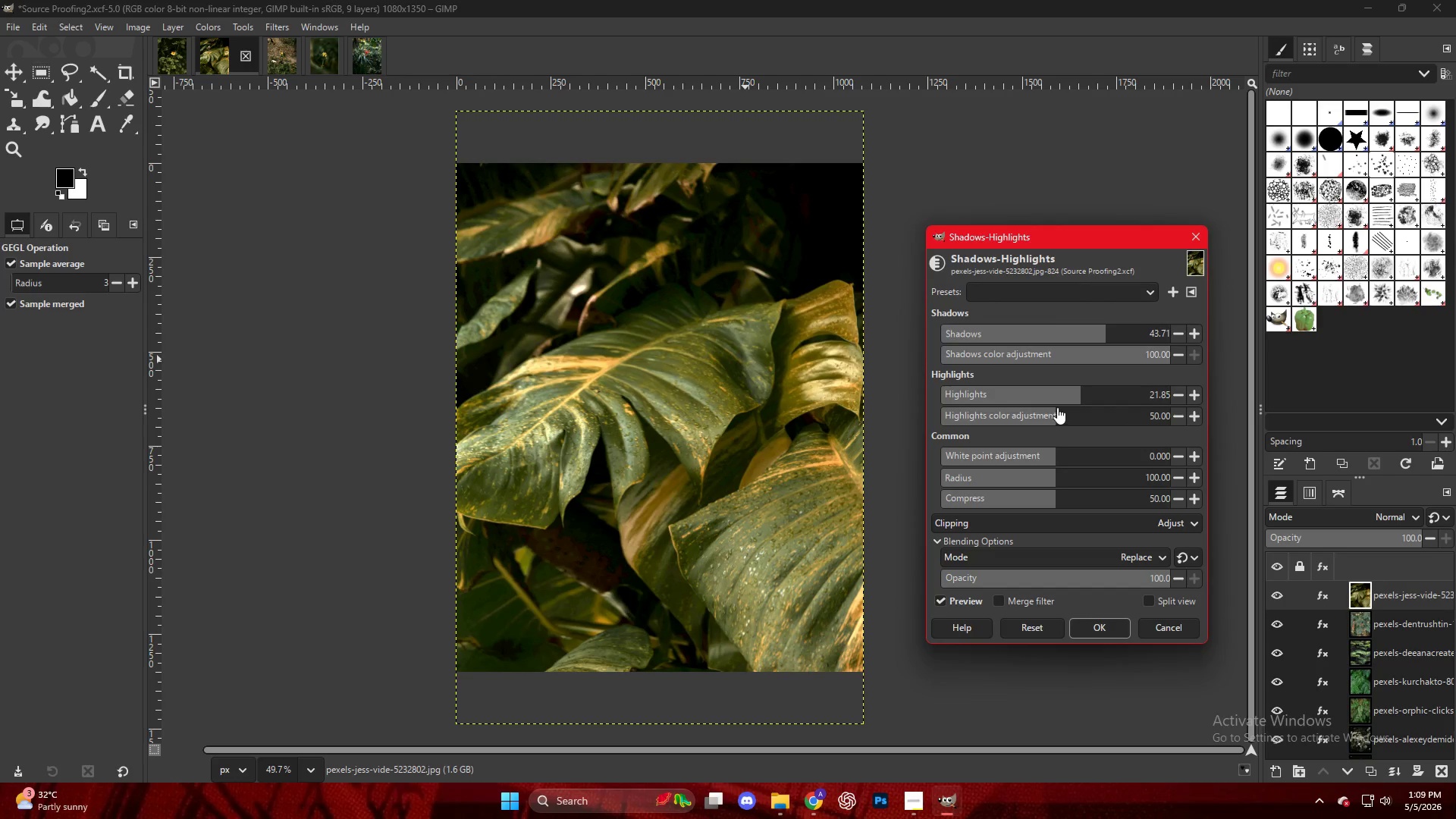 
left_click_drag(start_coordinate=[1058, 406], to_coordinate=[1082, 410])
 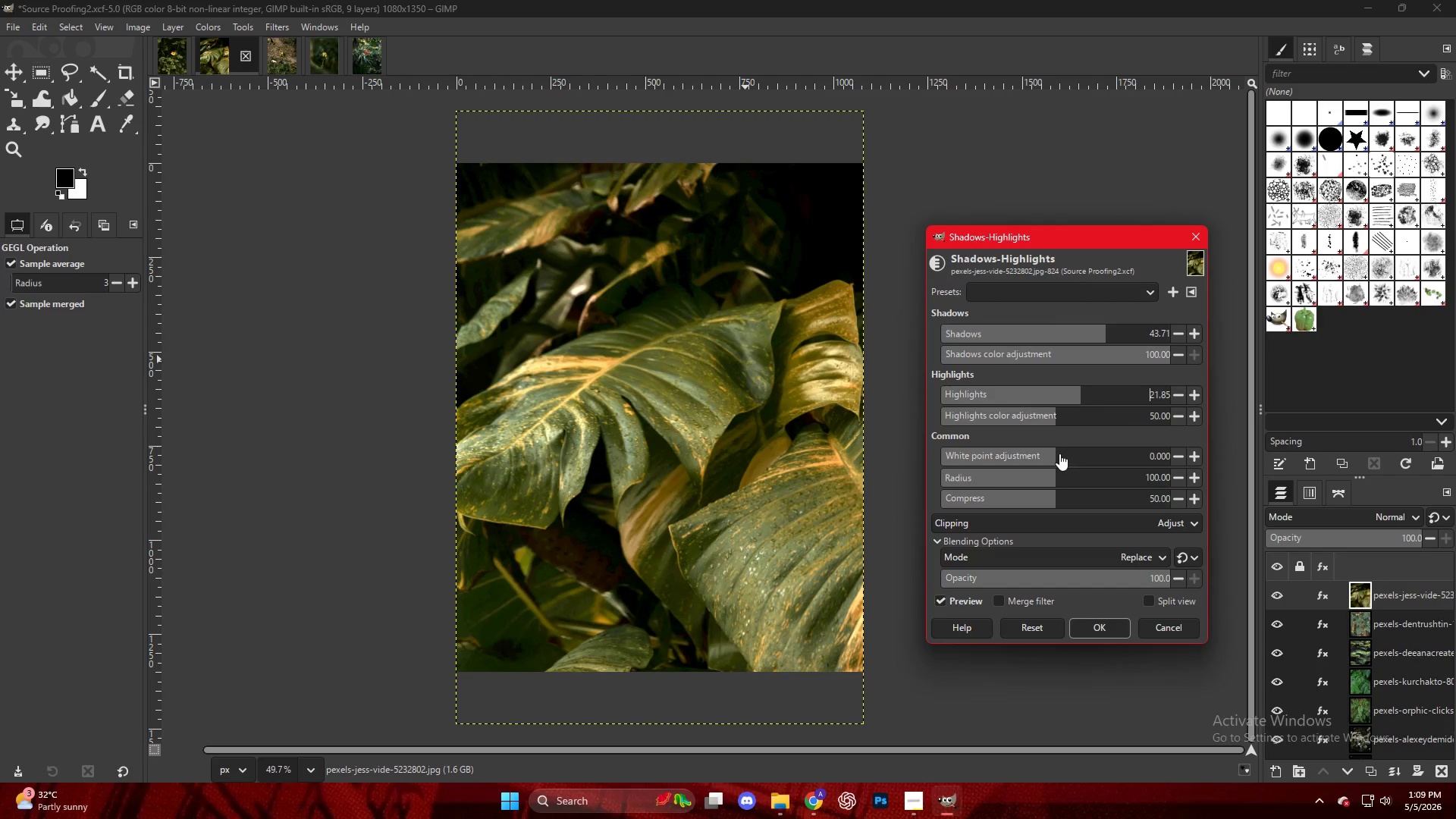 
left_click_drag(start_coordinate=[1059, 452], to_coordinate=[1089, 453])
 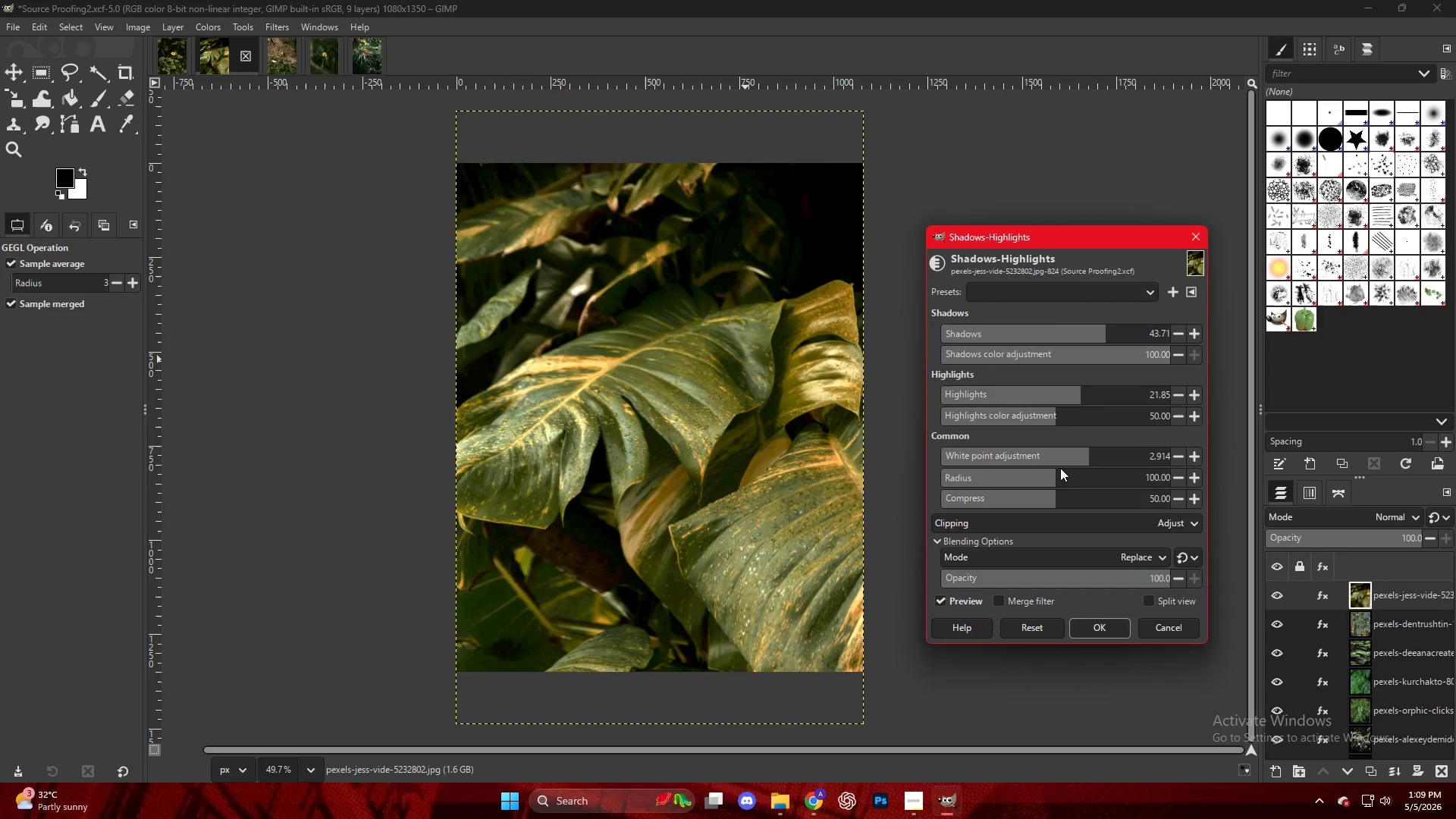 
left_click_drag(start_coordinate=[1056, 468], to_coordinate=[1073, 469])
 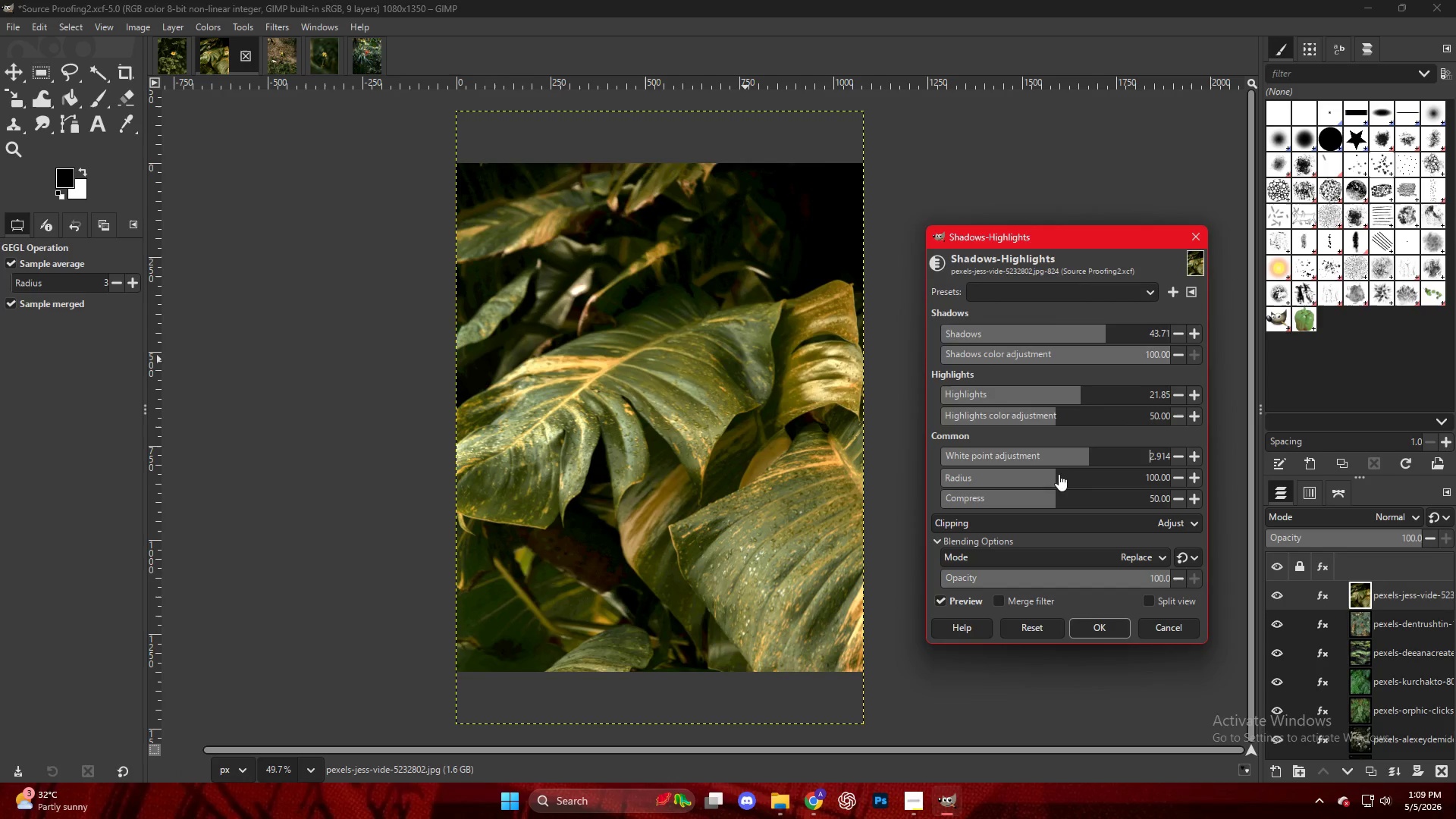 
left_click_drag(start_coordinate=[1058, 474], to_coordinate=[1078, 476])
 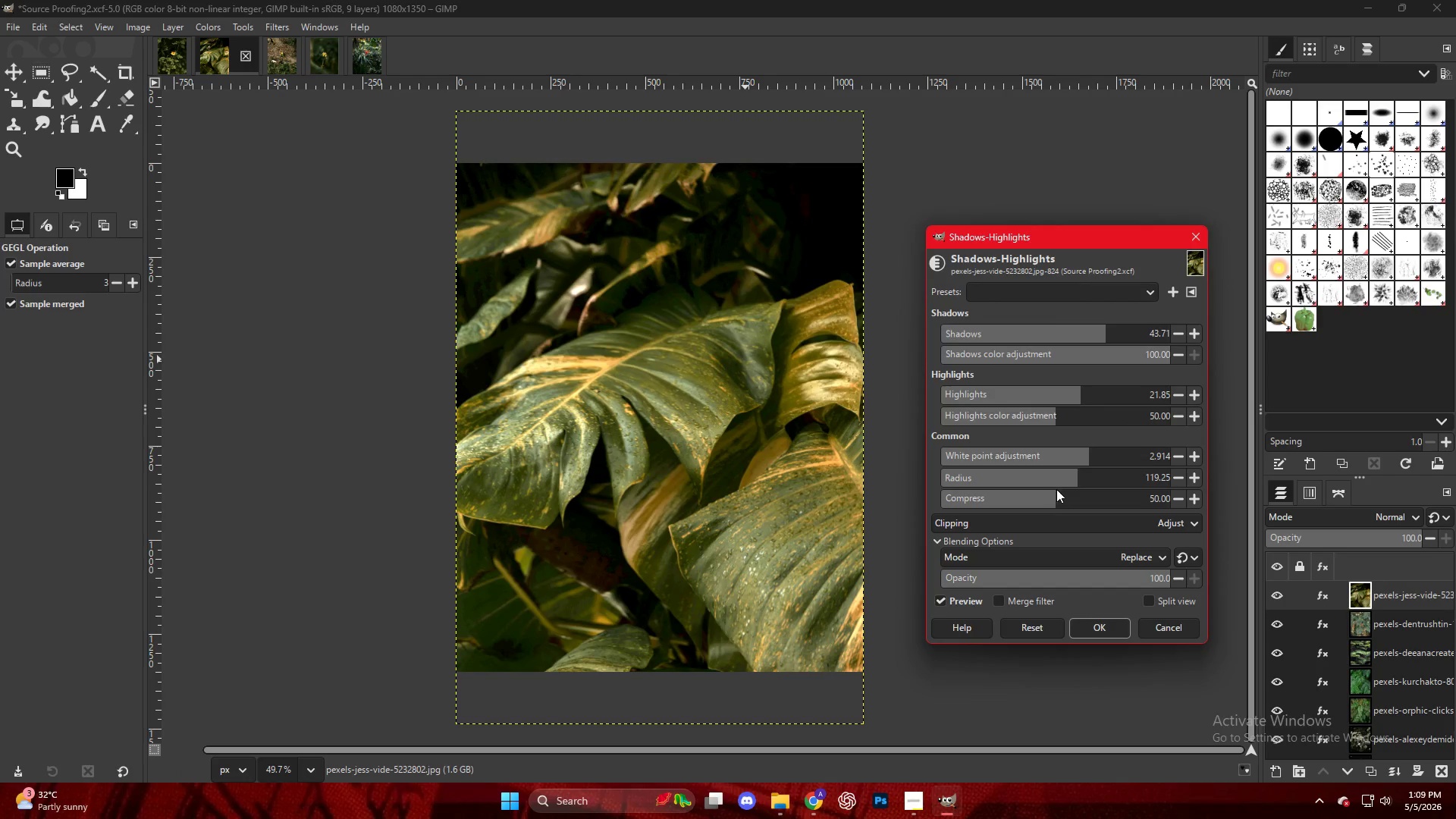 
left_click_drag(start_coordinate=[1056, 491], to_coordinate=[1068, 499])
 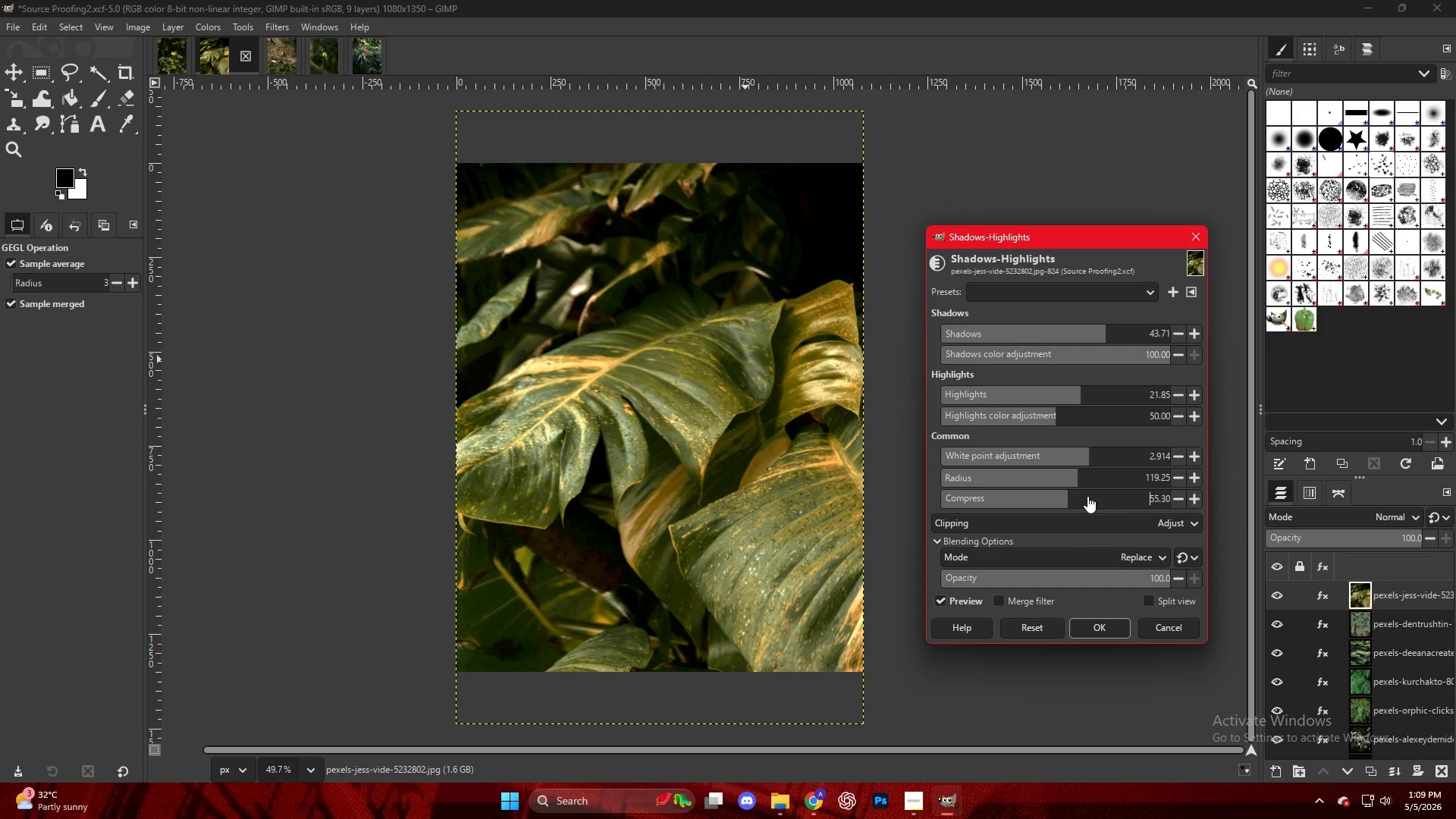 
left_click_drag(start_coordinate=[1068, 496], to_coordinate=[1015, 496])
 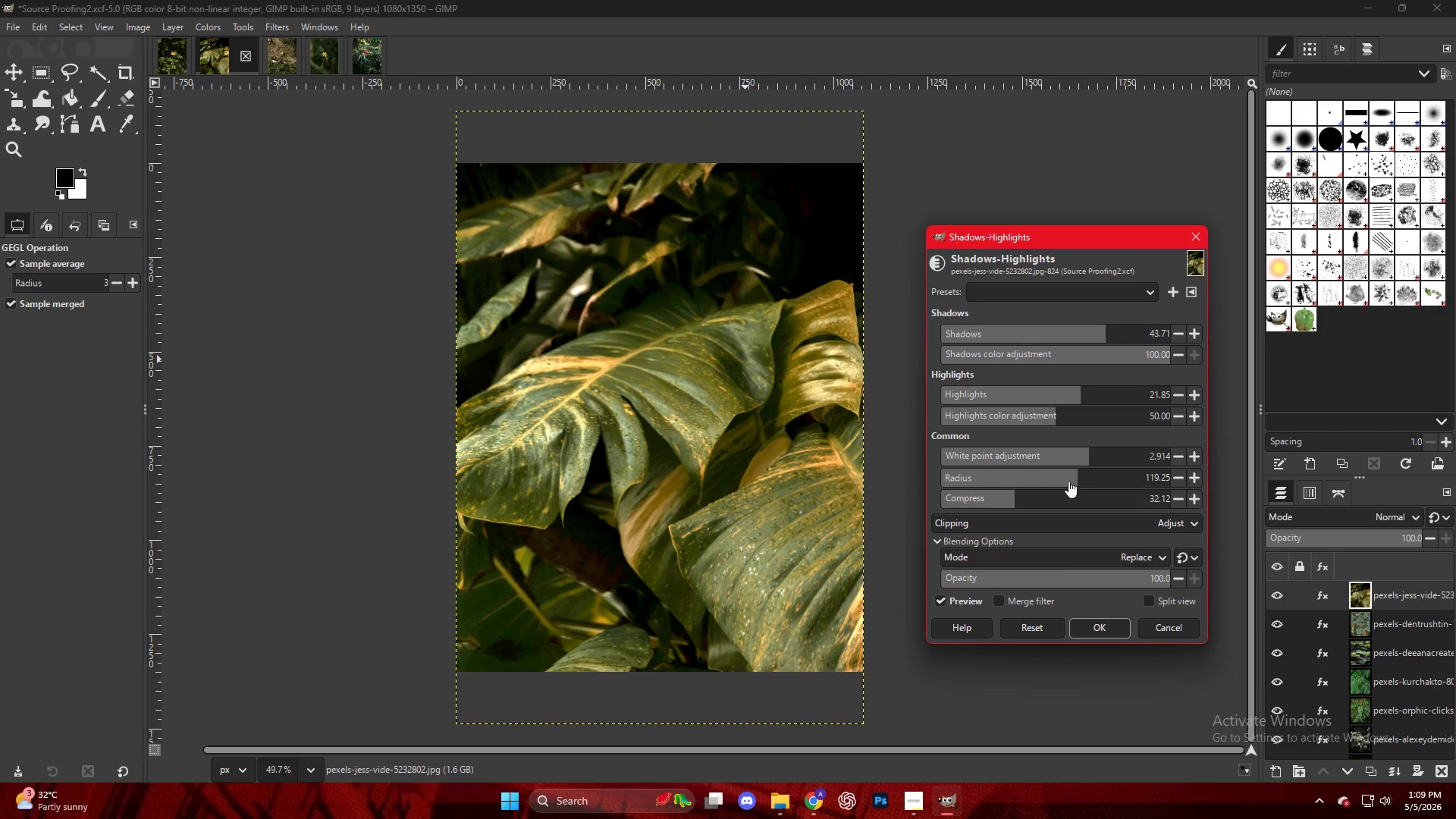 
left_click_drag(start_coordinate=[1068, 481], to_coordinate=[1091, 483])
 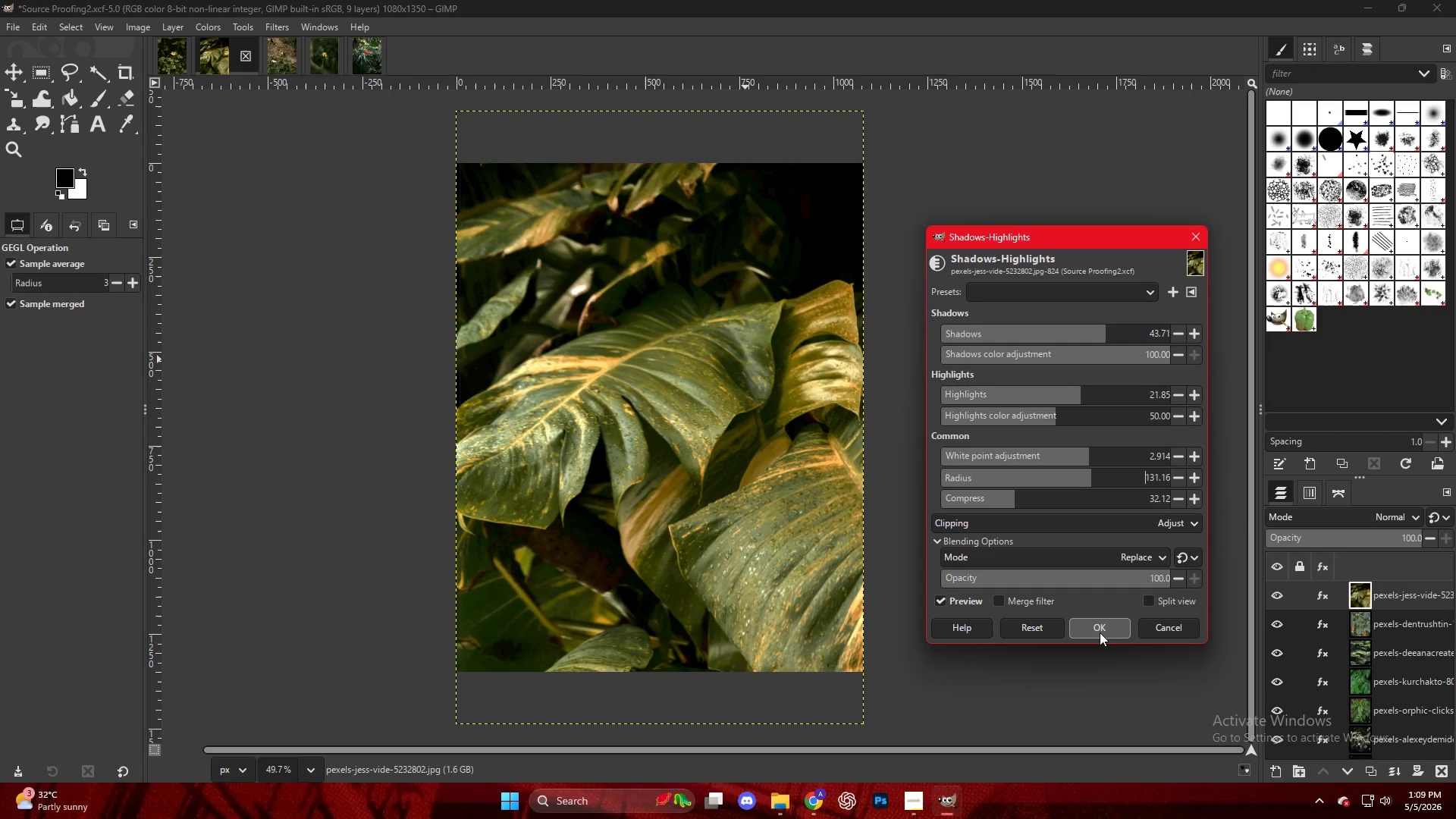 
left_click([1100, 634])
 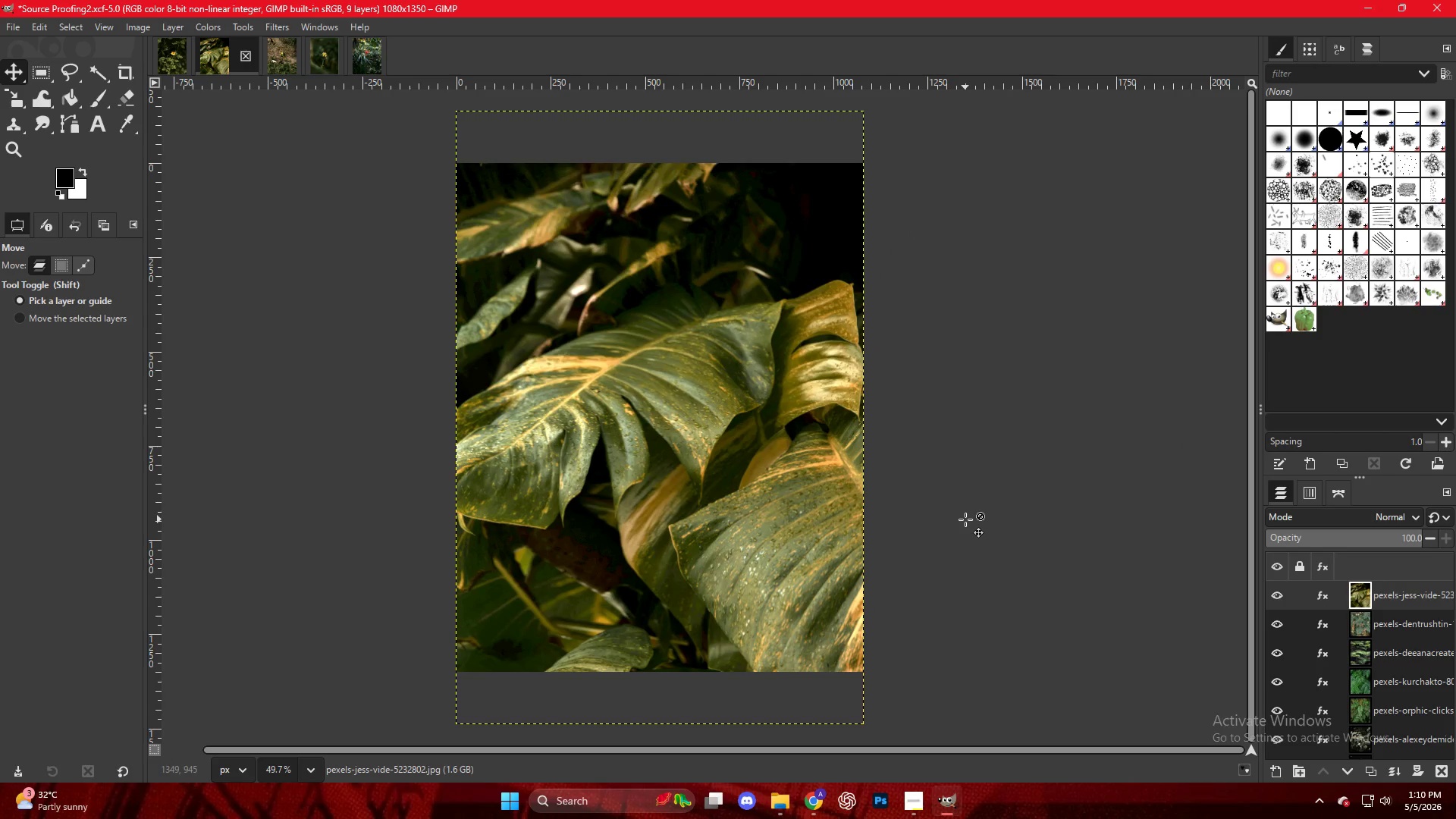 
key(Control+Shift+E)
 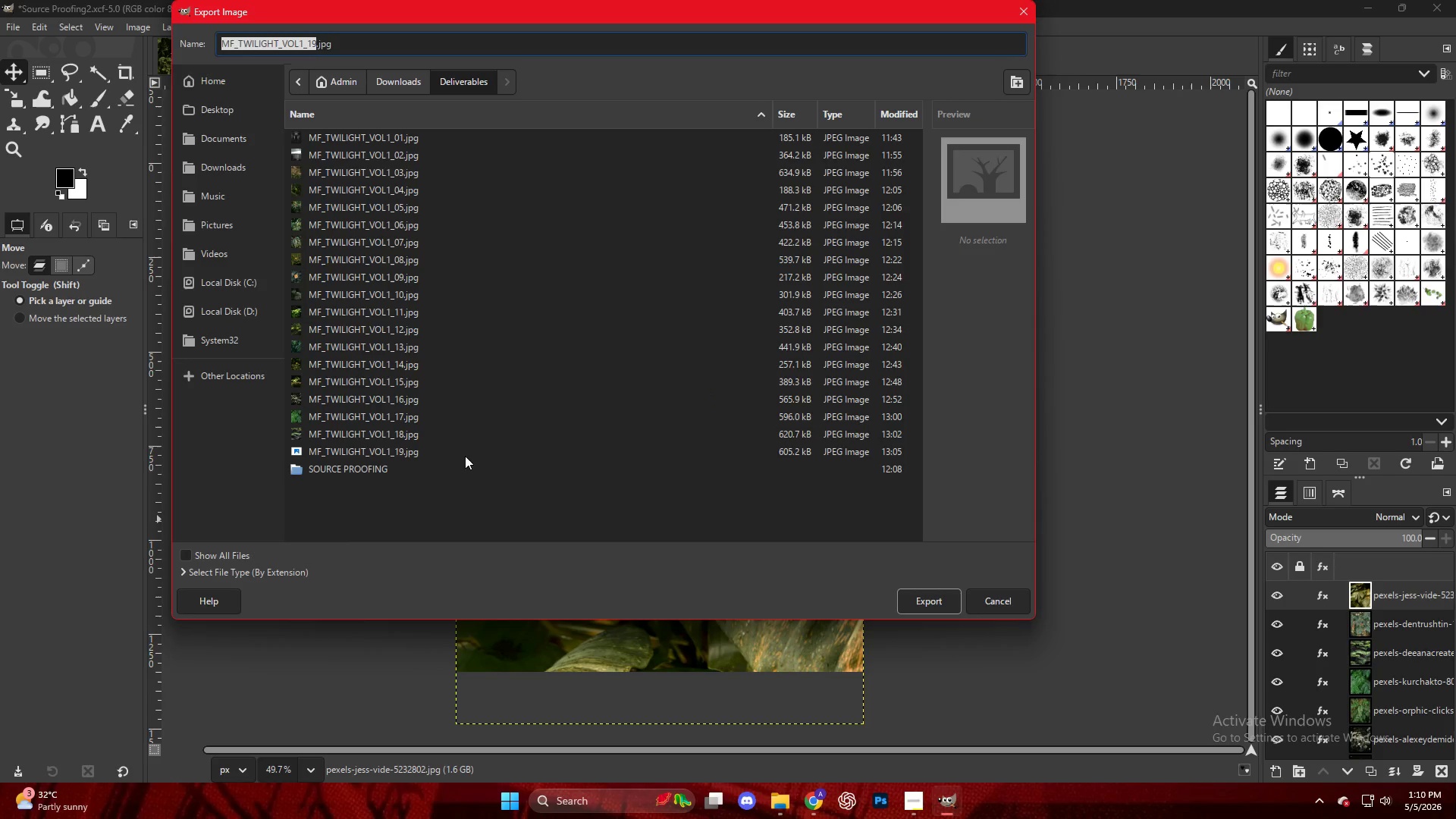 
left_click([450, 457])
 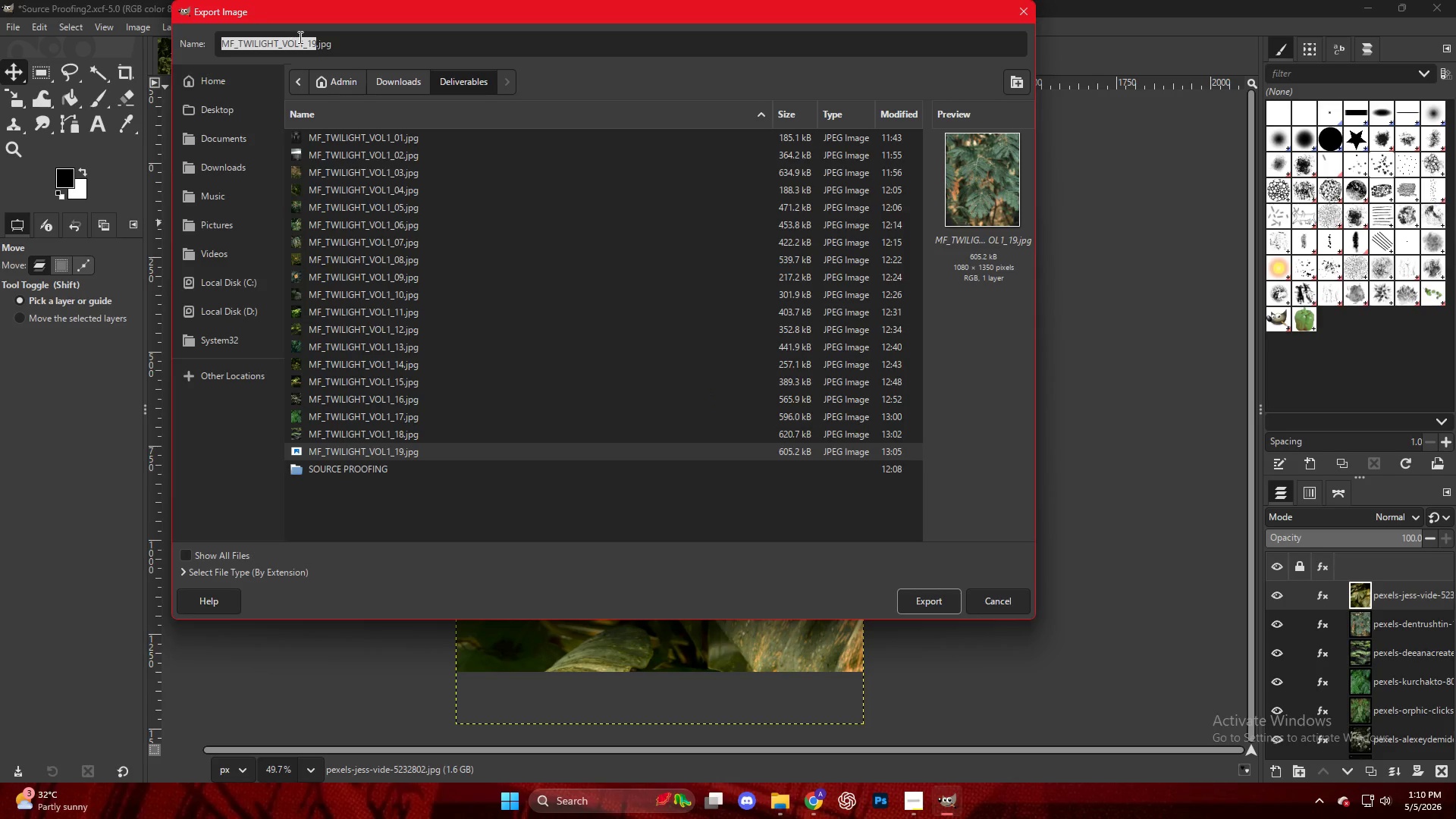 
left_click([318, 43])
 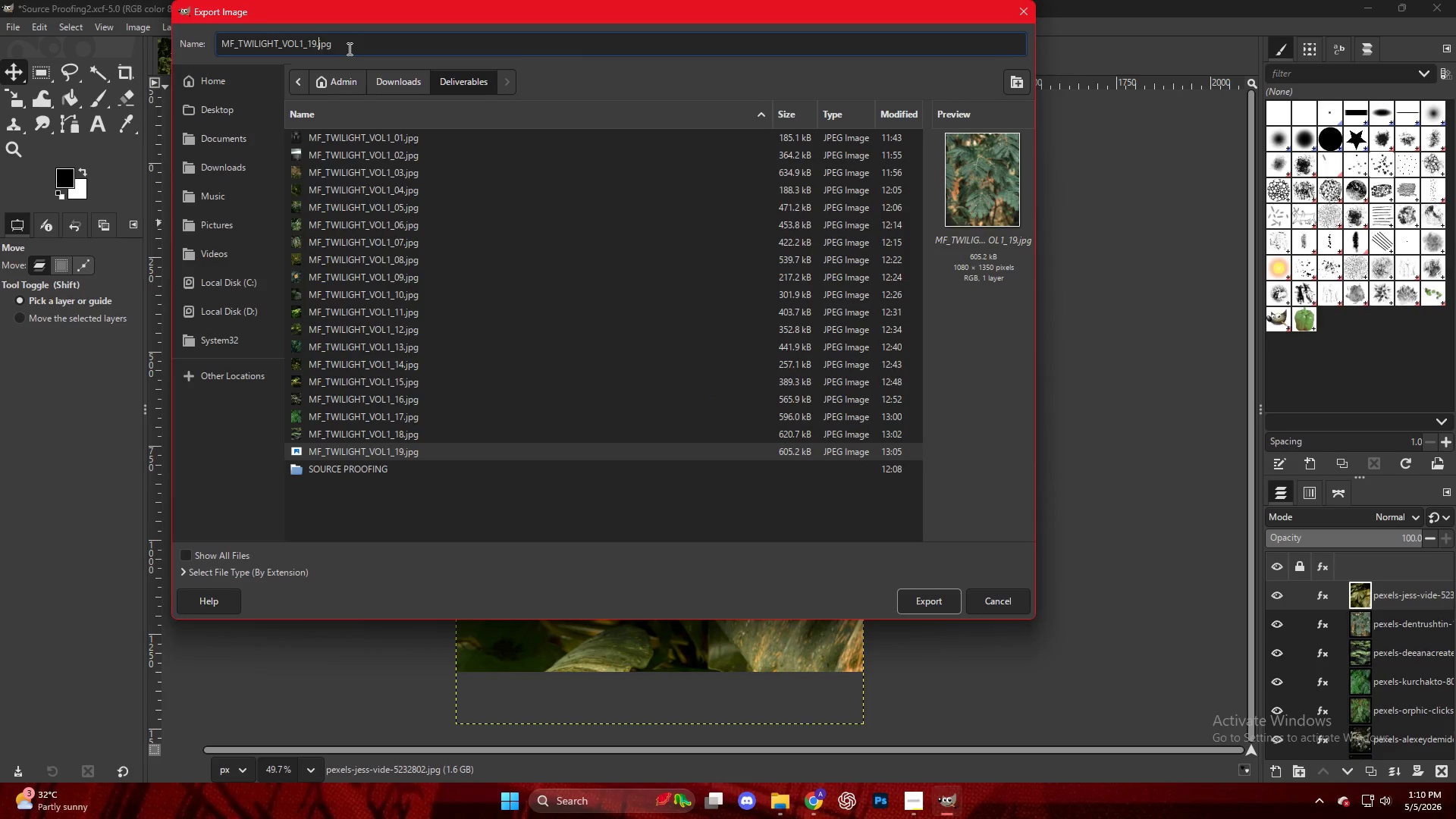 
key(ArrowLeft)
 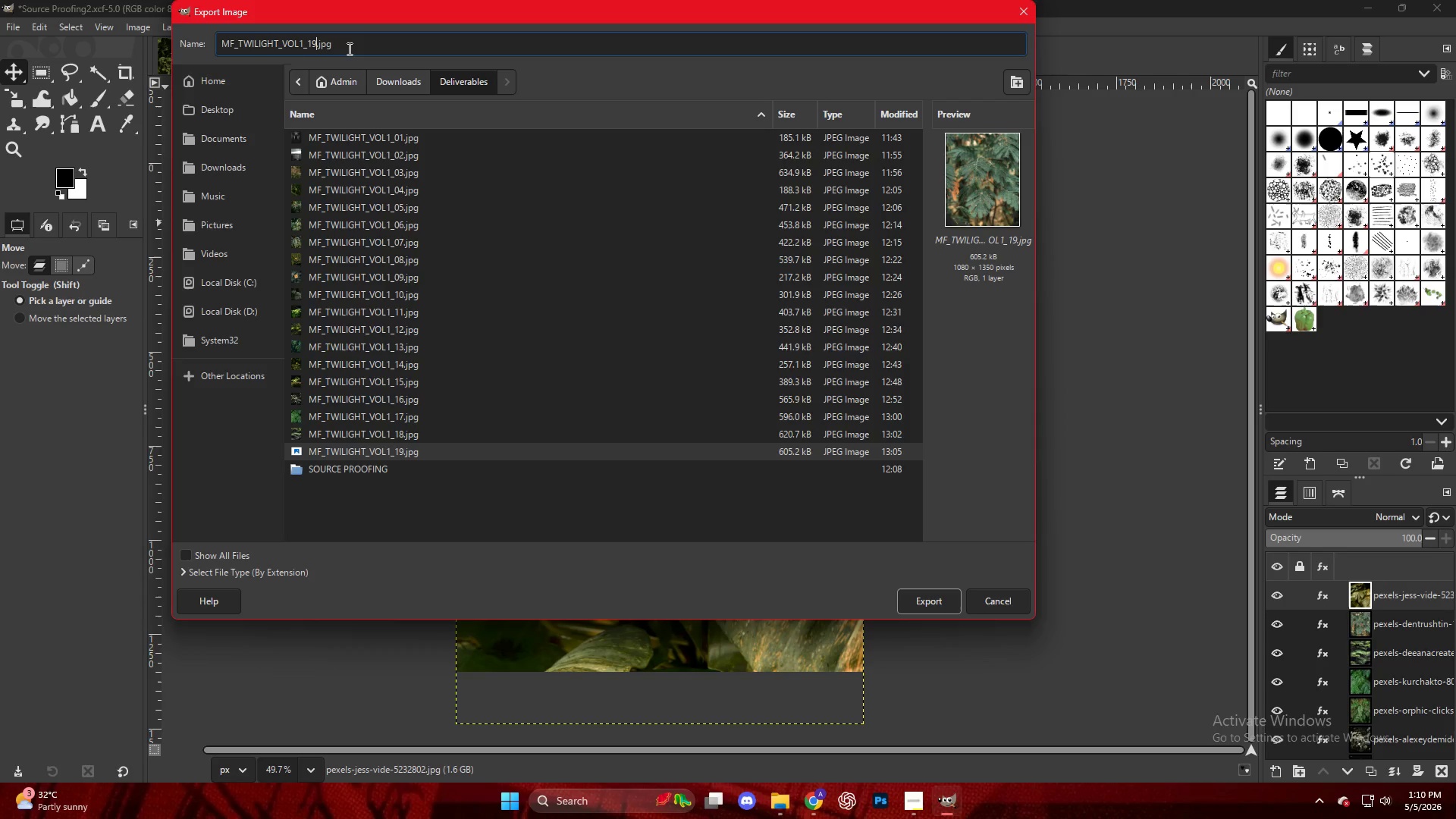 
key(Backspace)
 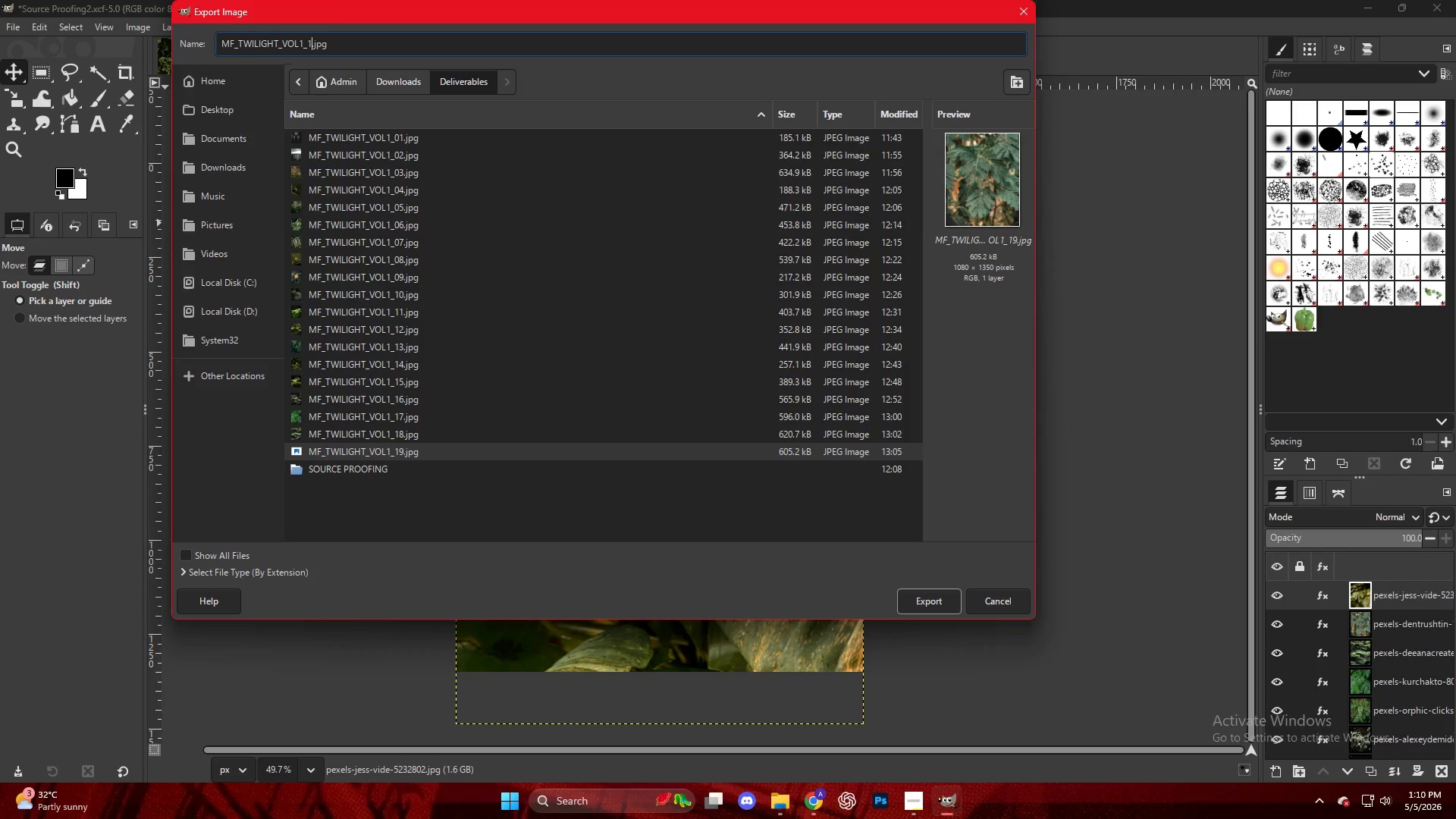 
key(Backspace)
 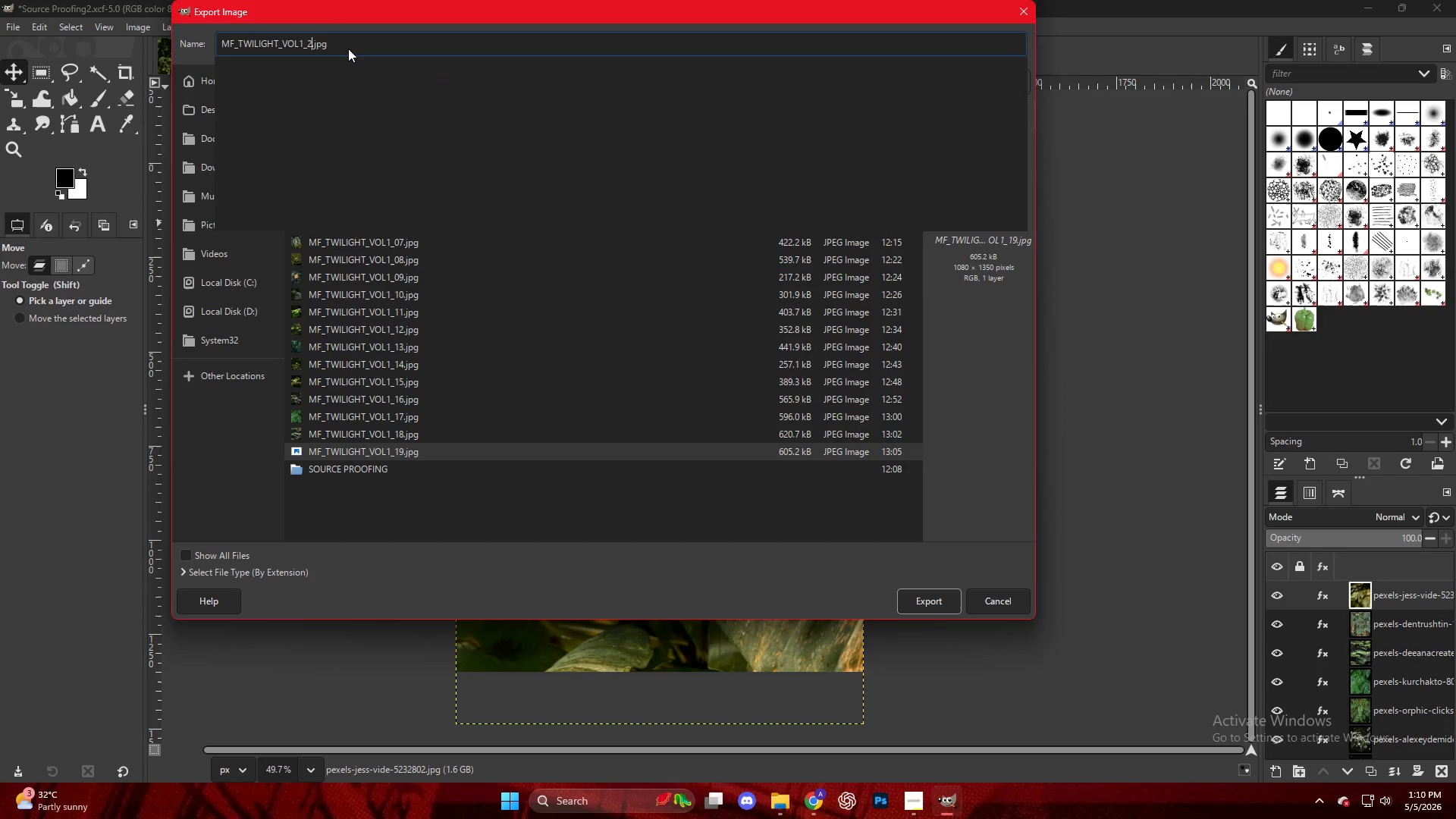 
key(2)
 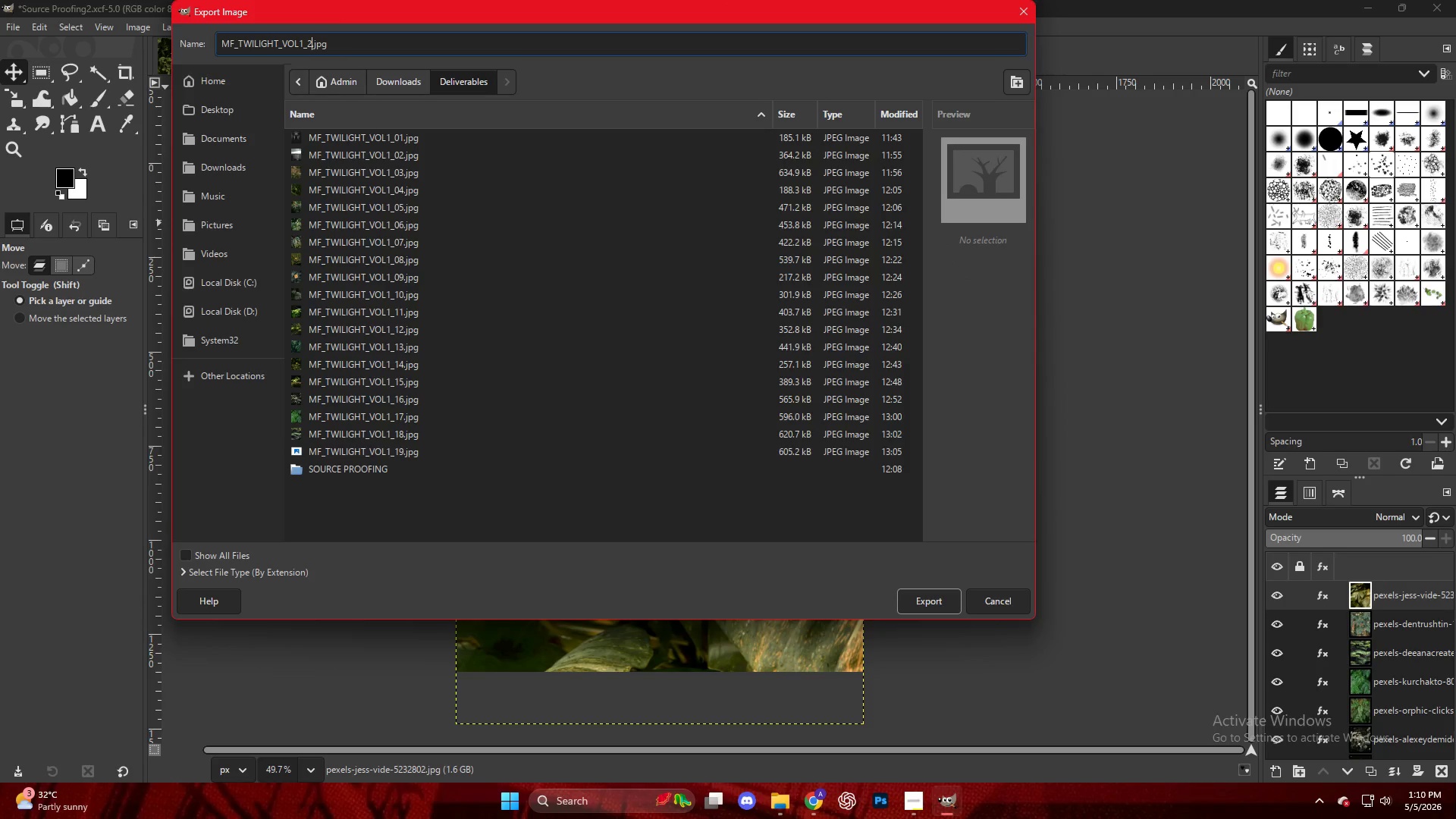 
key(Numpad0)
 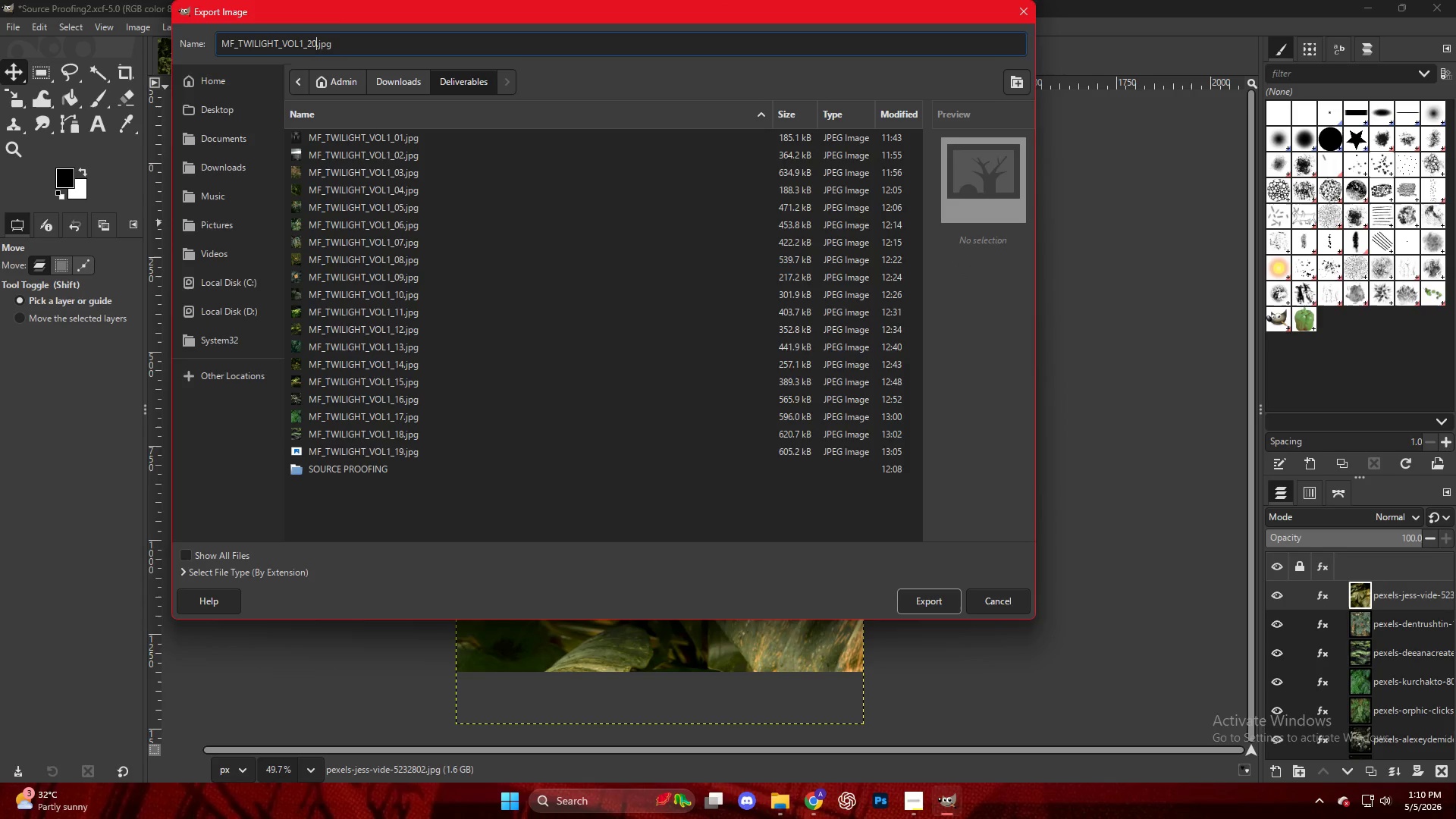 
key(NumpadEnter)
 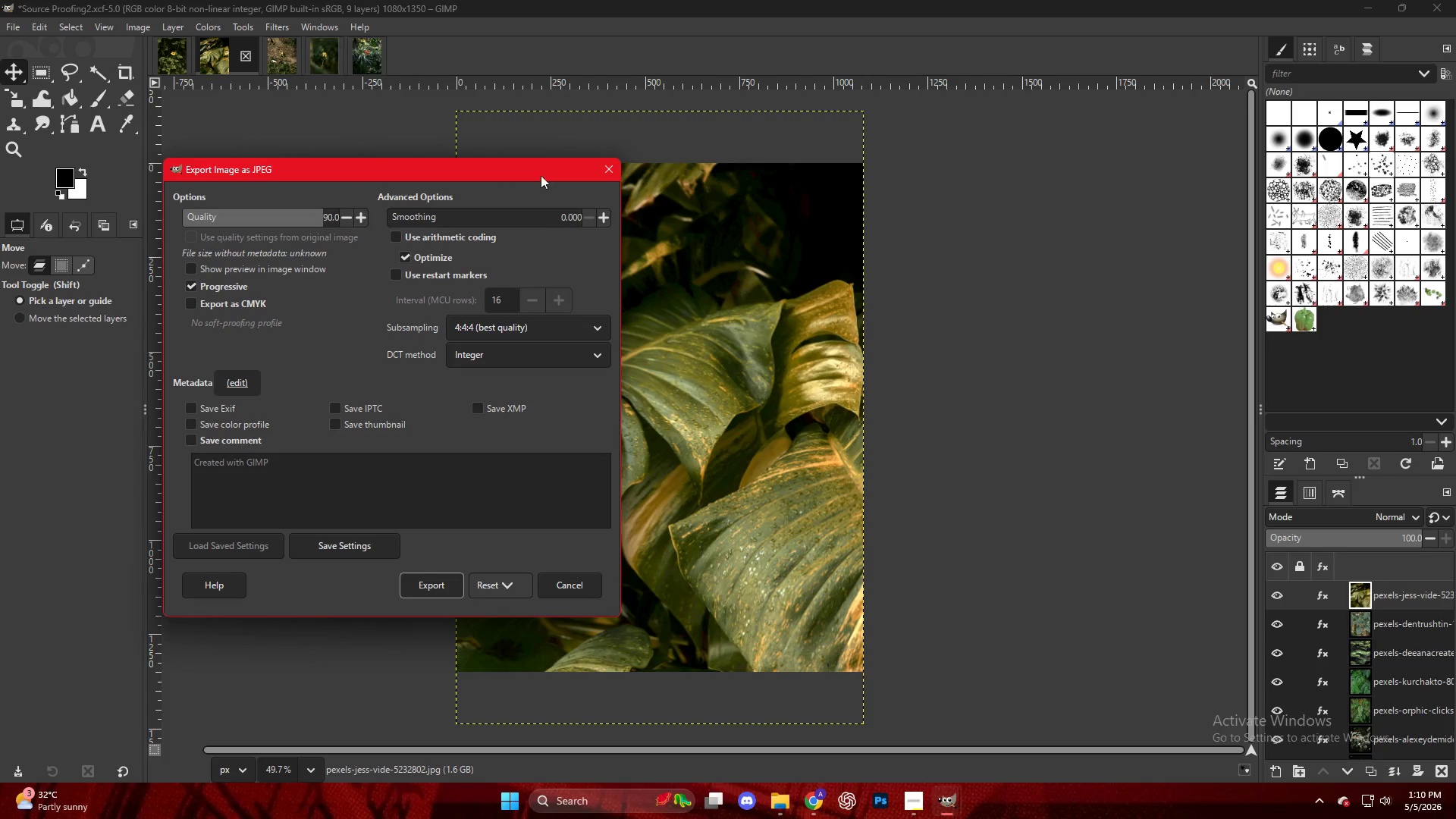 
left_click([419, 585])
 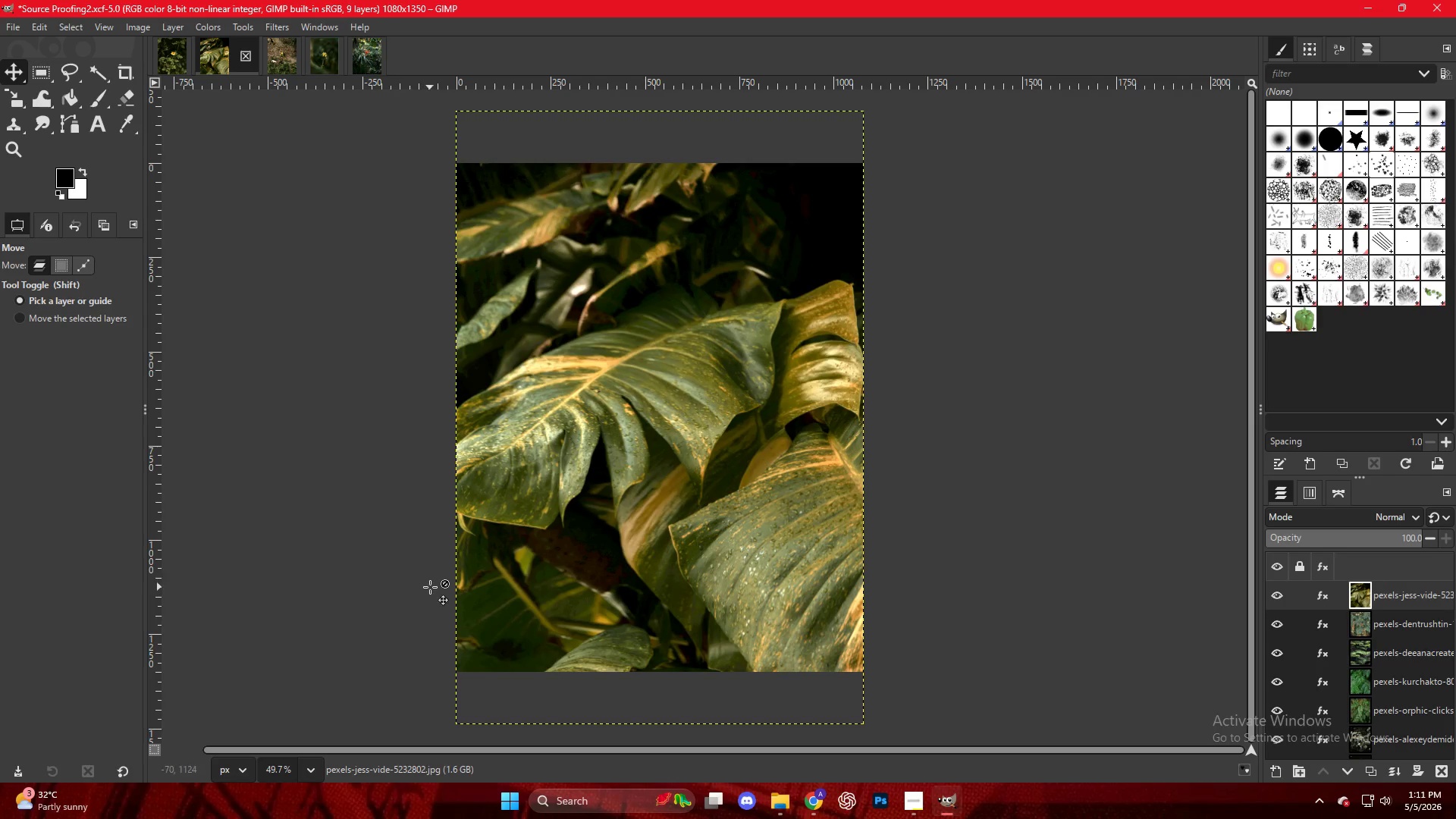 
wait(66.2)
 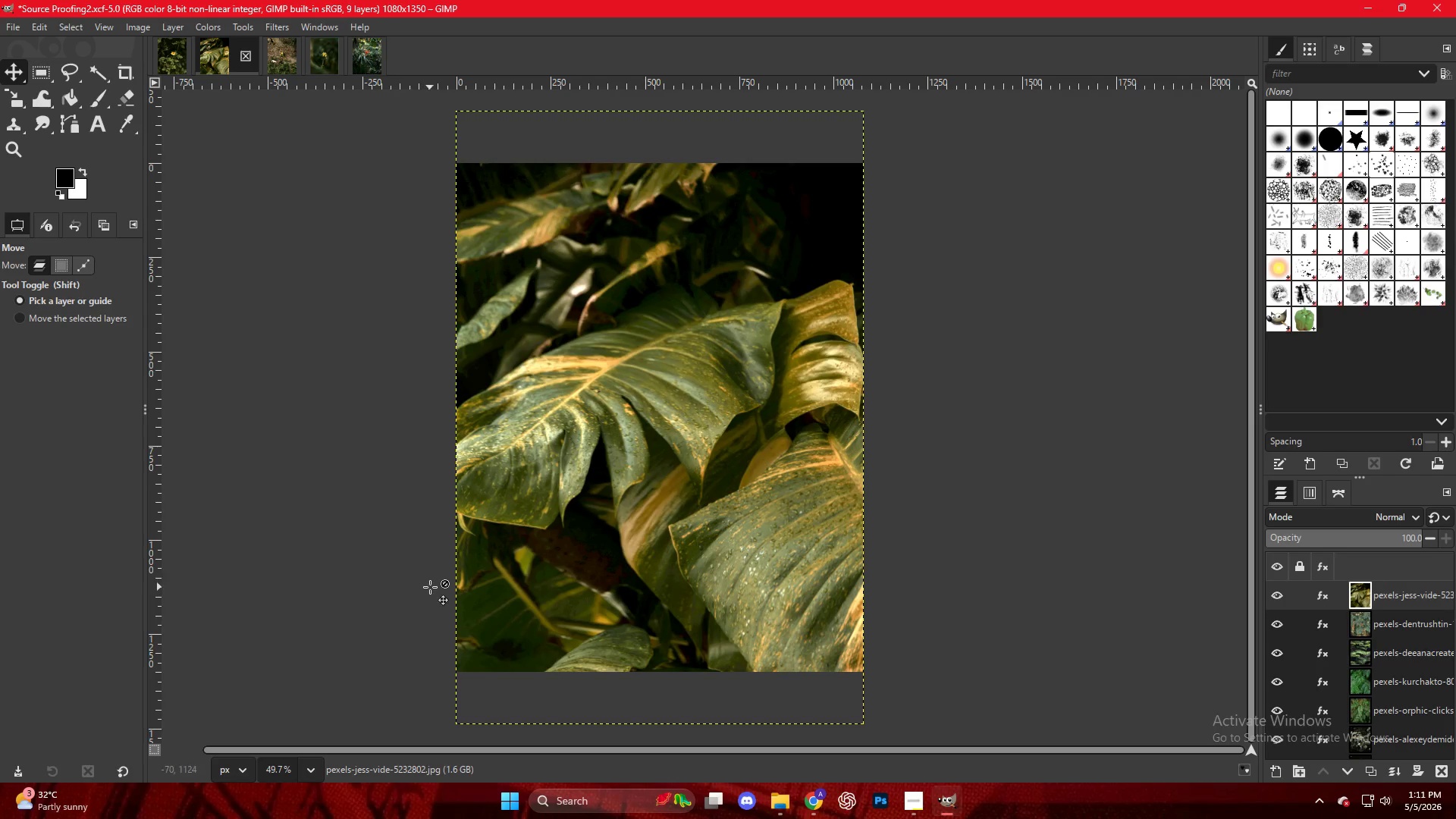 
left_click([781, 804])